 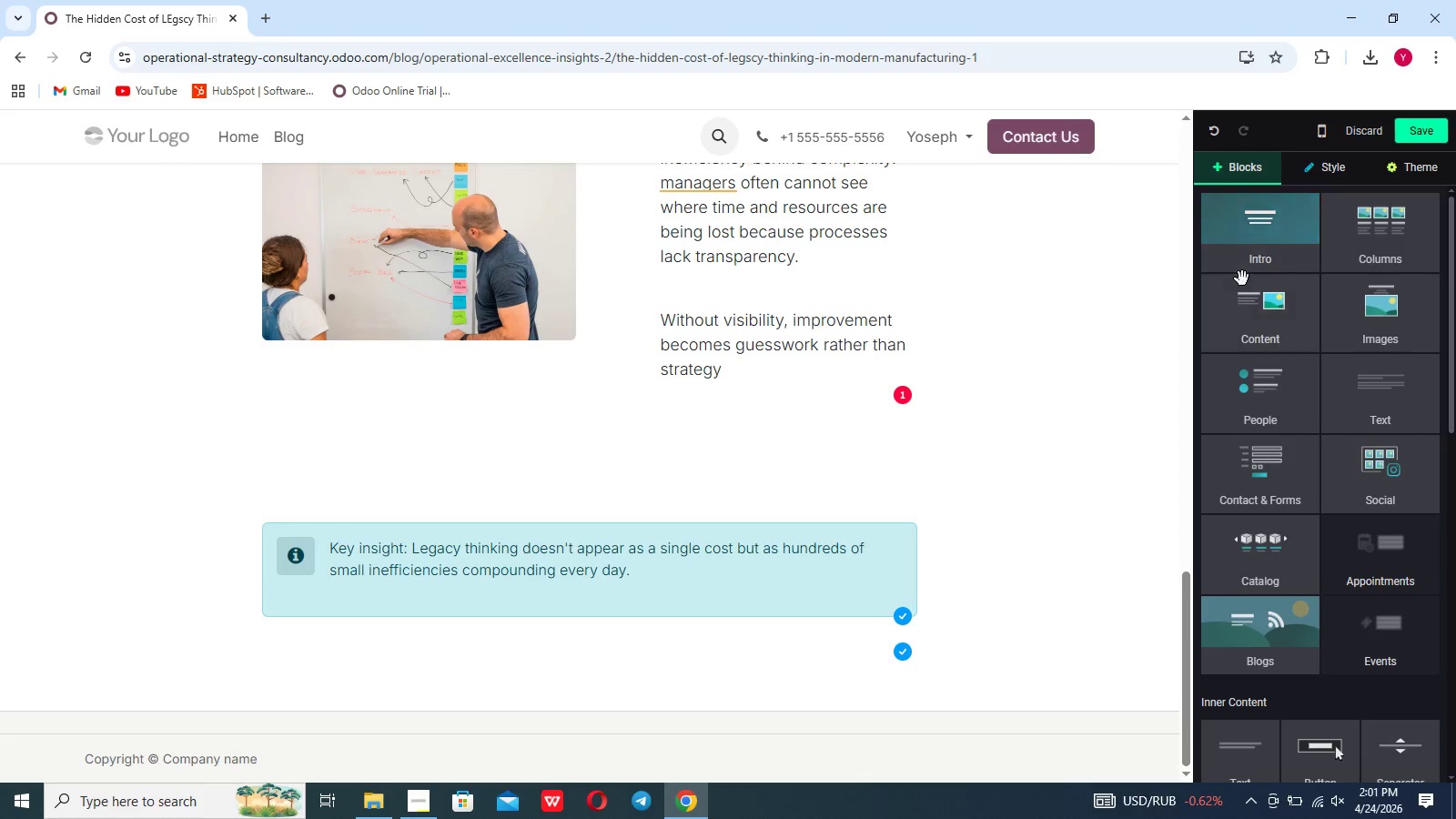 
left_click([1242, 318])
 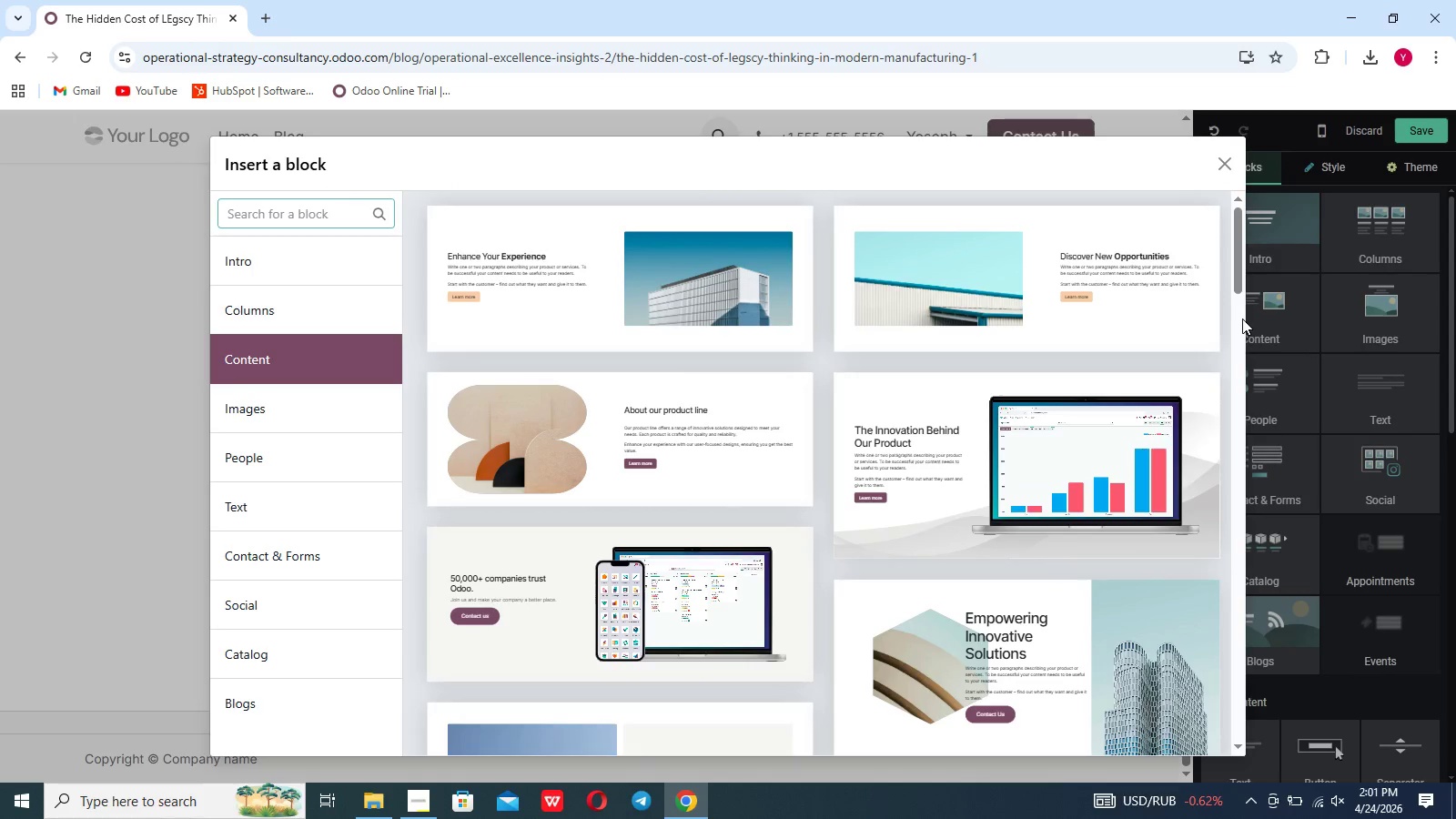 
wait(8.38)
 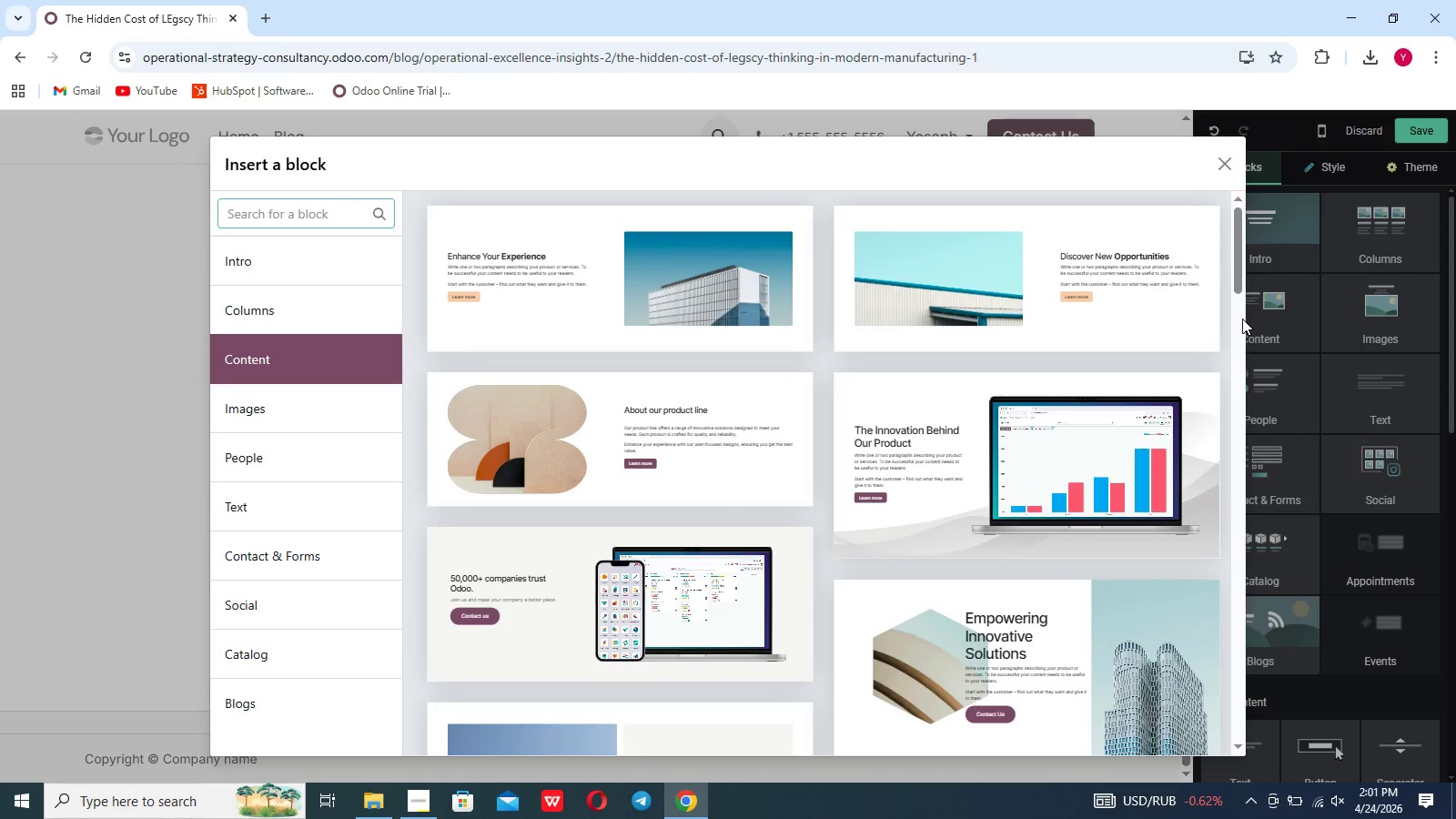 
scroll: coordinate [703, 466], scroll_direction: down, amount: 13.0
 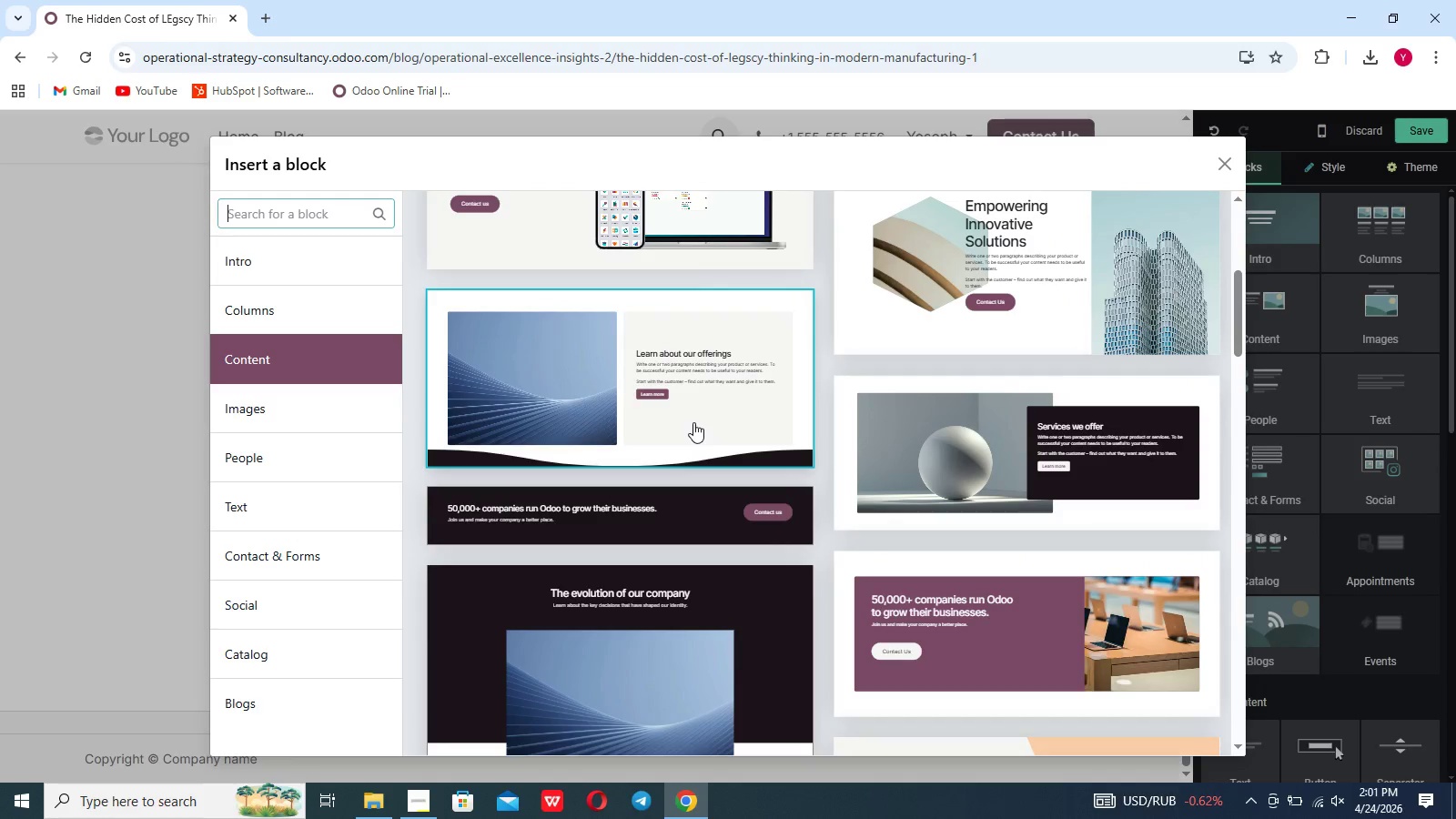 
scroll: coordinate [693, 423], scroll_direction: up, amount: 4.0
 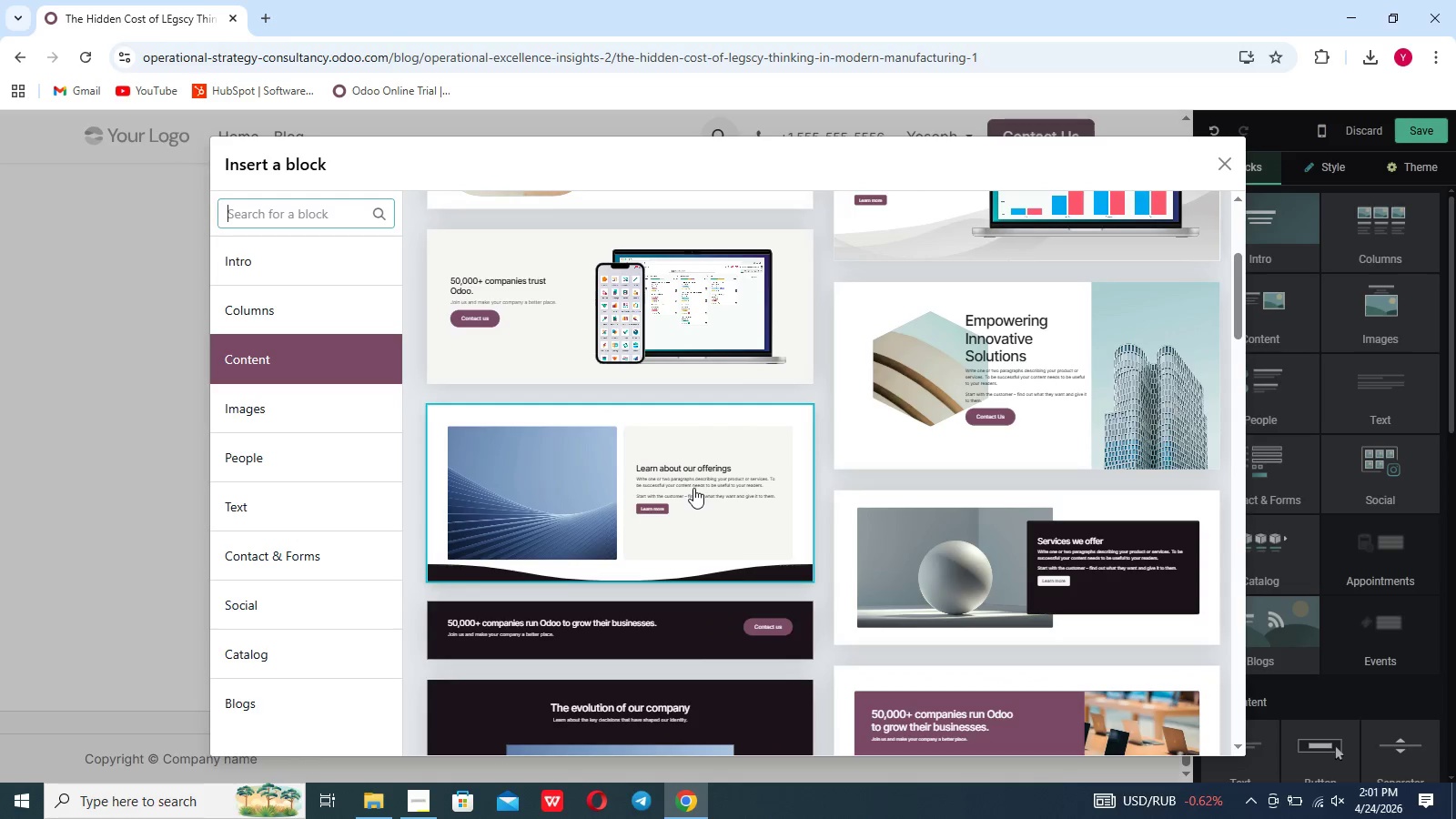 
left_click([693, 490])
 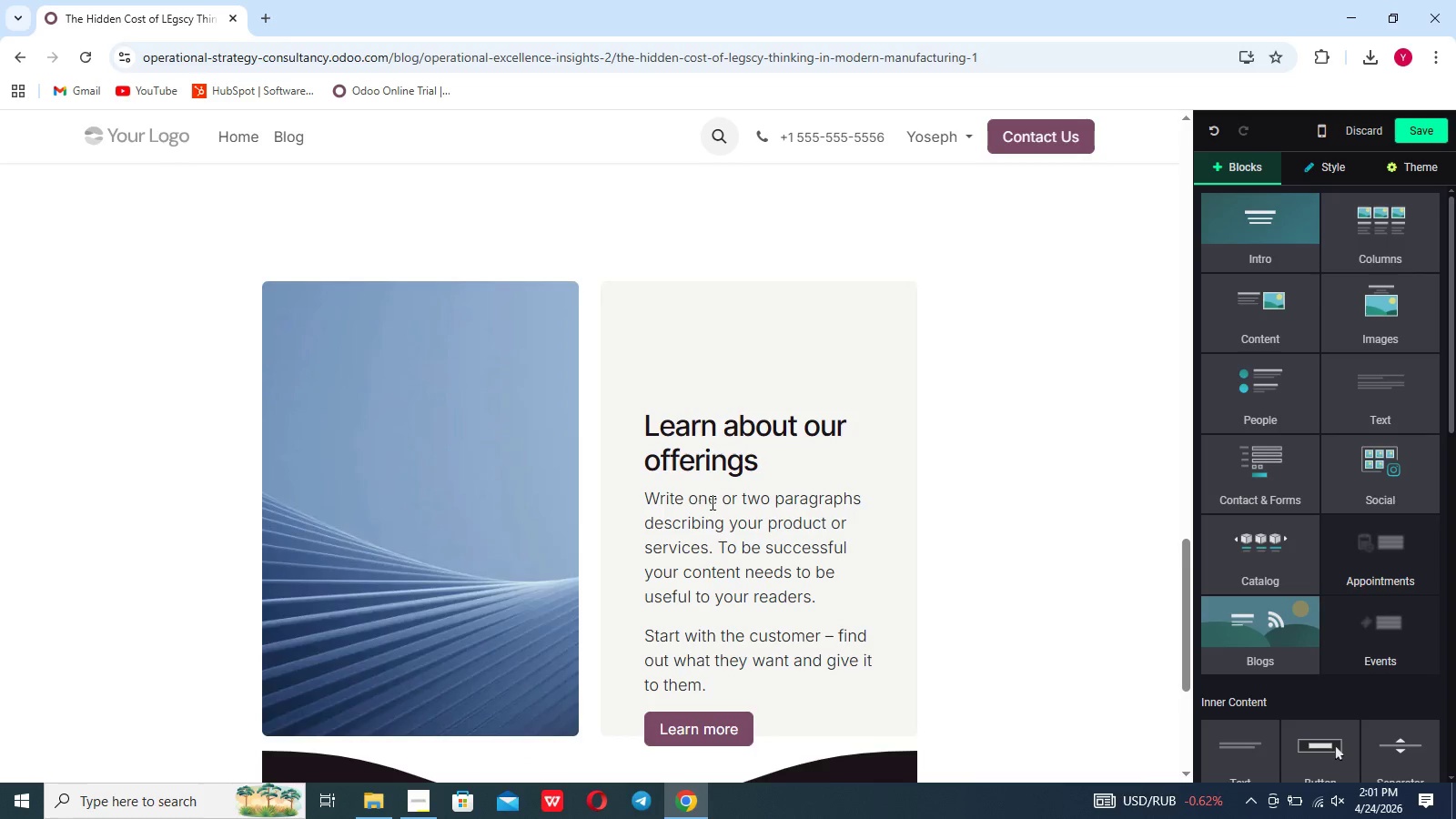 
scroll: coordinate [731, 529], scroll_direction: down, amount: 7.0
 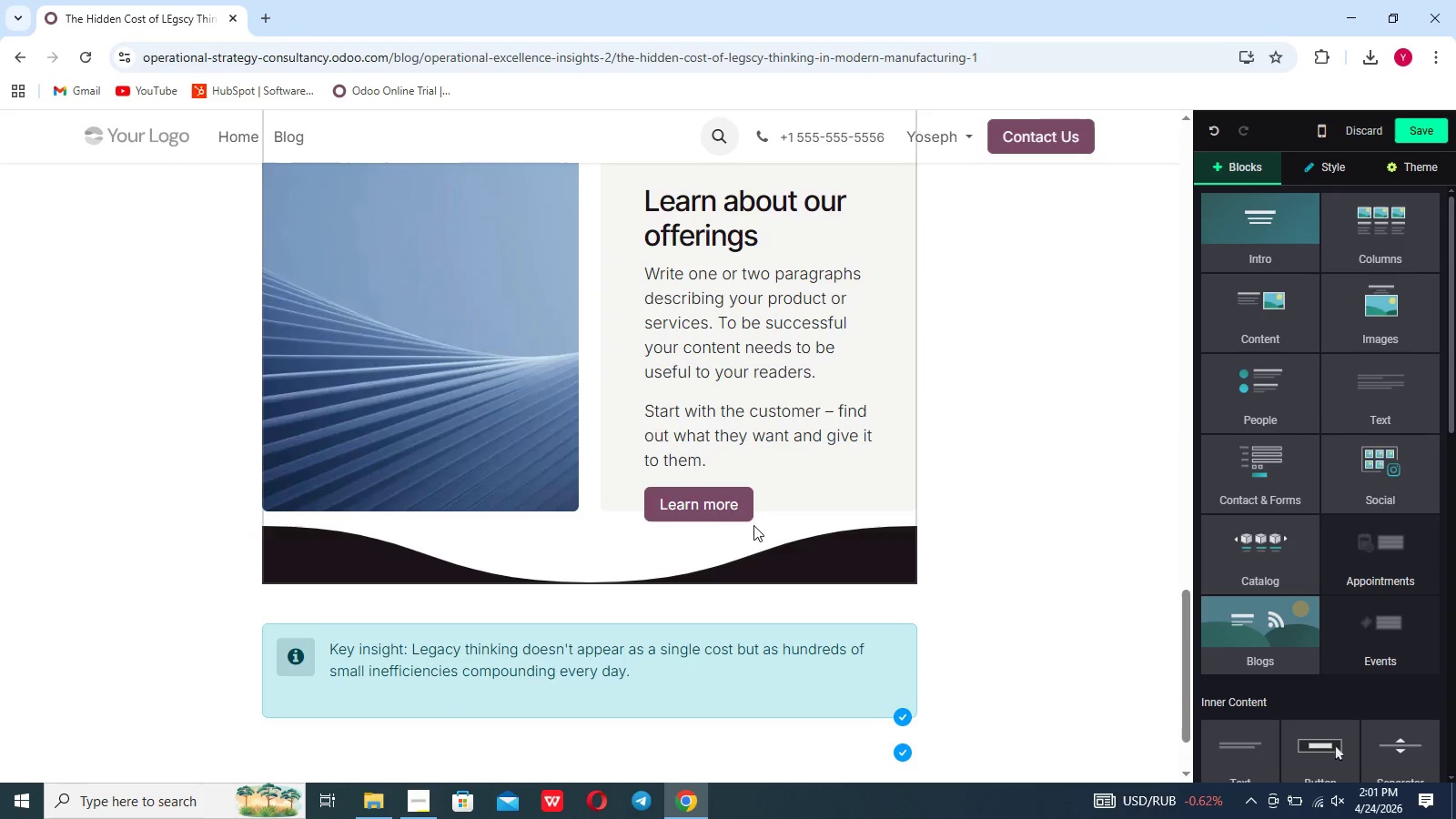 
left_click_drag(start_coordinate=[639, 635], to_coordinate=[634, 638])
 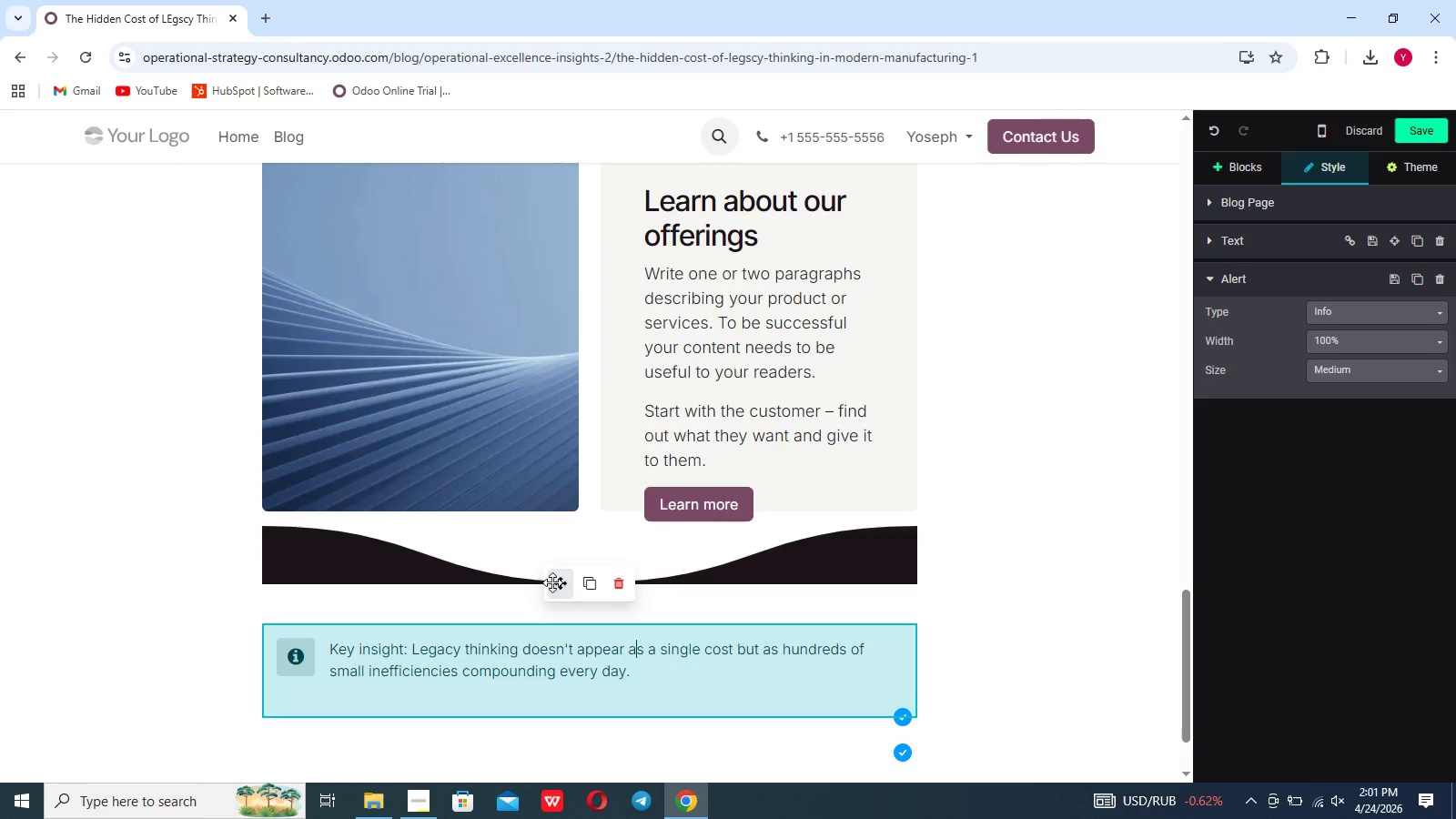 
left_click_drag(start_coordinate=[555, 583], to_coordinate=[551, 288])
 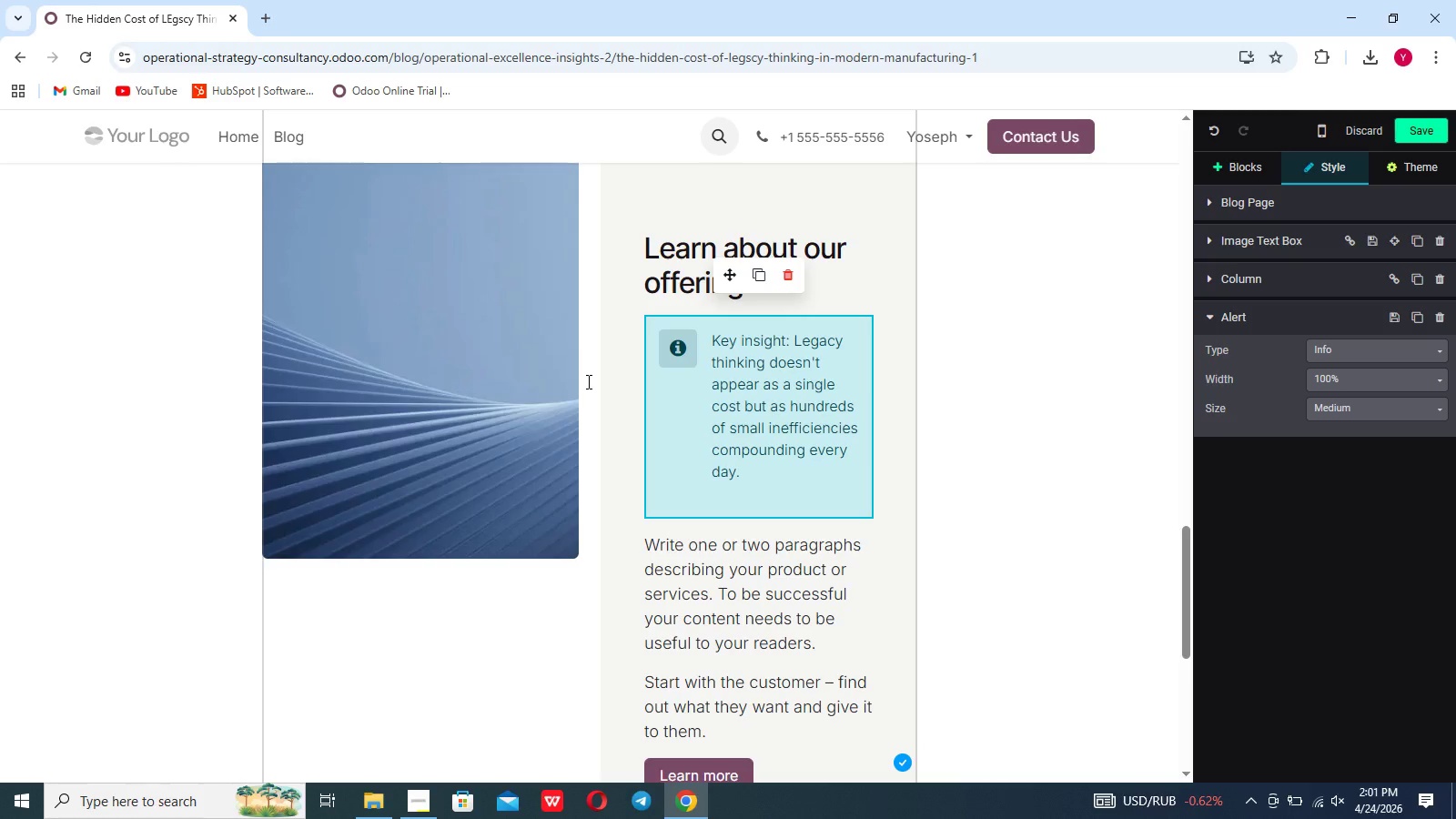 
key(Control+Z)
 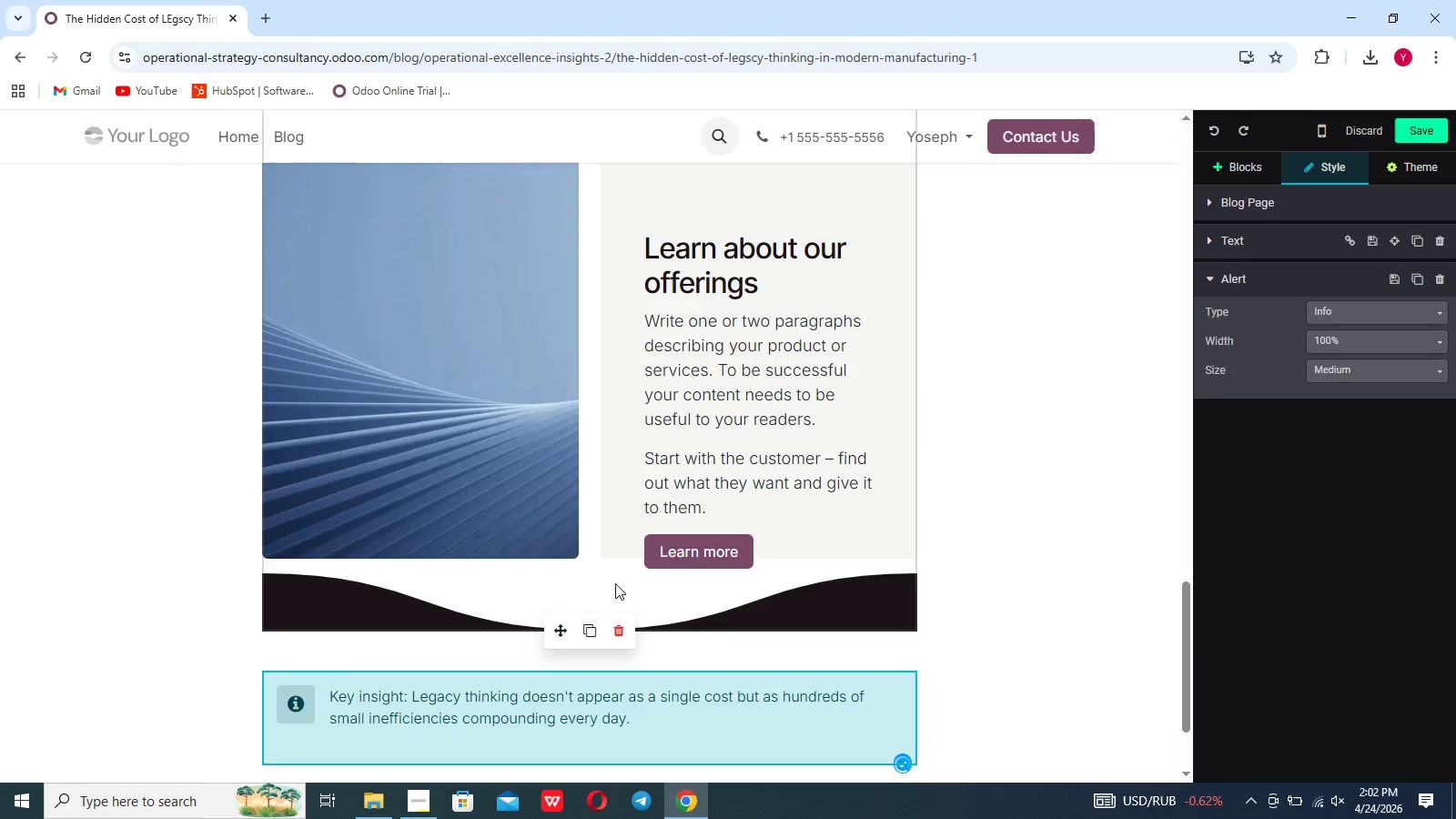 
left_click([604, 484])
 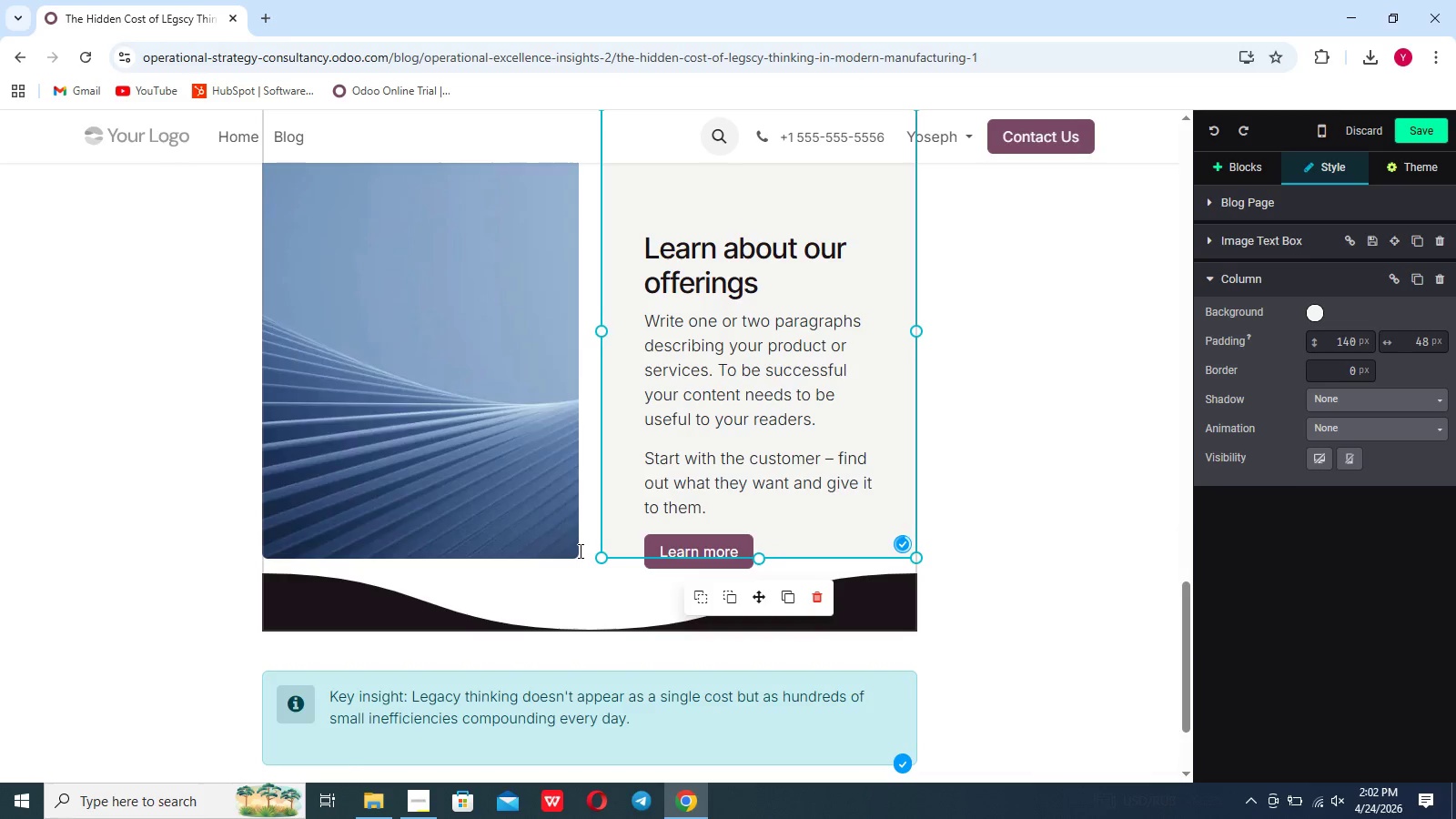 
left_click([582, 573])
 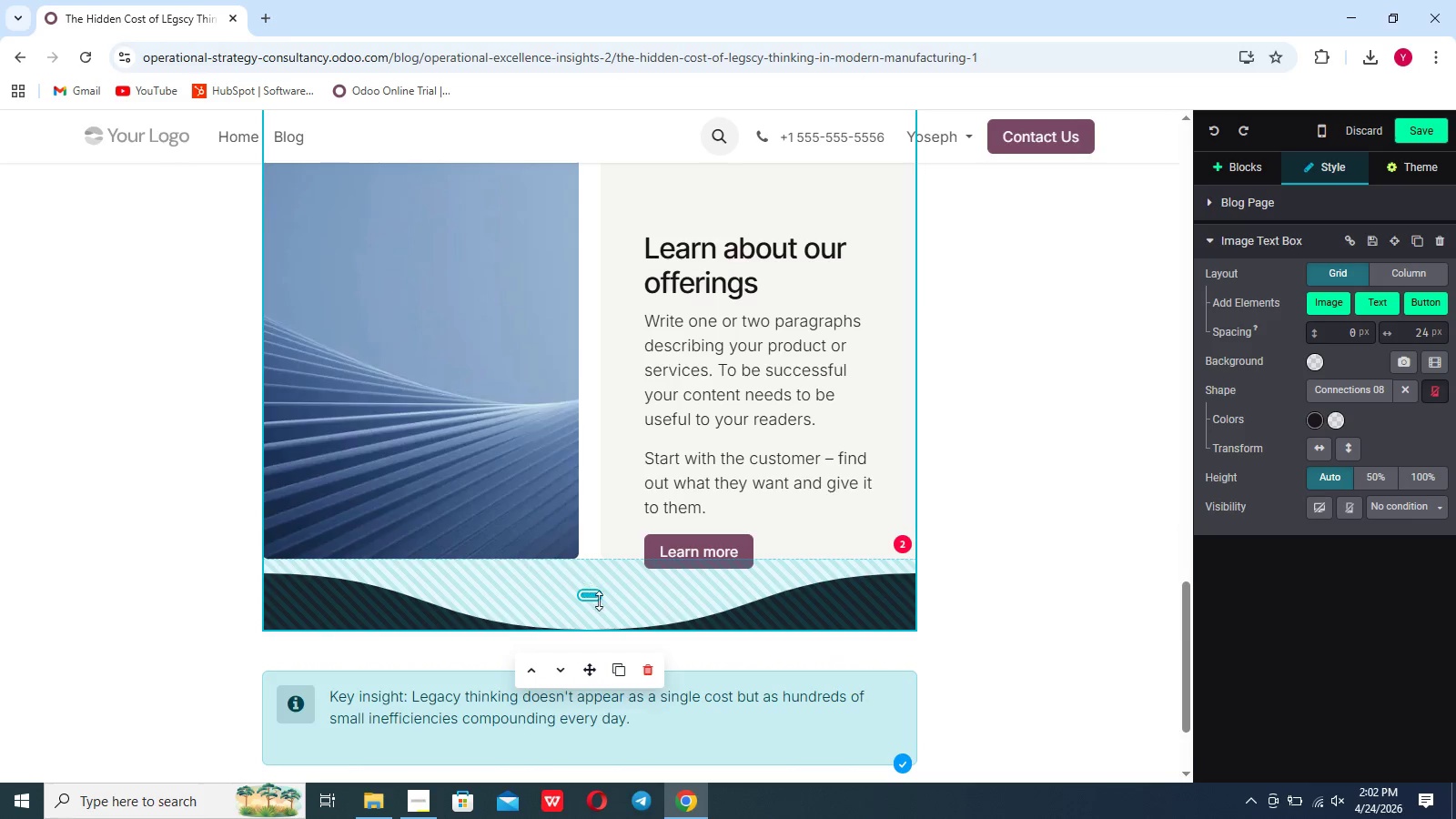 
left_click([644, 667])
 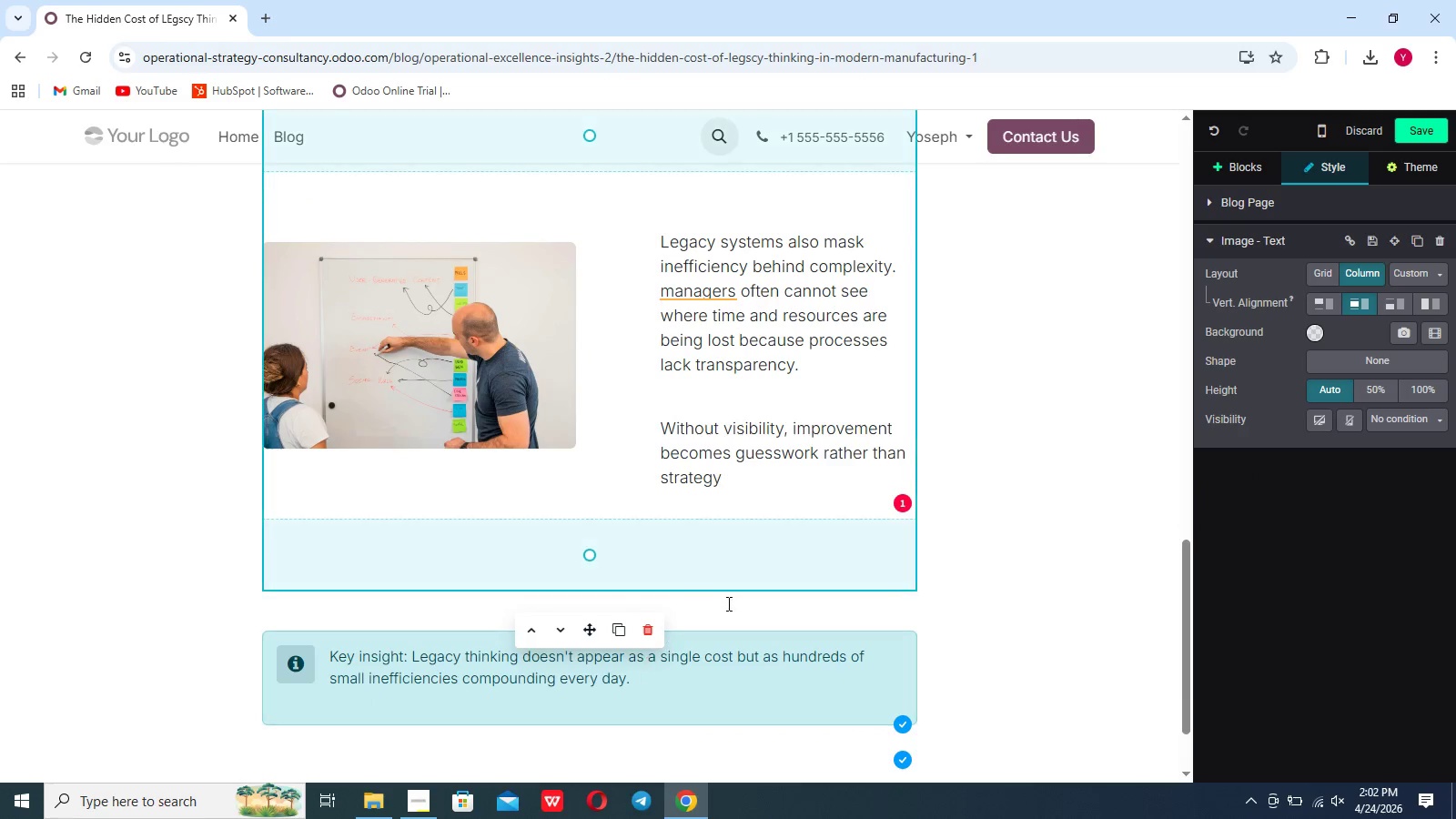 
scroll: coordinate [727, 603], scroll_direction: down, amount: 10.0
 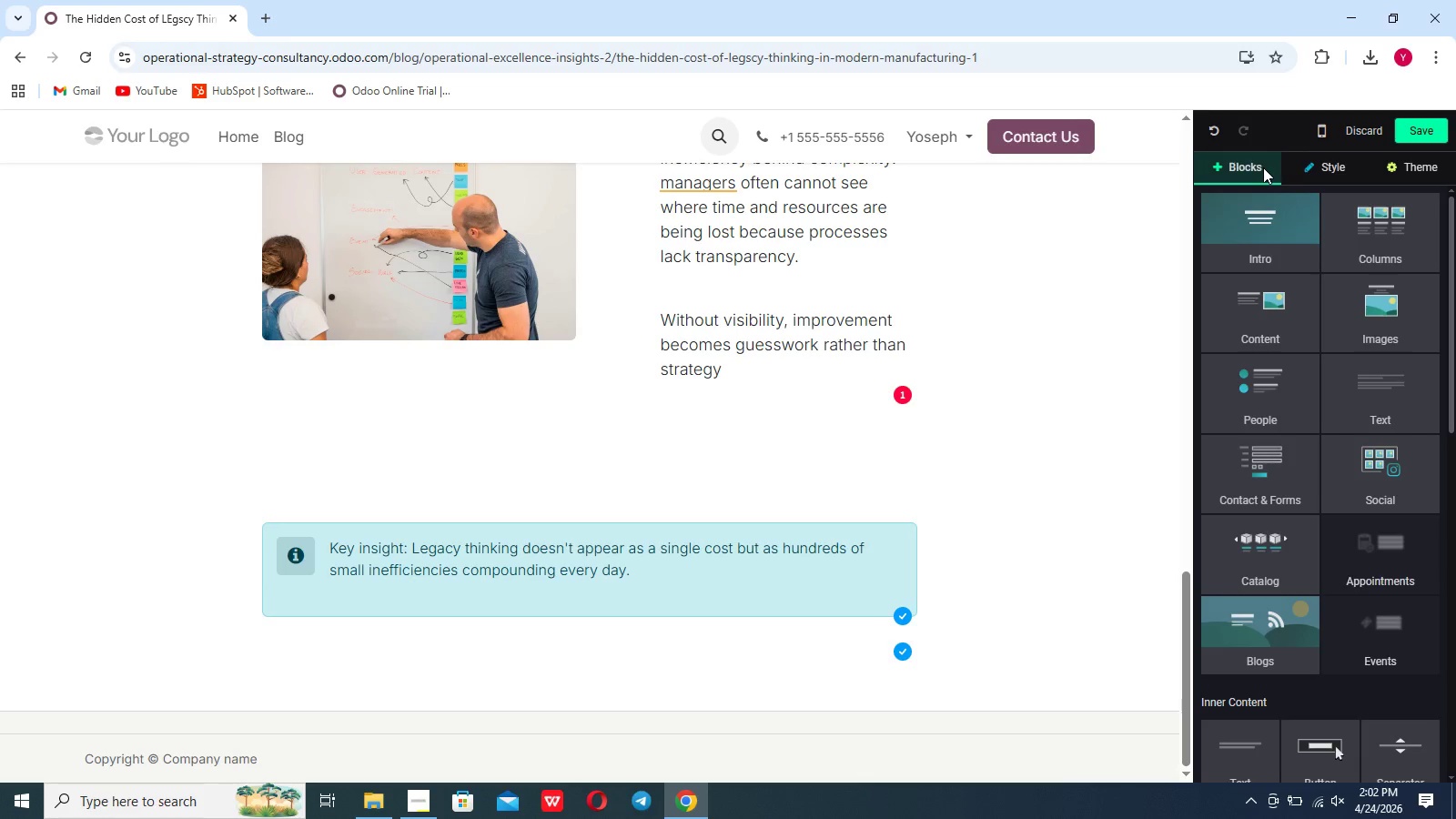 
left_click([1249, 332])
 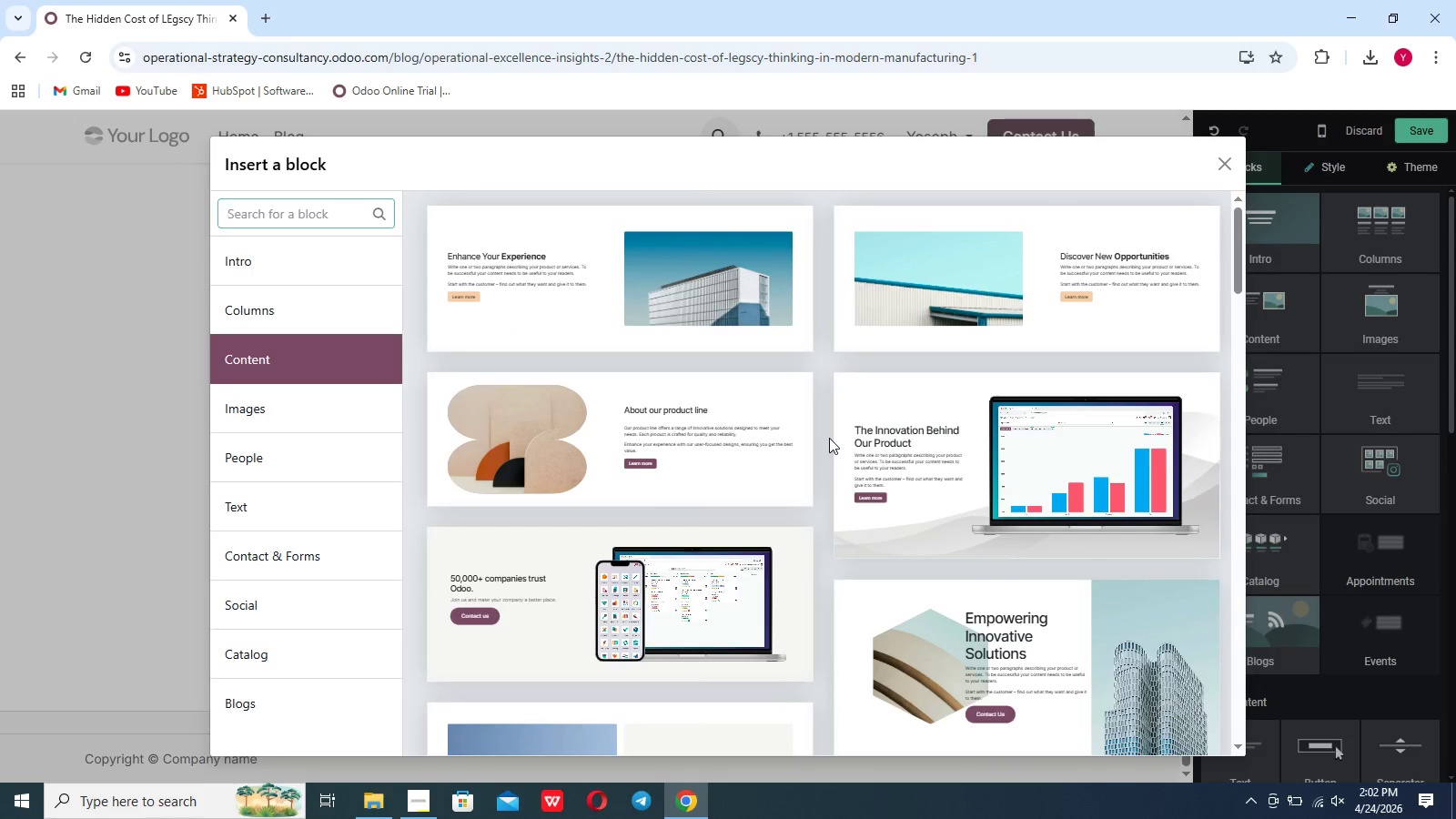 
left_click([777, 446])
 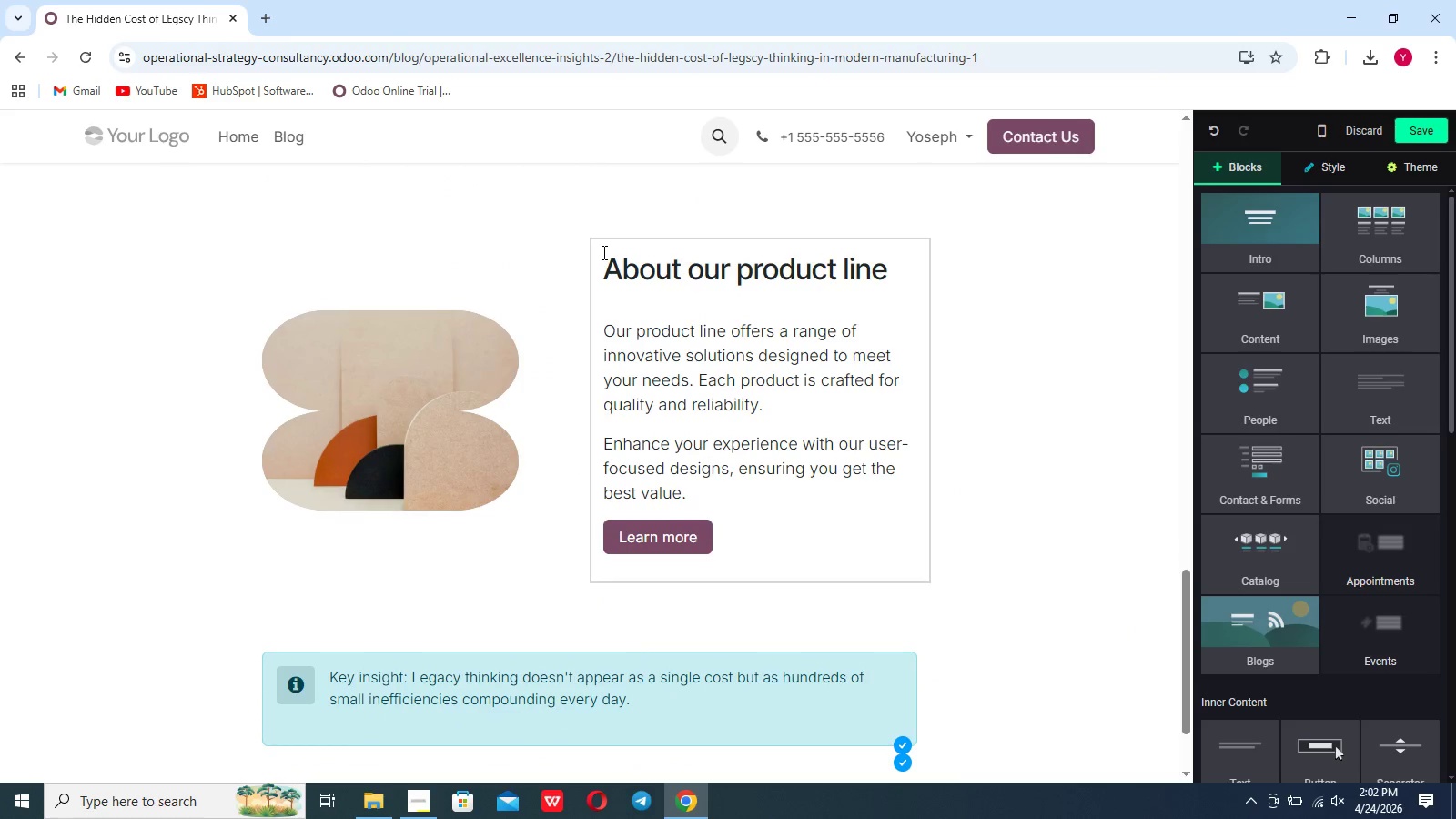 
left_click([581, 242])
 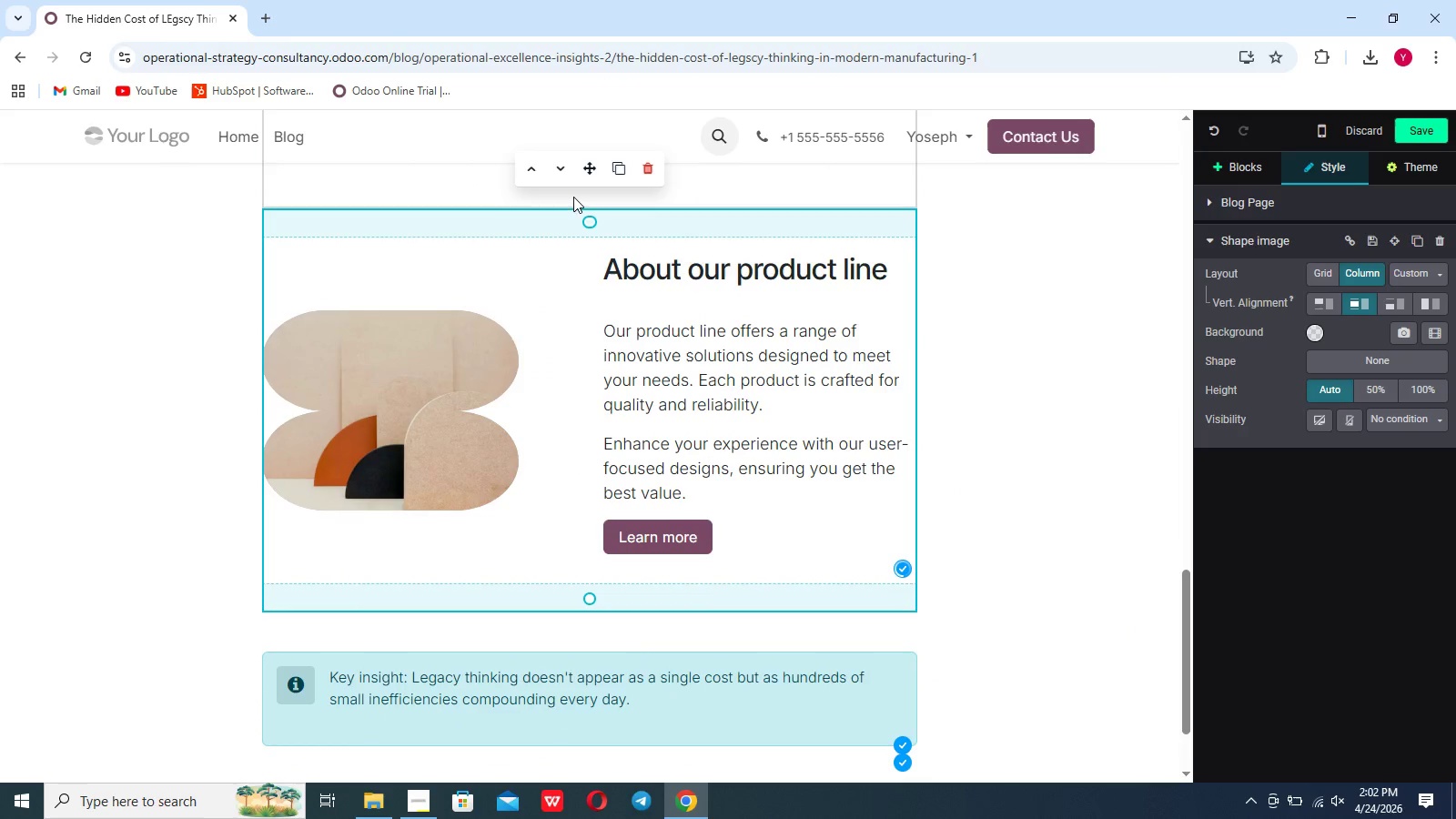 
left_click([562, 175])
 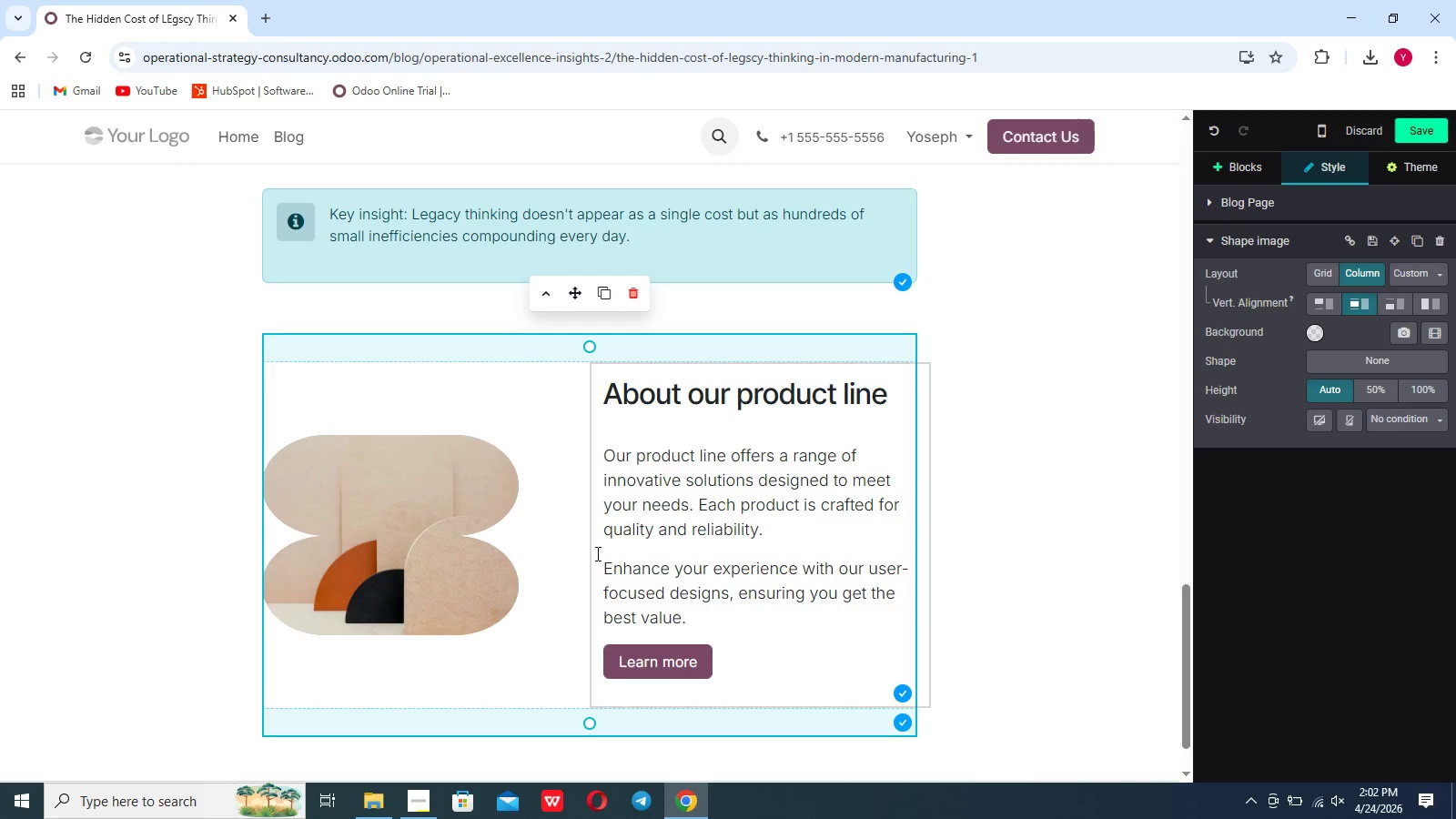 
left_click_drag(start_coordinate=[698, 623], to_coordinate=[592, 418])
 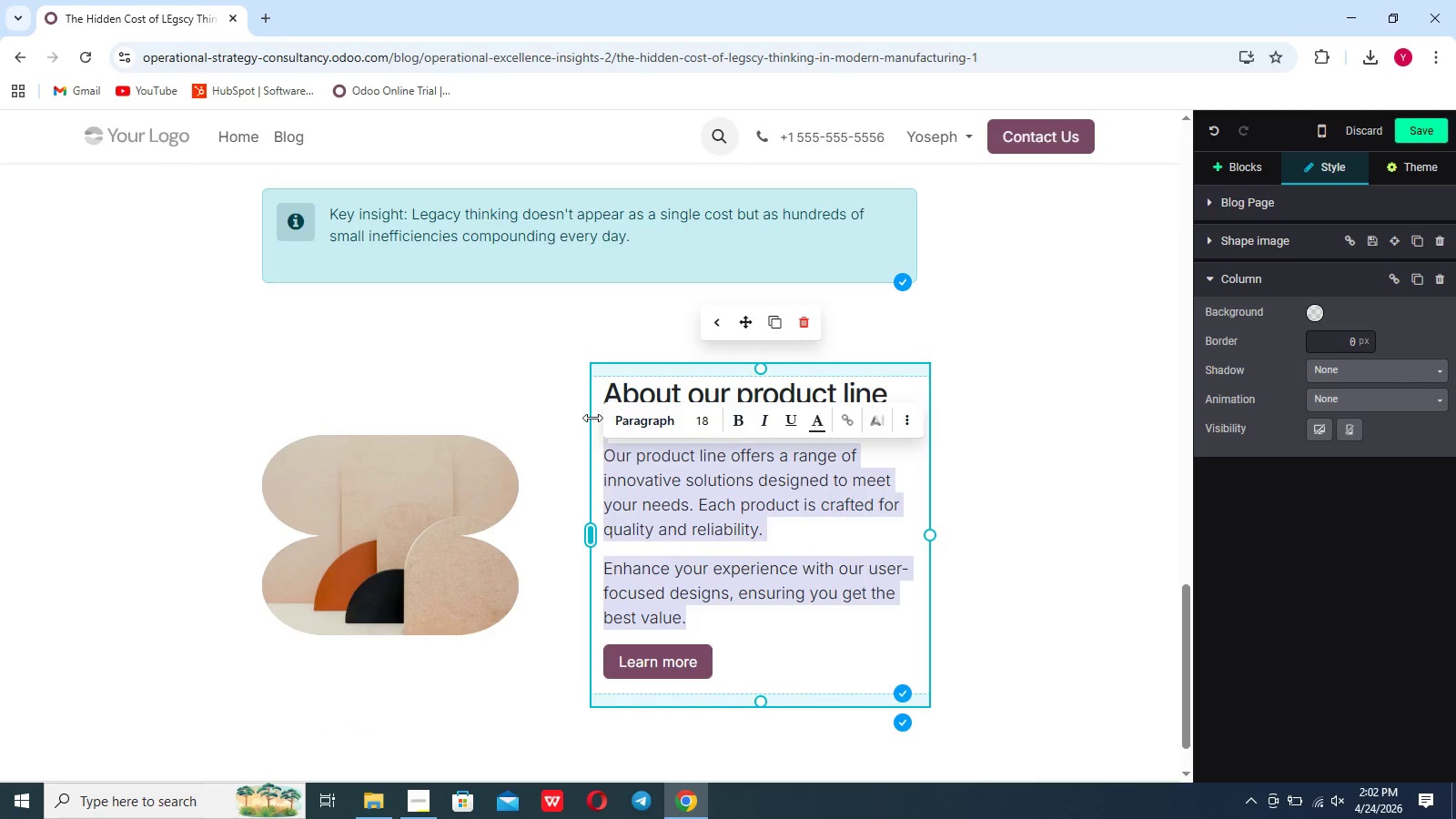 
key(Backspace)
 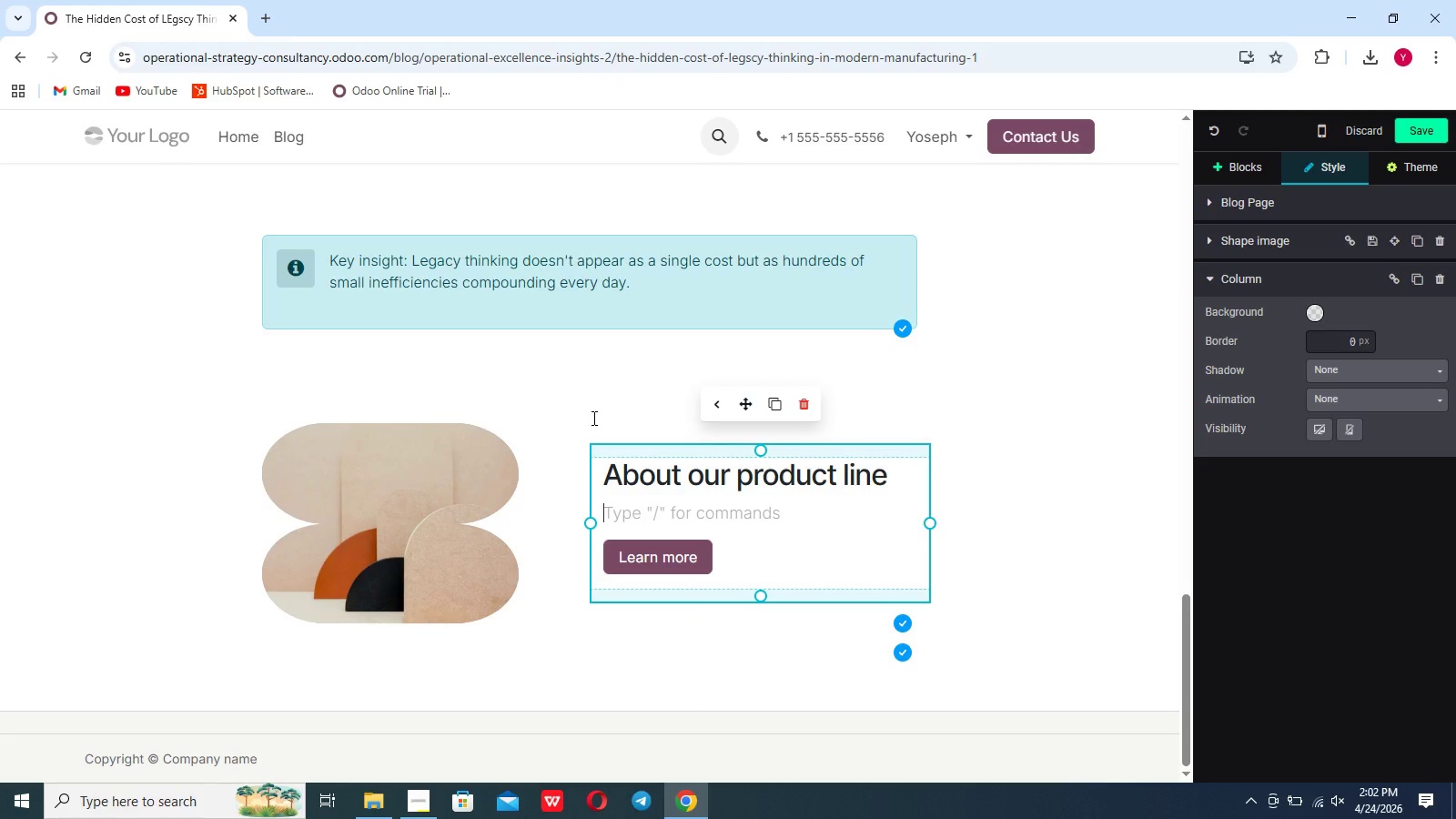 
wait(7.44)
 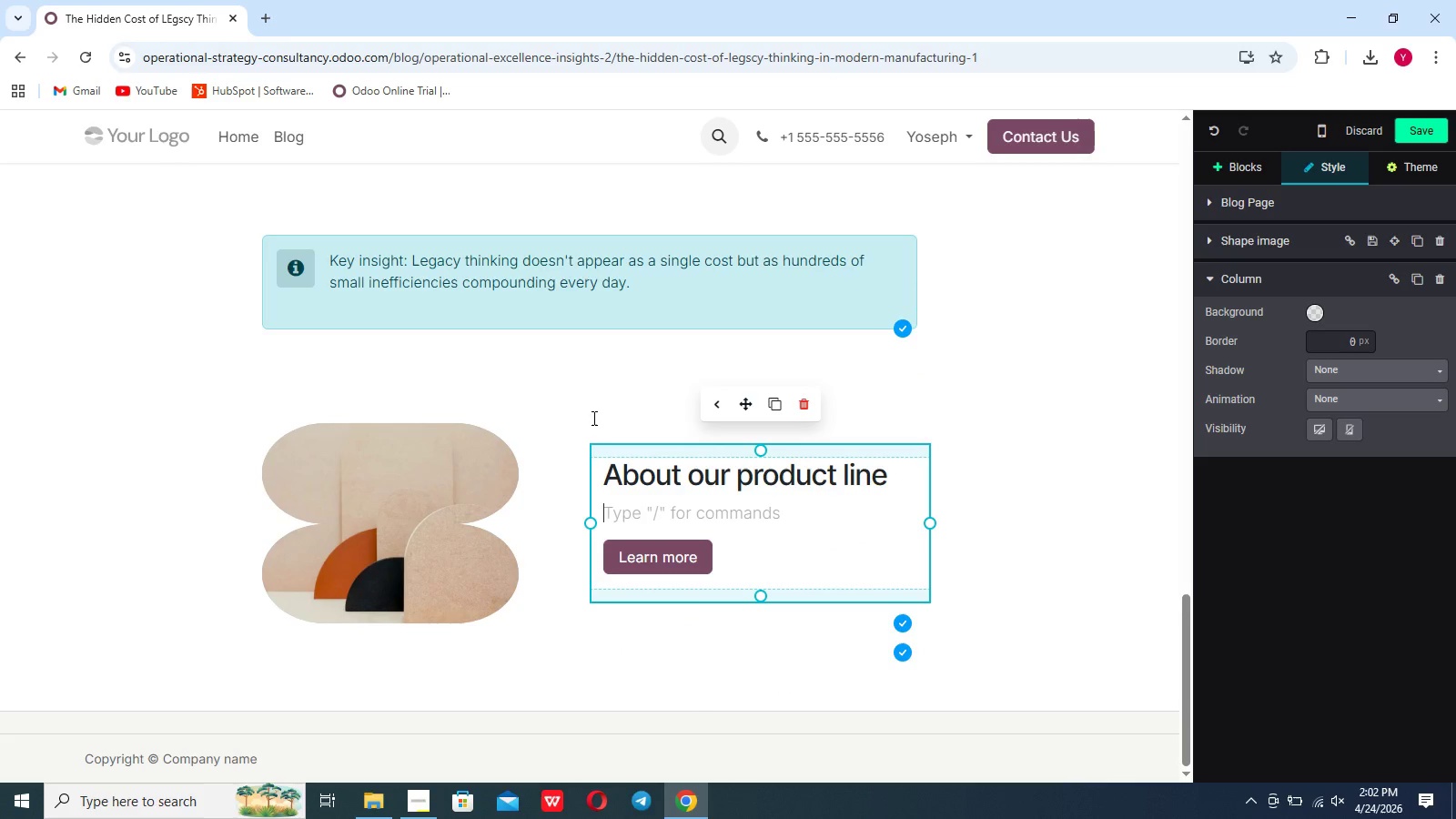 
type(cul)
 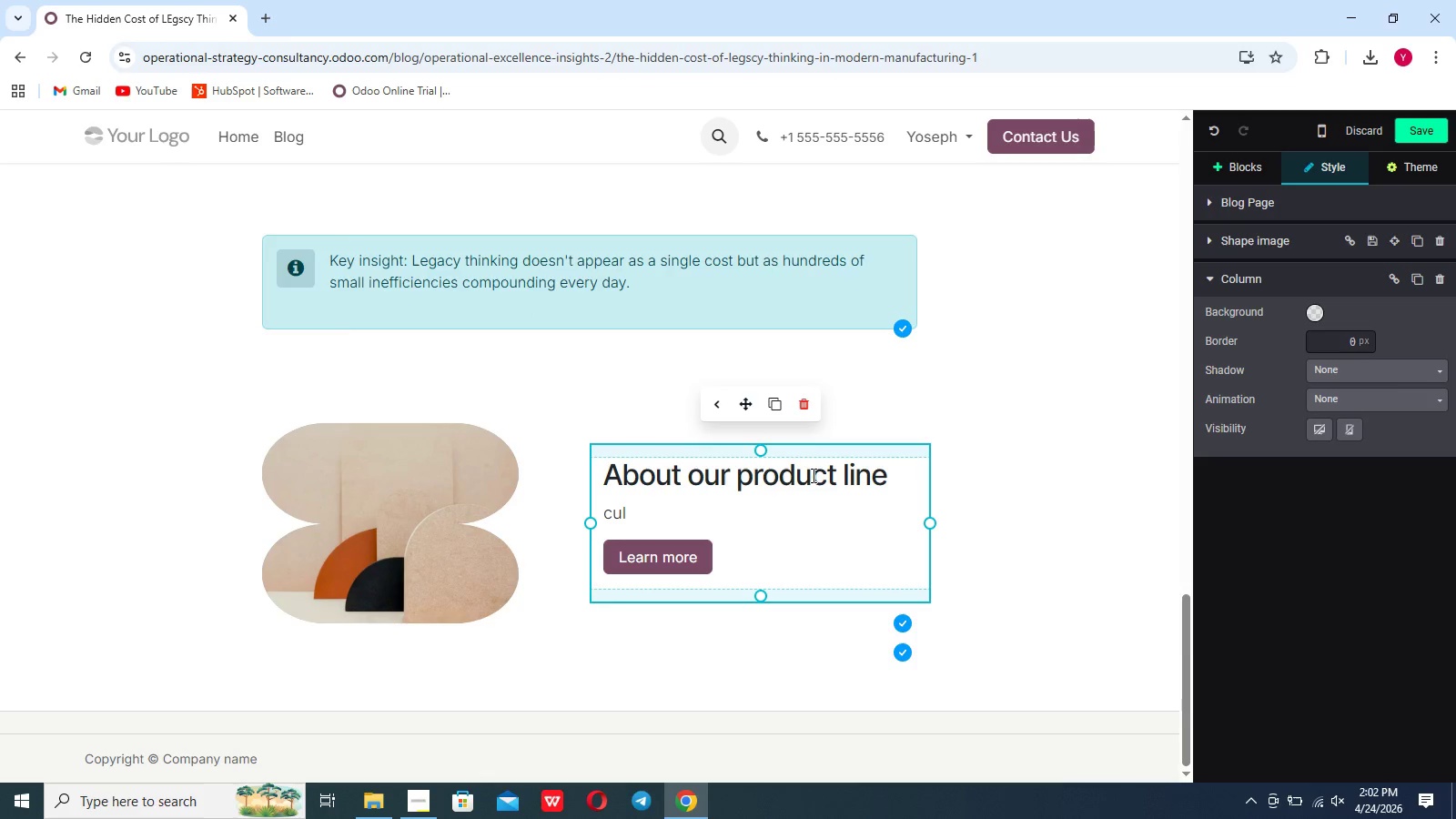 
left_click([893, 480])
 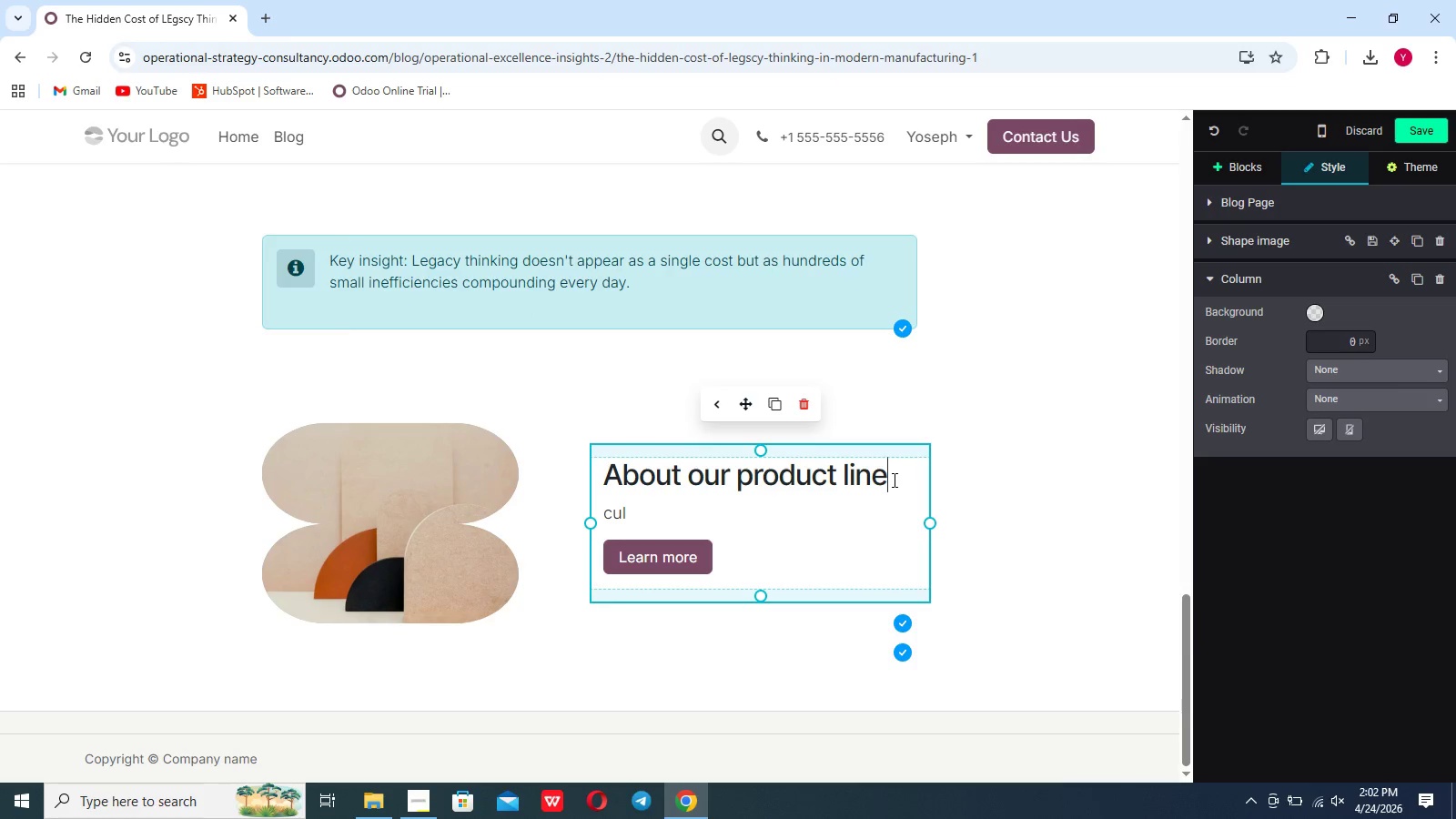 
key(Backspace)
 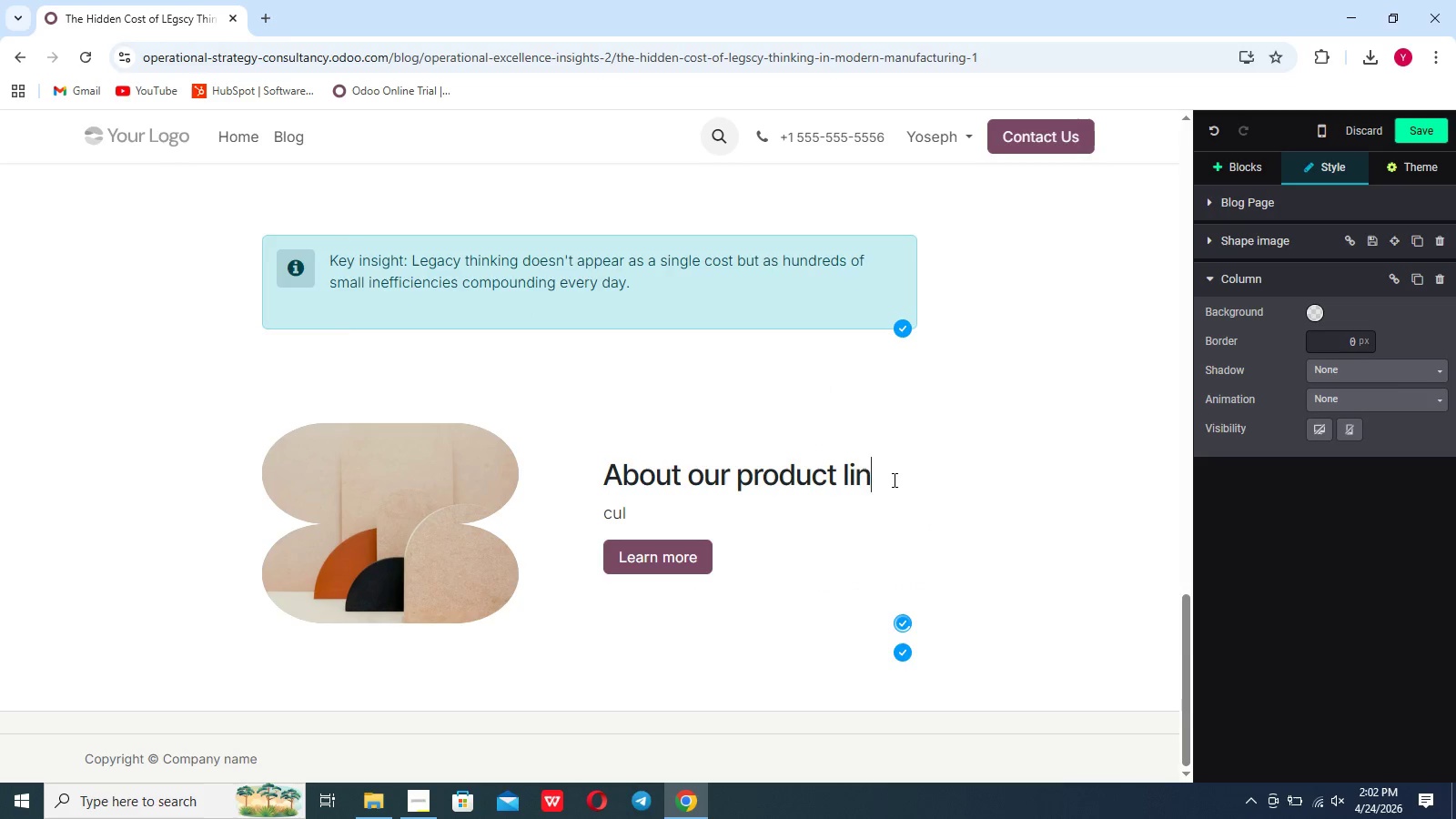 
key(Backspace)
 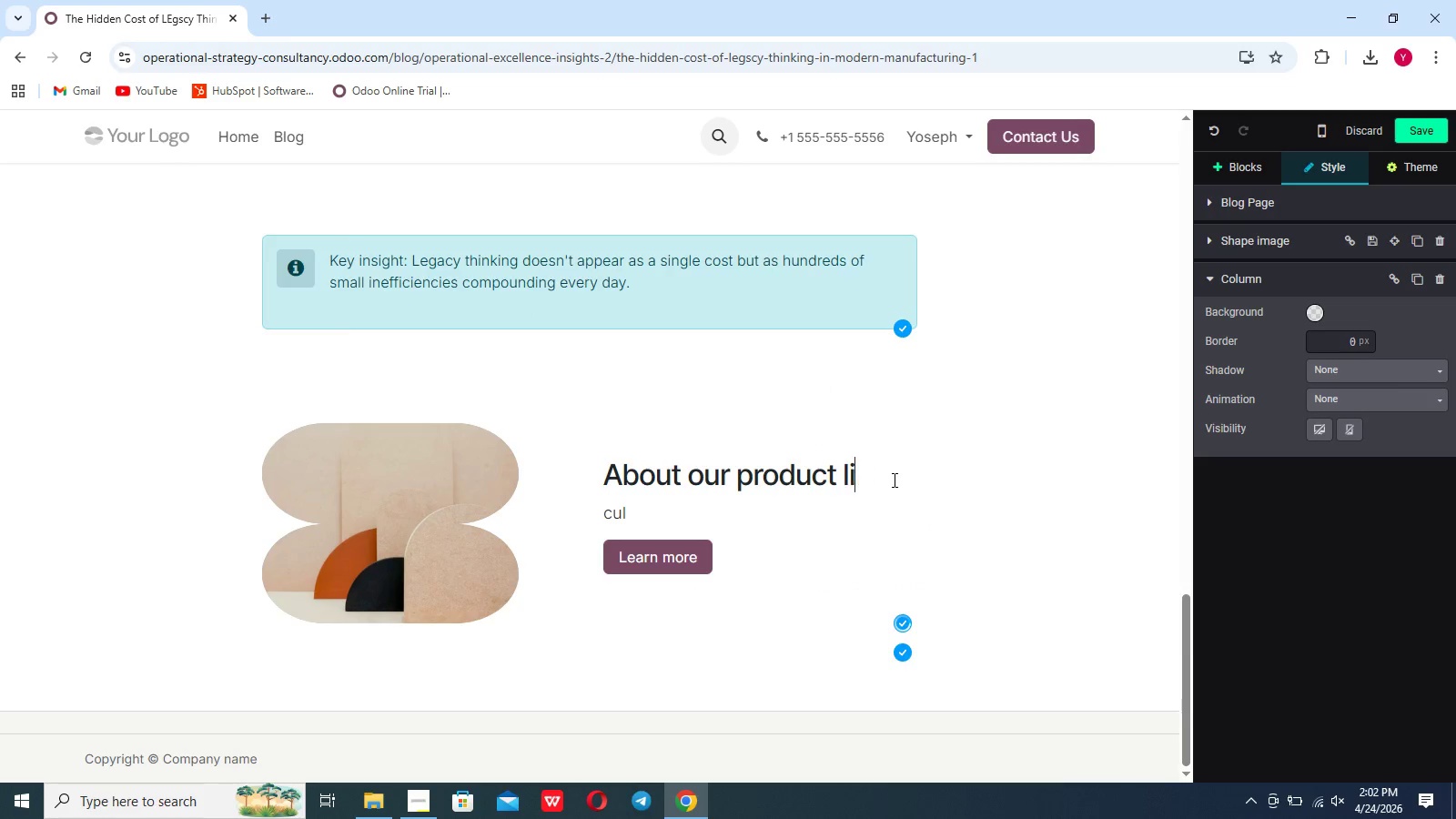 
key(Backspace)
 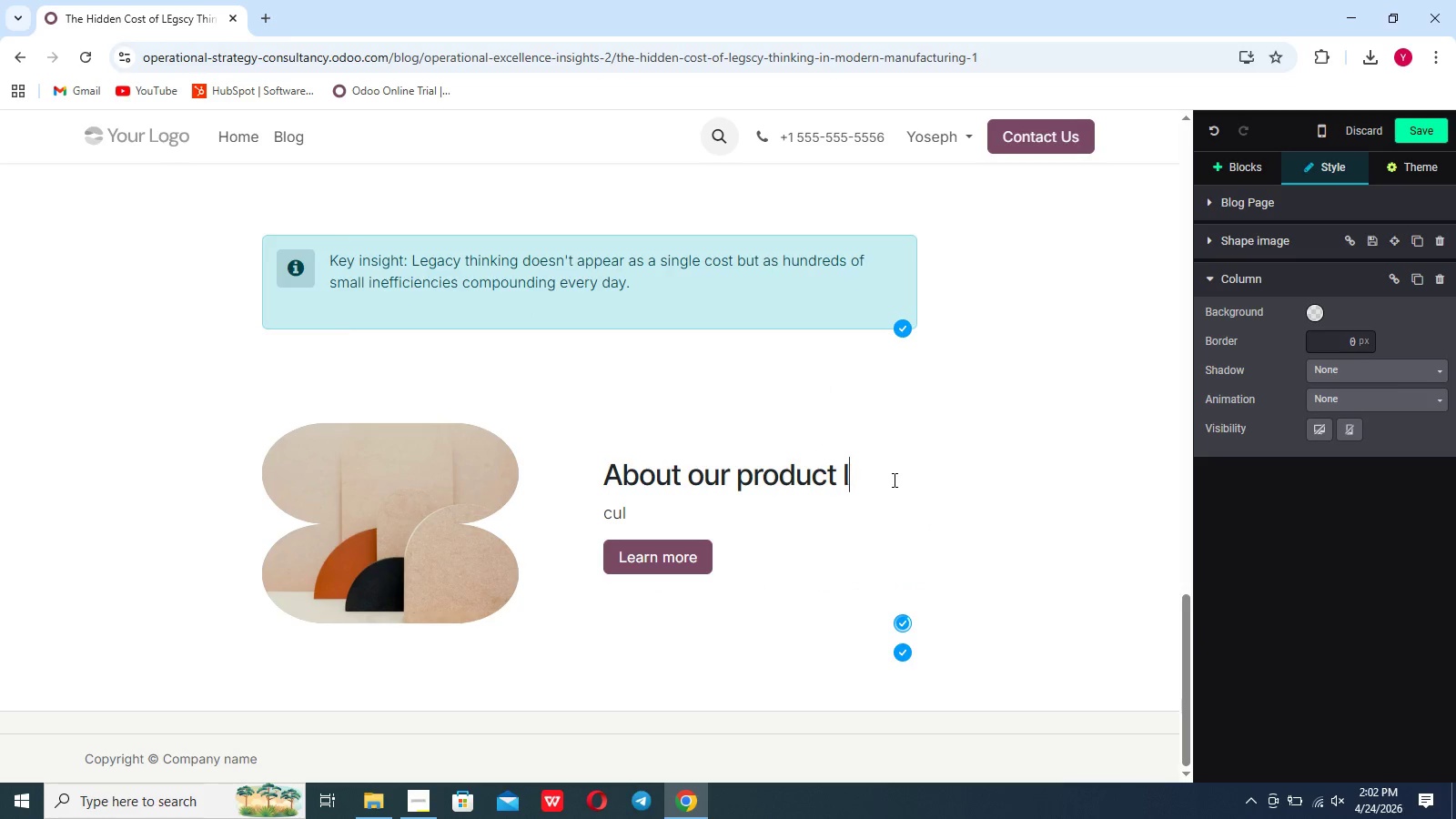 
key(Backspace)
 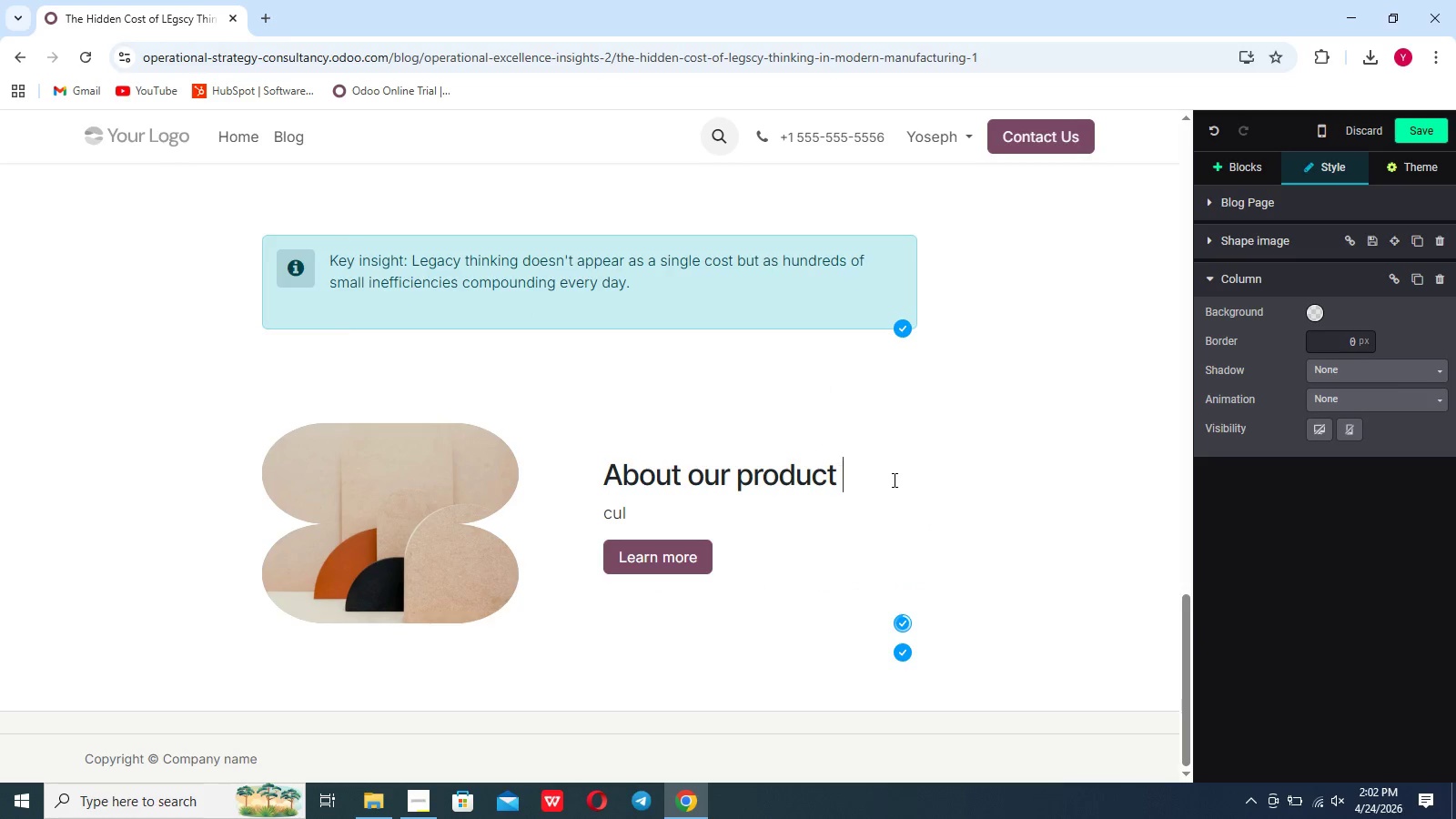 
hold_key(key=Backspace, duration=0.81)
 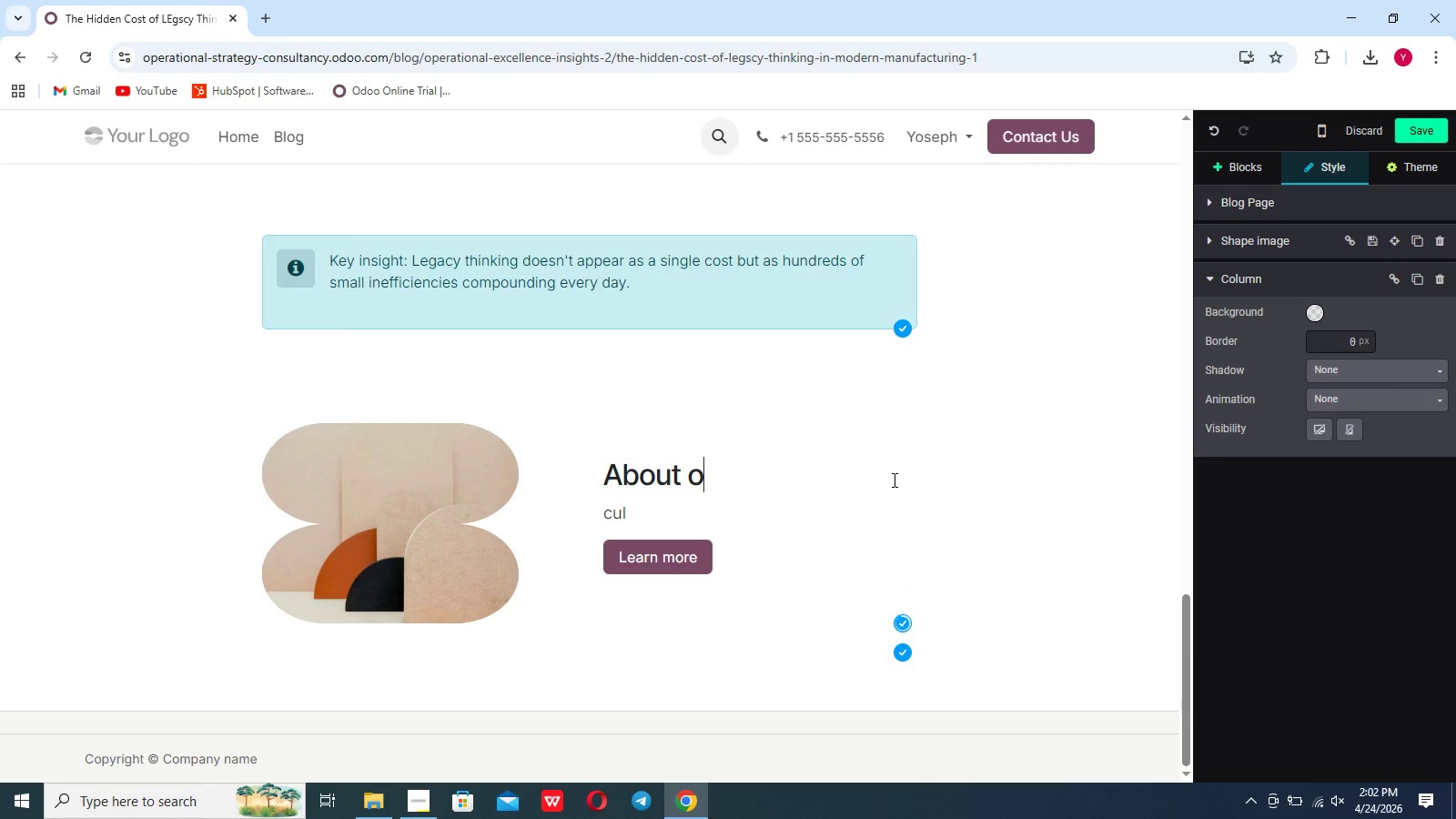 
key(Backspace)
 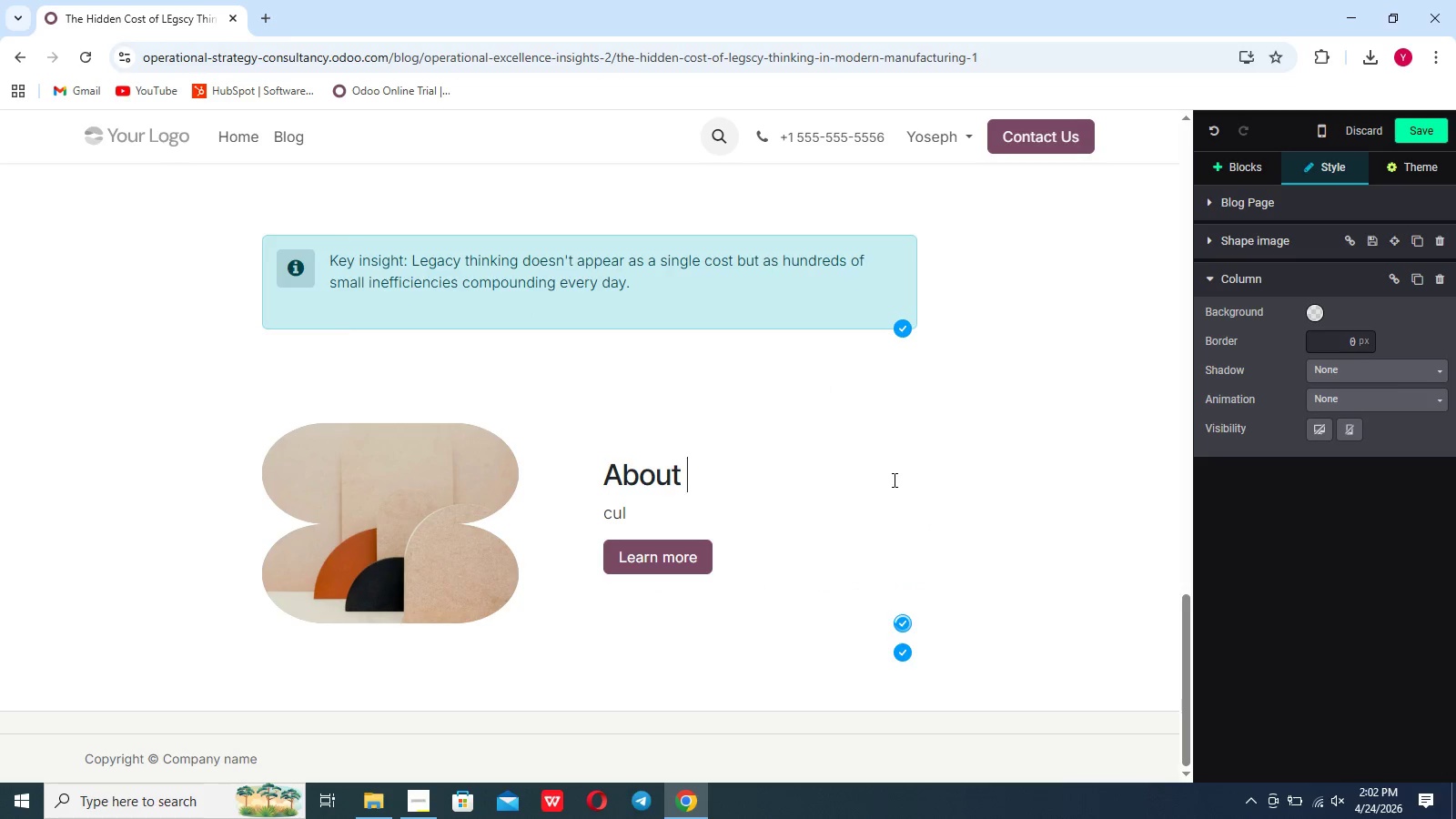 
key(Backspace)
 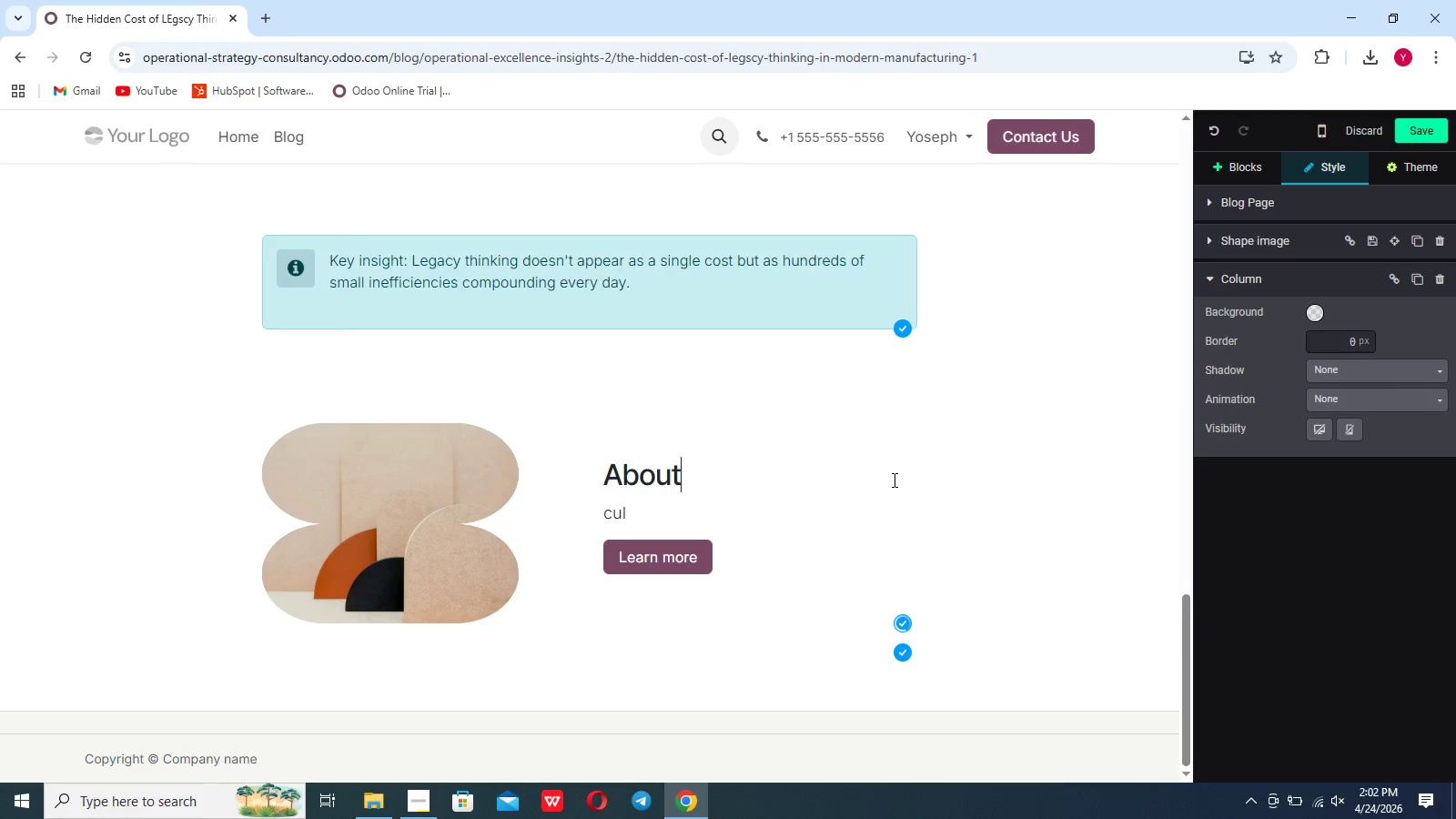 
key(Backspace)
 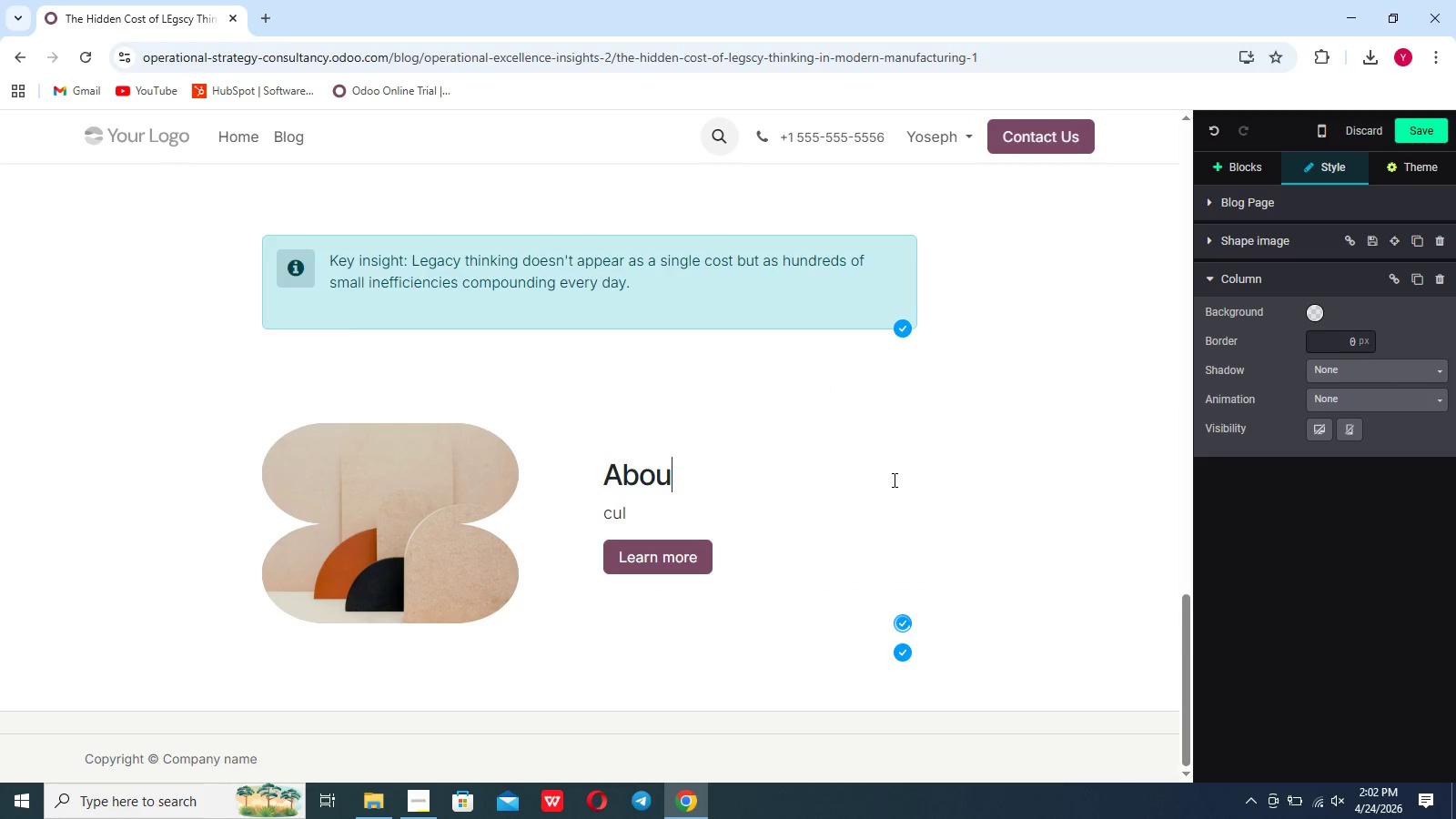 
key(Backspace)
 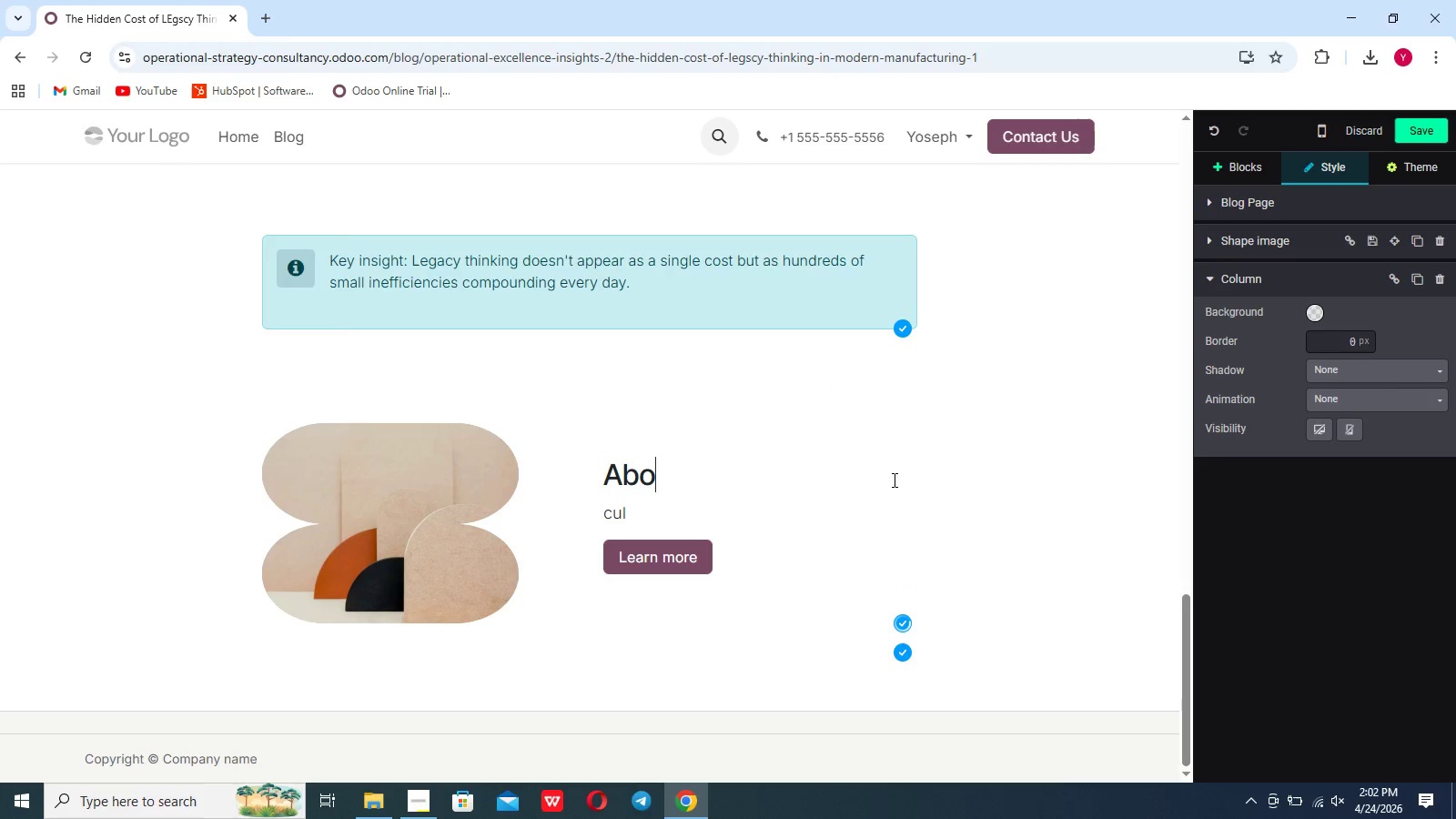 
key(Backspace)
 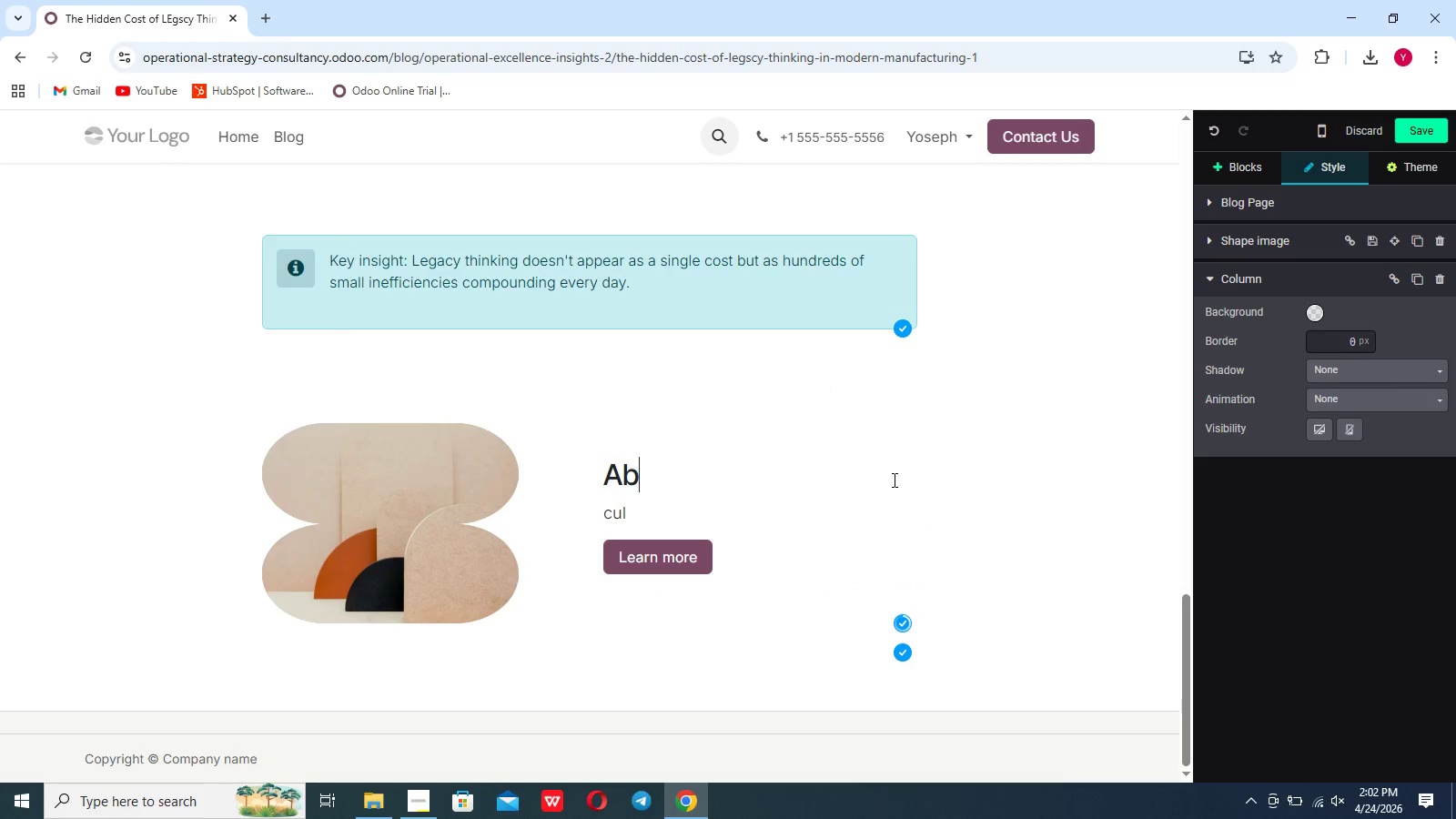 
key(Backspace)
 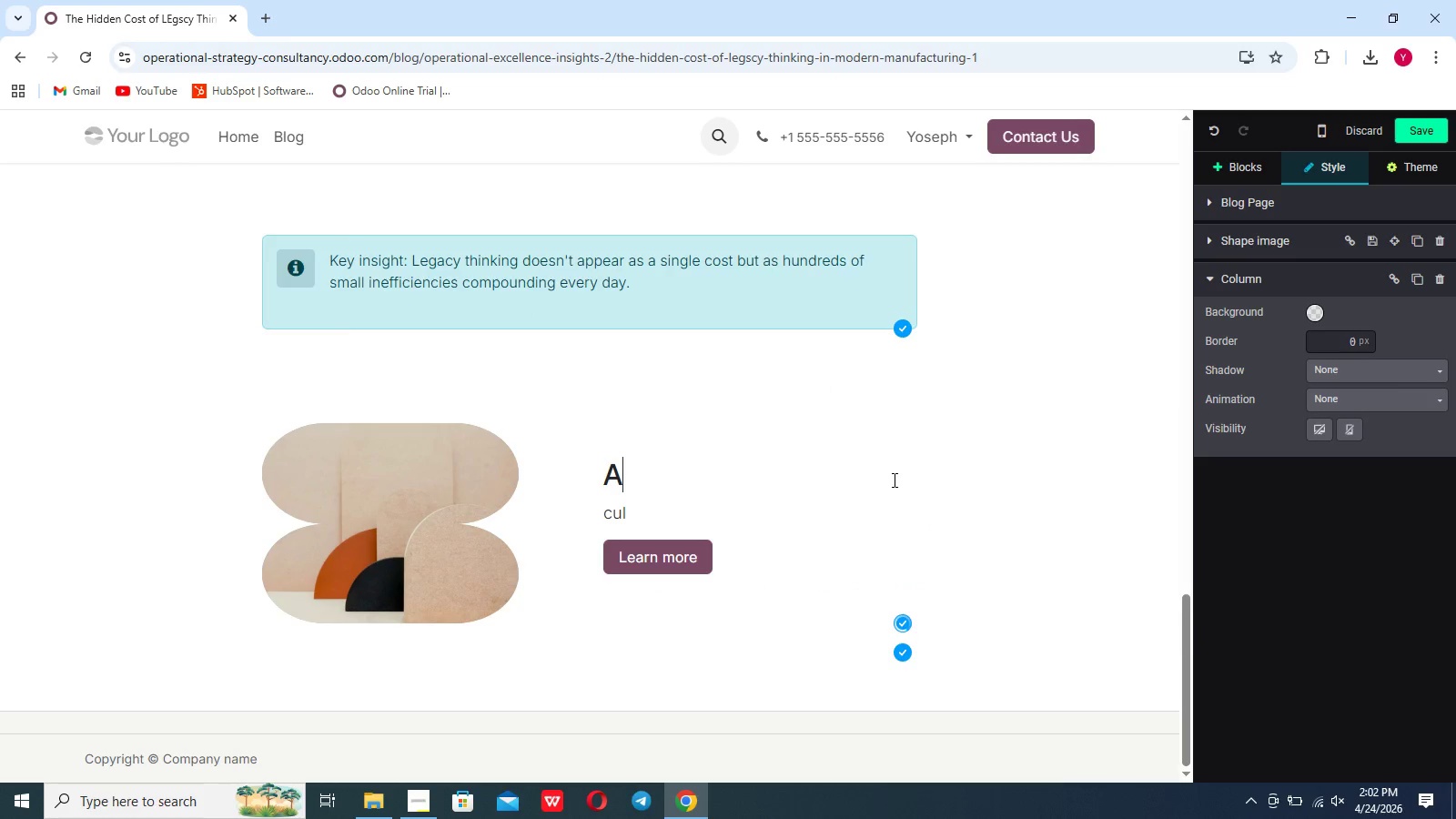 
key(Backspace)
 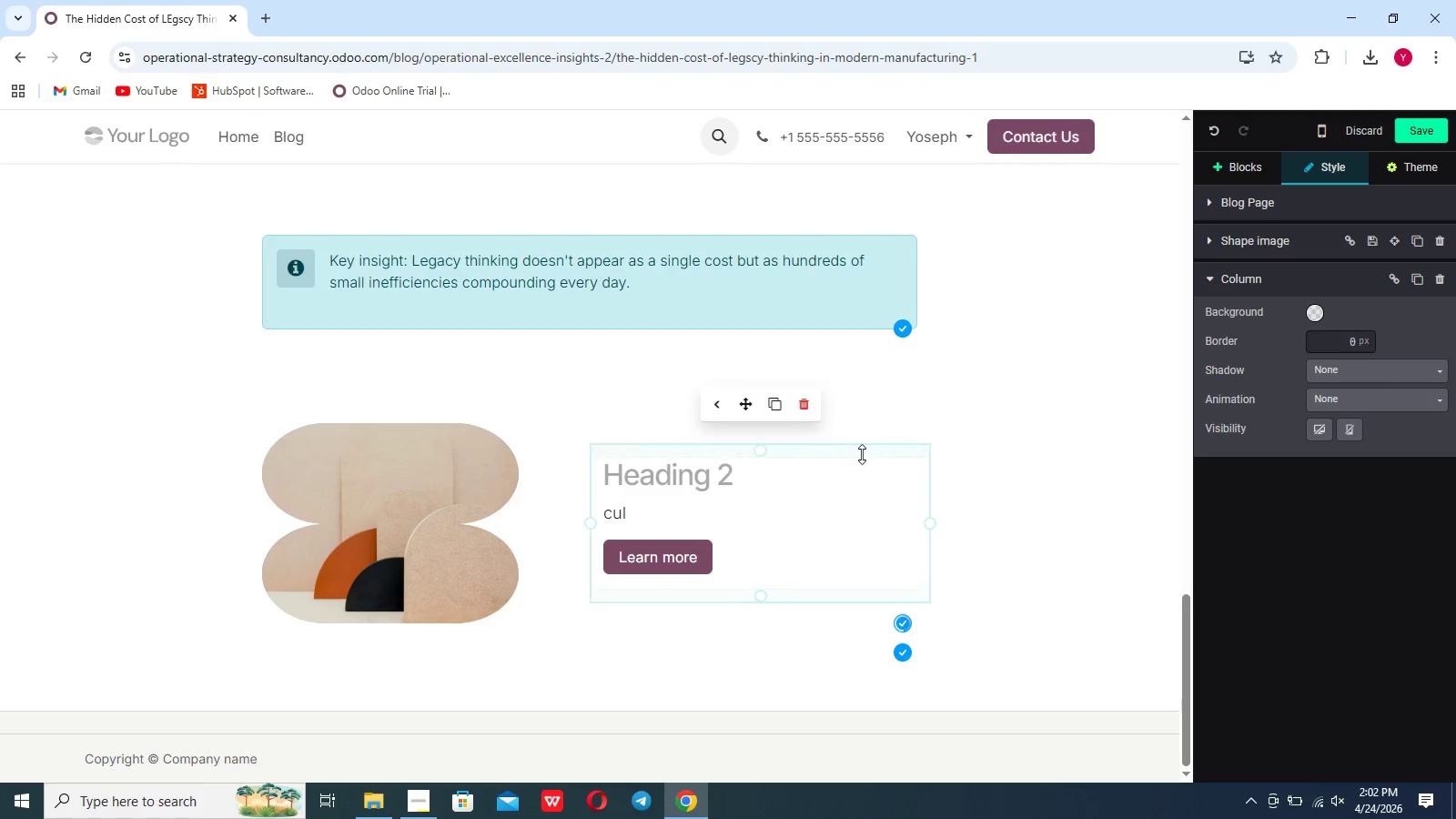 
scroll: coordinate [862, 454], scroll_direction: up, amount: 19.0
 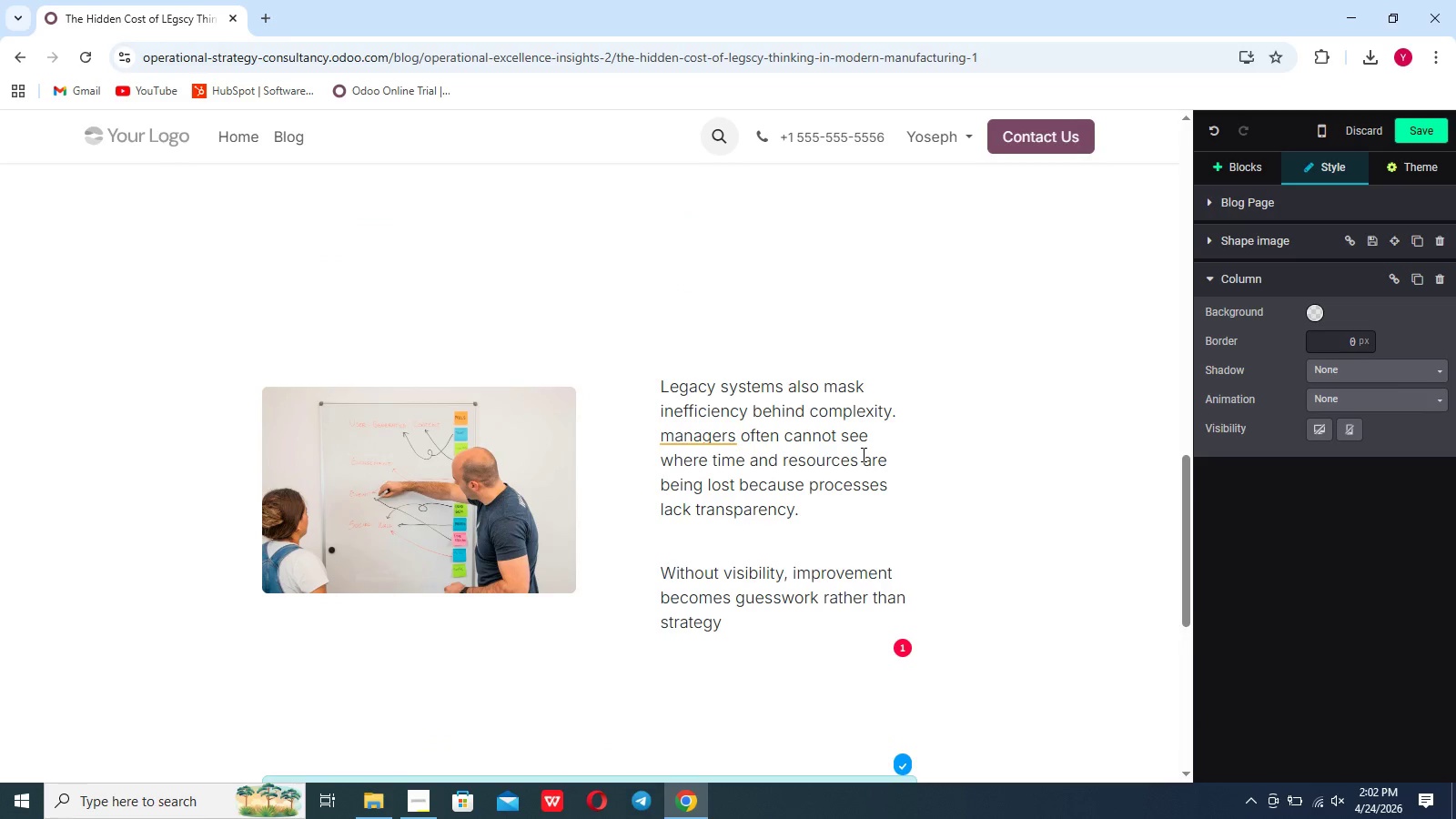 
scroll: coordinate [862, 454], scroll_direction: down, amount: 16.0
 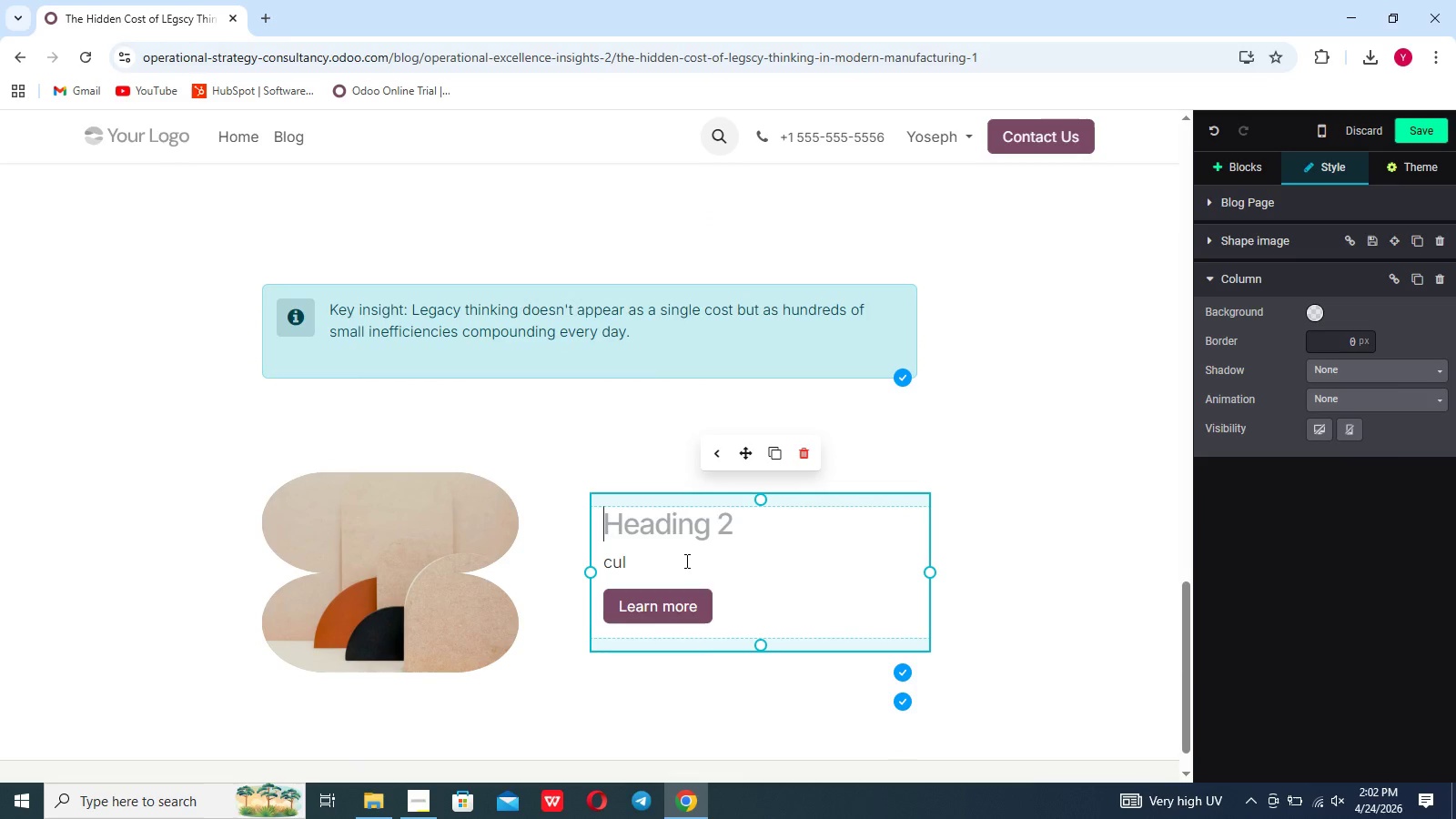 
left_click([685, 561])
 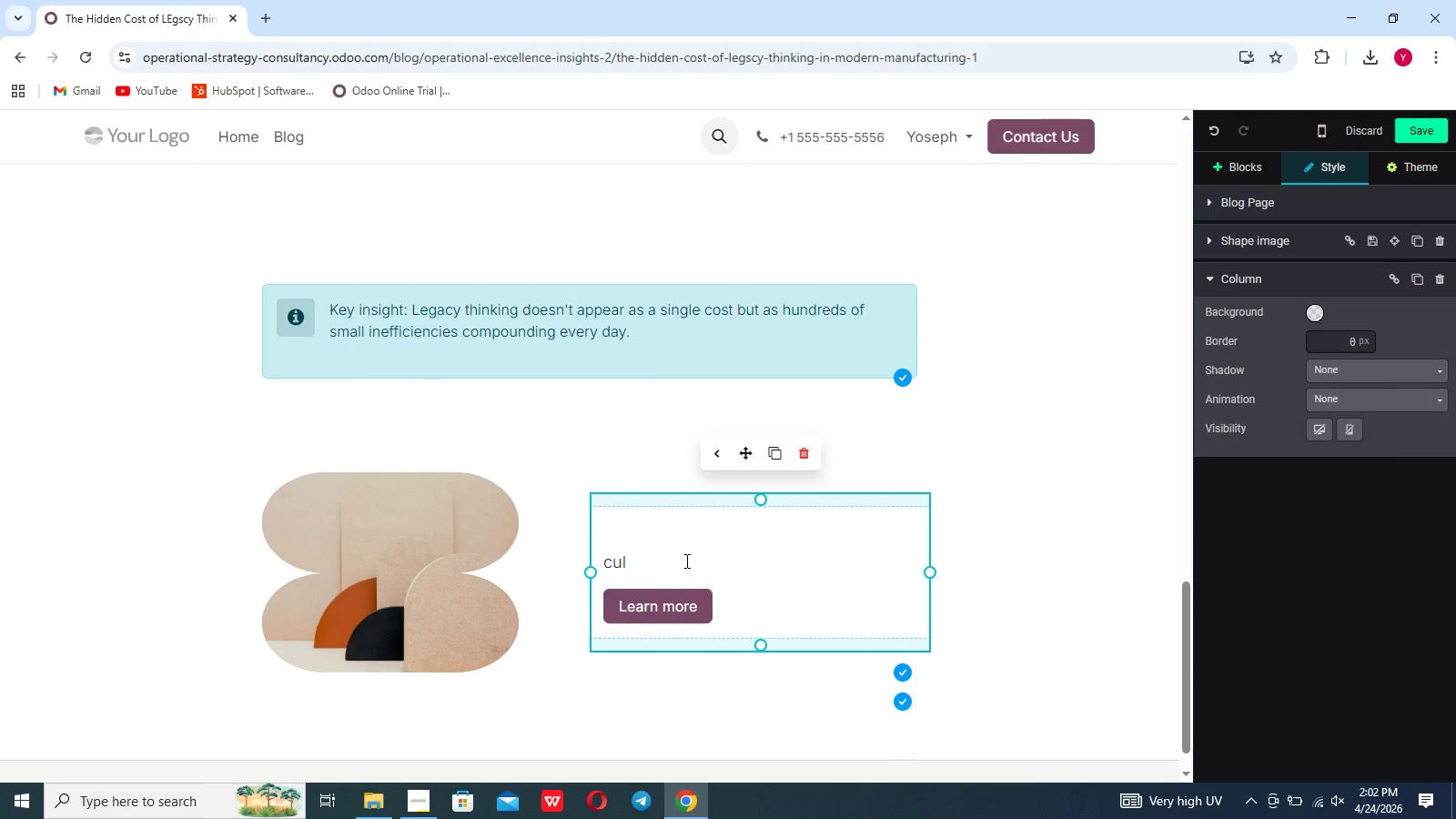 
type(tural resistance is one of the most significant )
 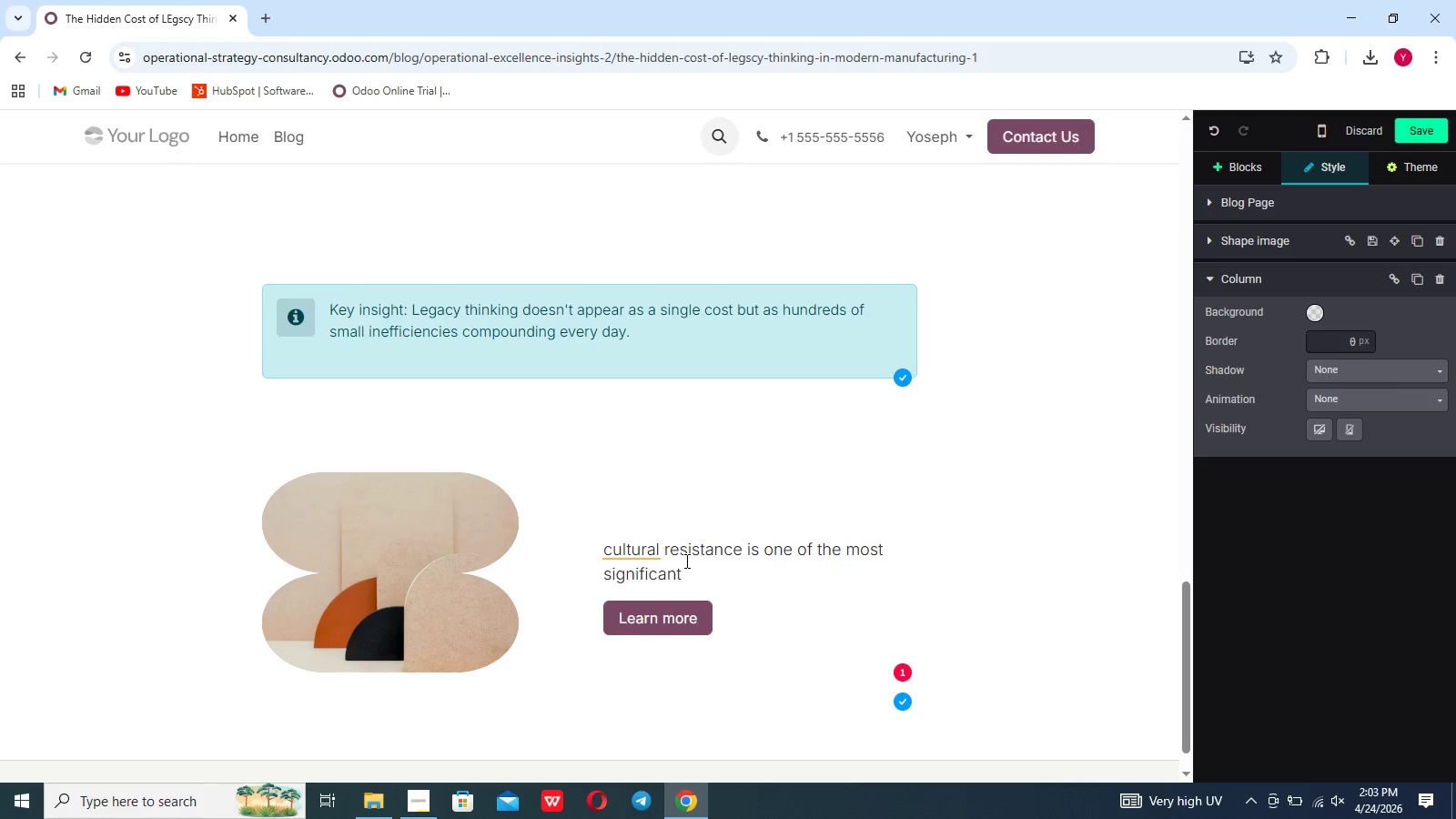 
wait(10.11)
 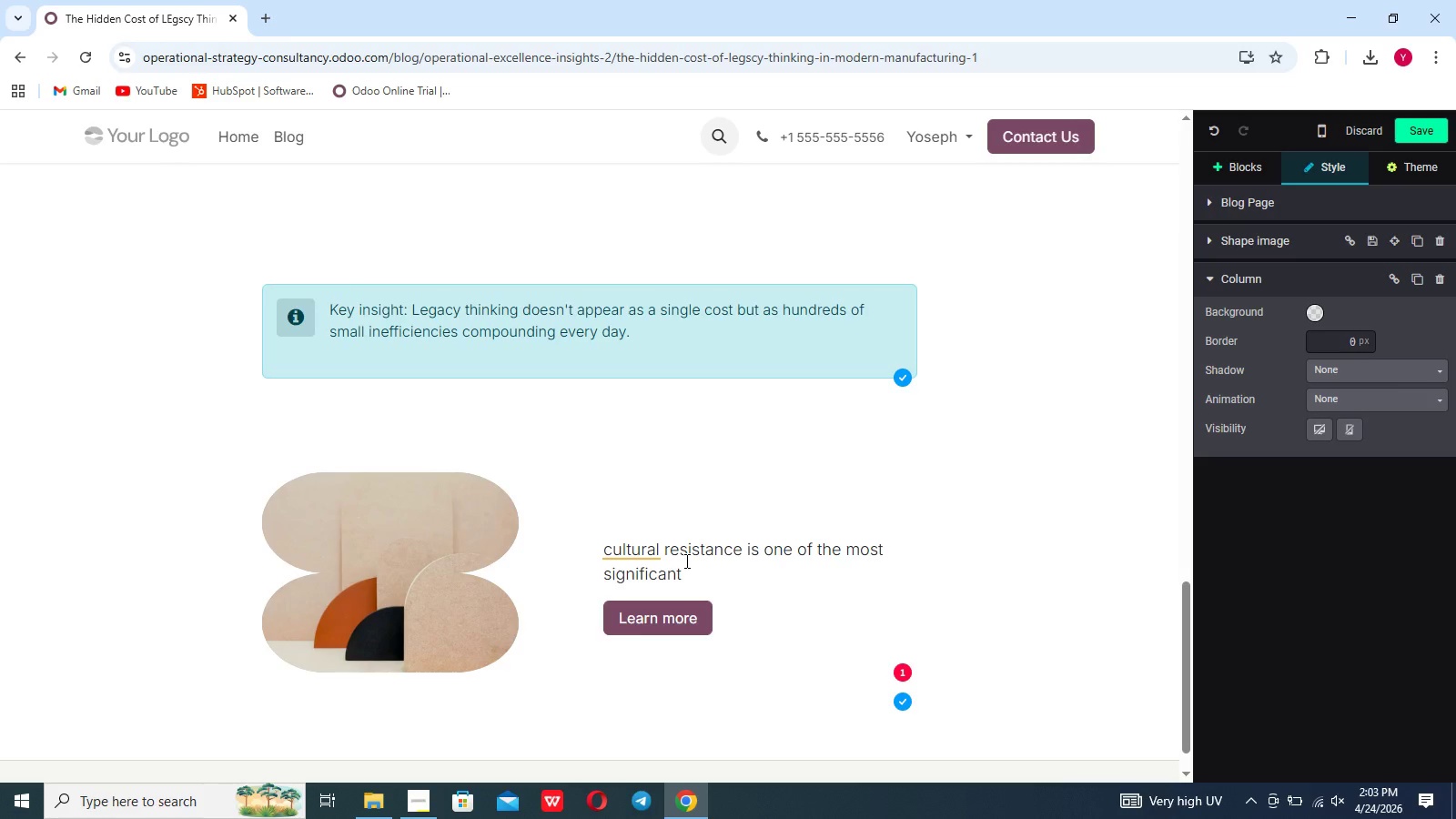 
type(barriers. Employees and managers alike often resist change,preferring )
 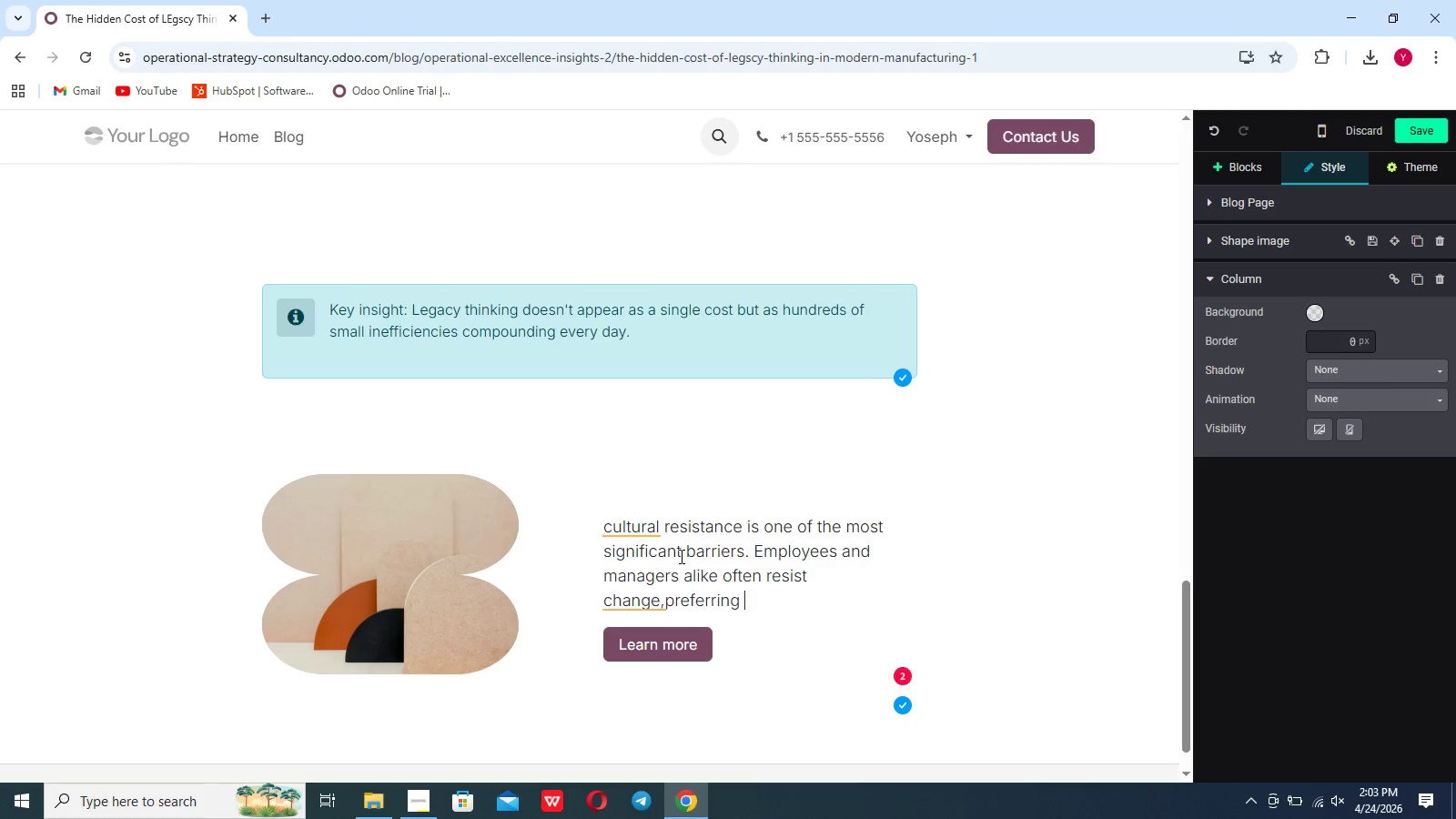 
type(af,i)
key(Backspace)
key(Backspace)
type(miliars processes even when ht)
key(Backspace)
key(Backspace)
type(they are inefficient.)
 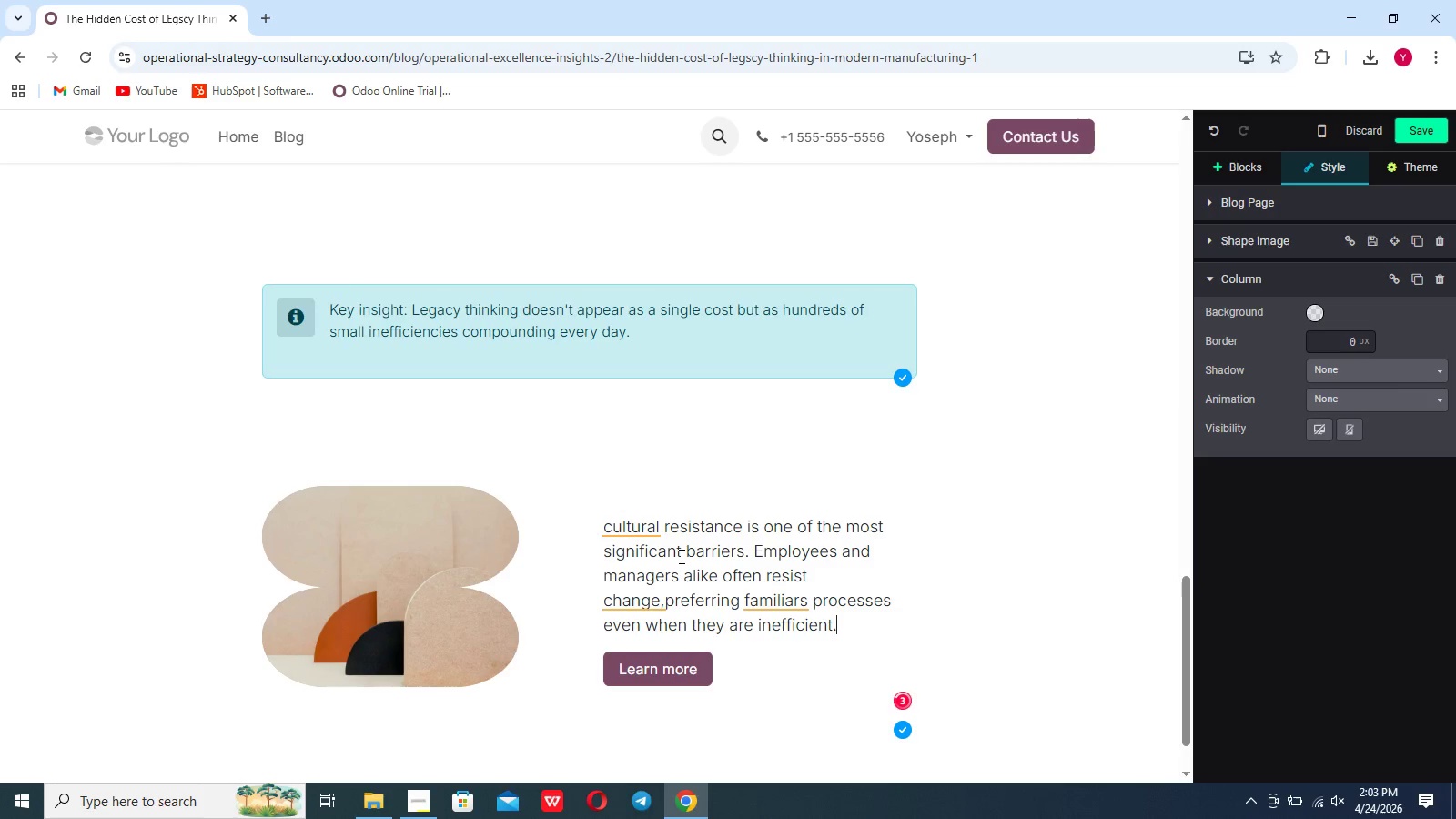 
key(Shift+Enter)
 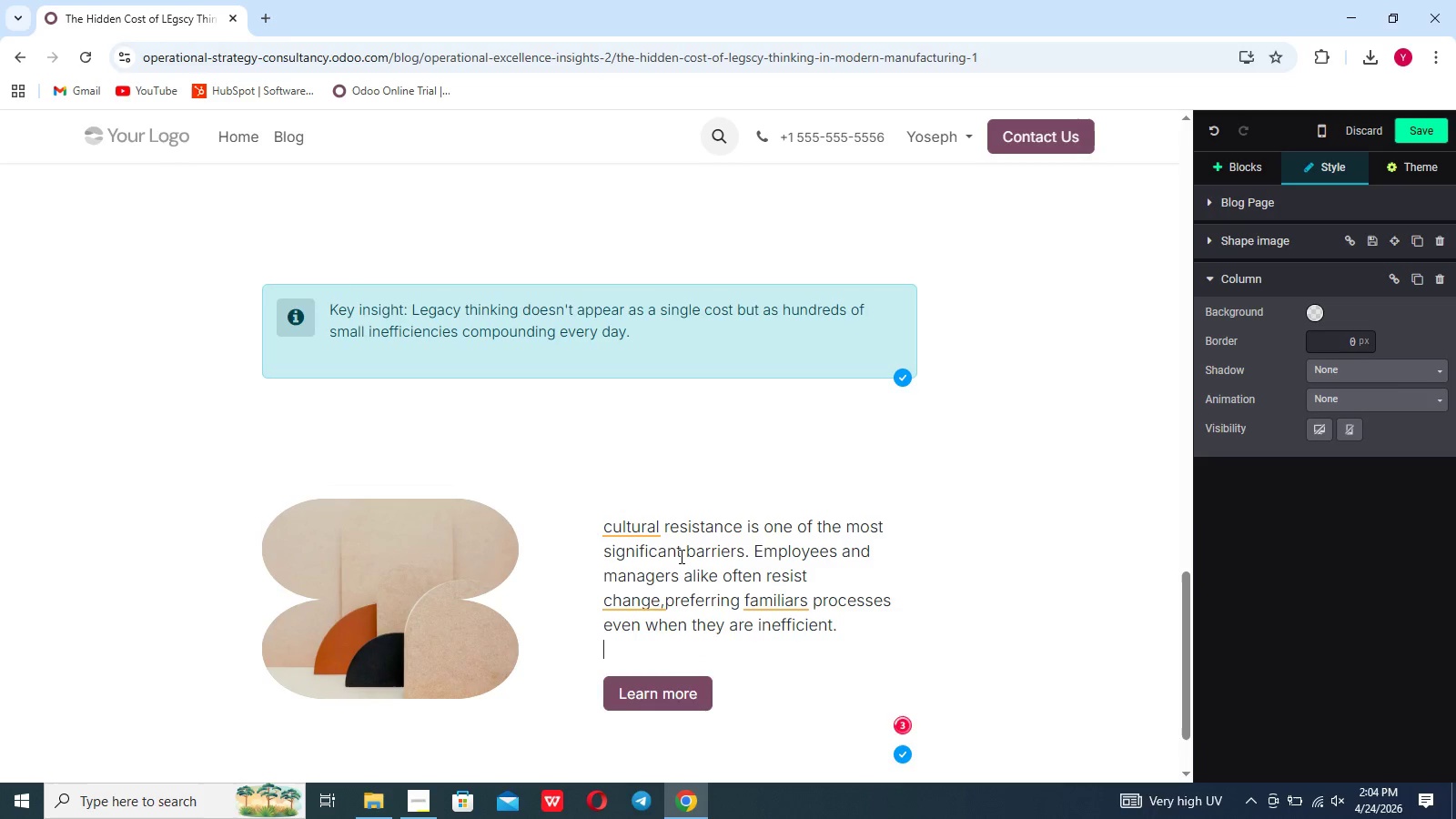 
type(Thid )
key(Backspace)
key(Backspace)
key(Backspace)
key(Backspace)
key(Backspace)
 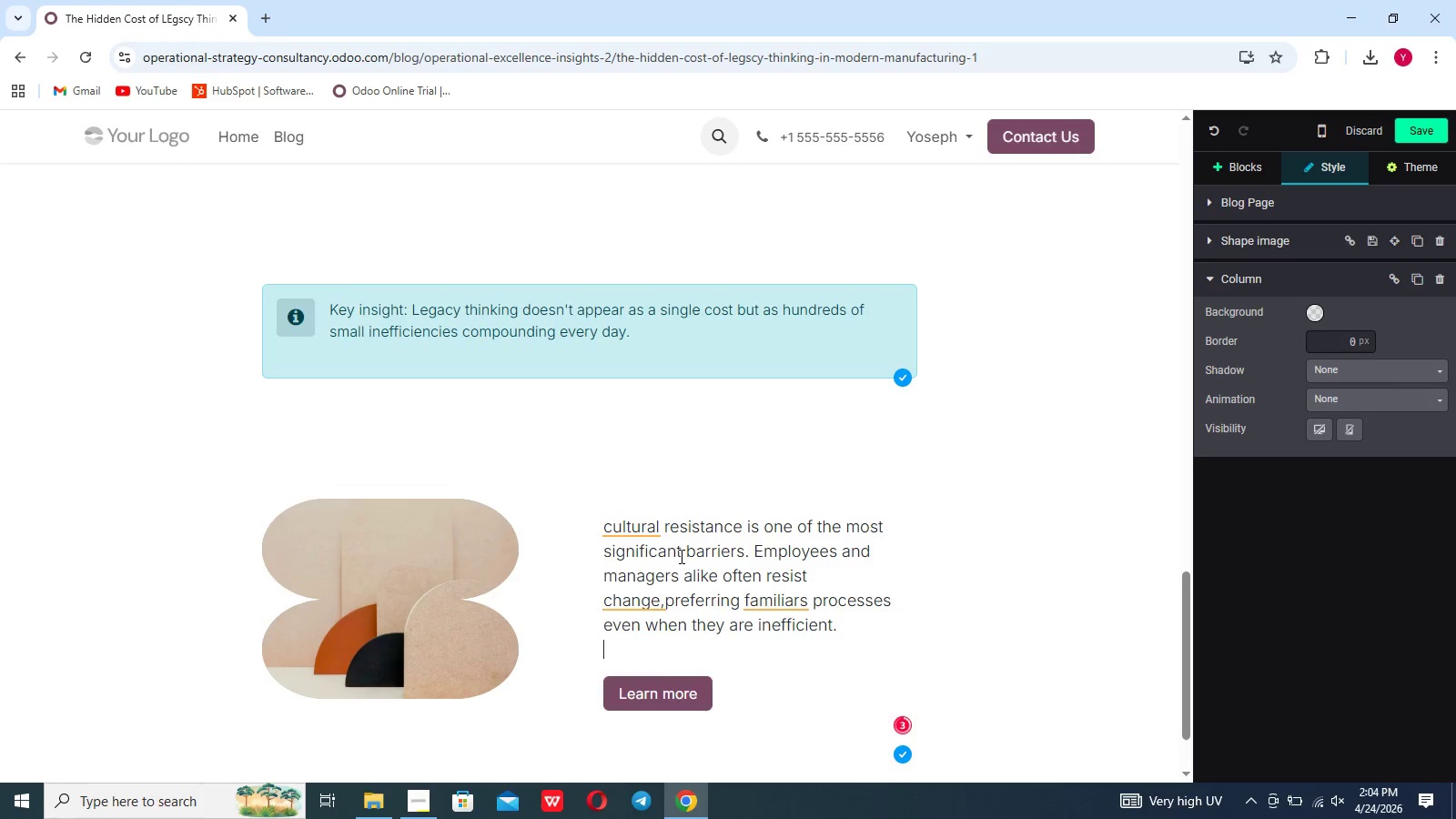 
hold_key(key=ShiftRight, duration=0.8)
 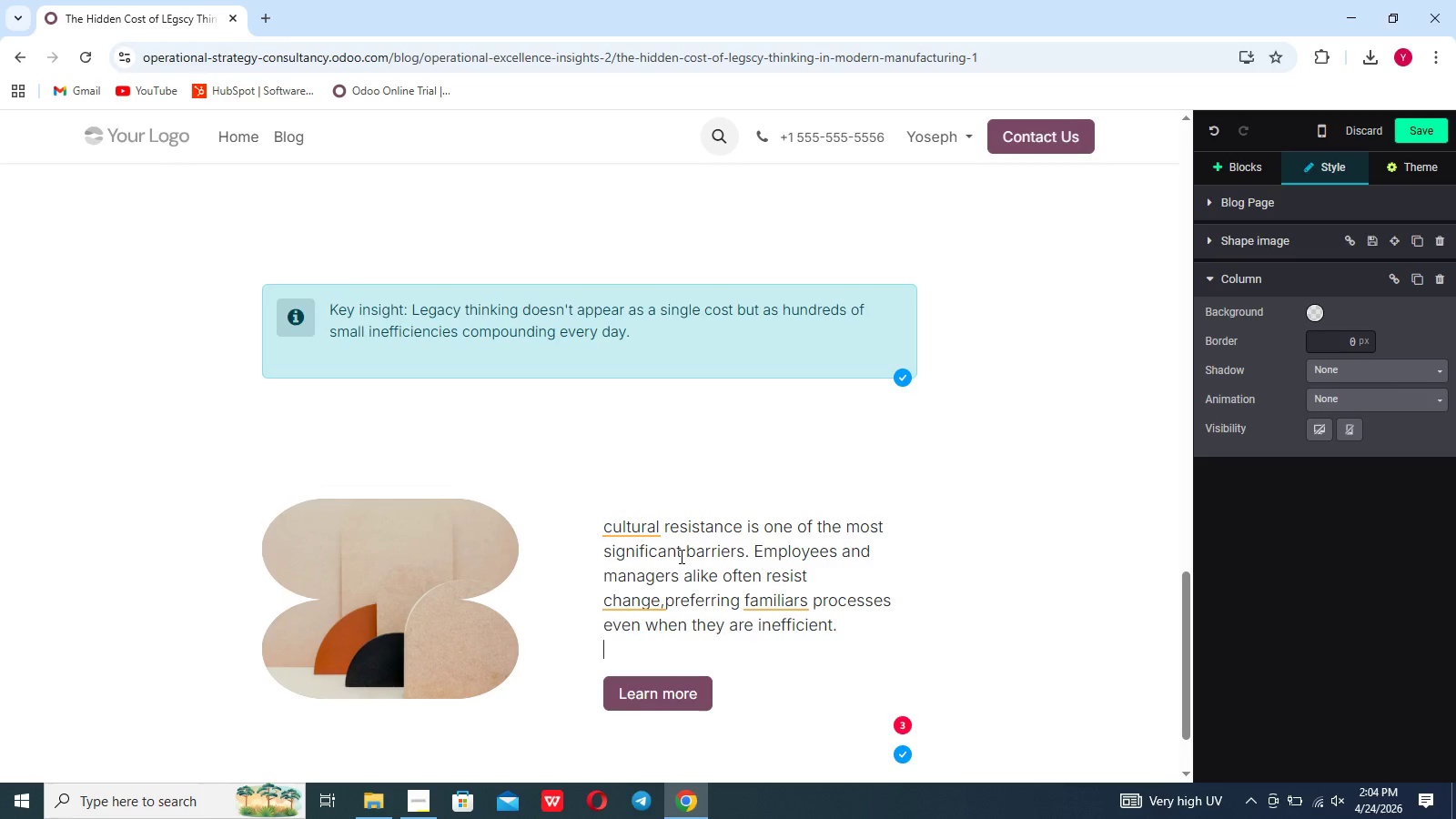 
key(Shift+Enter)
 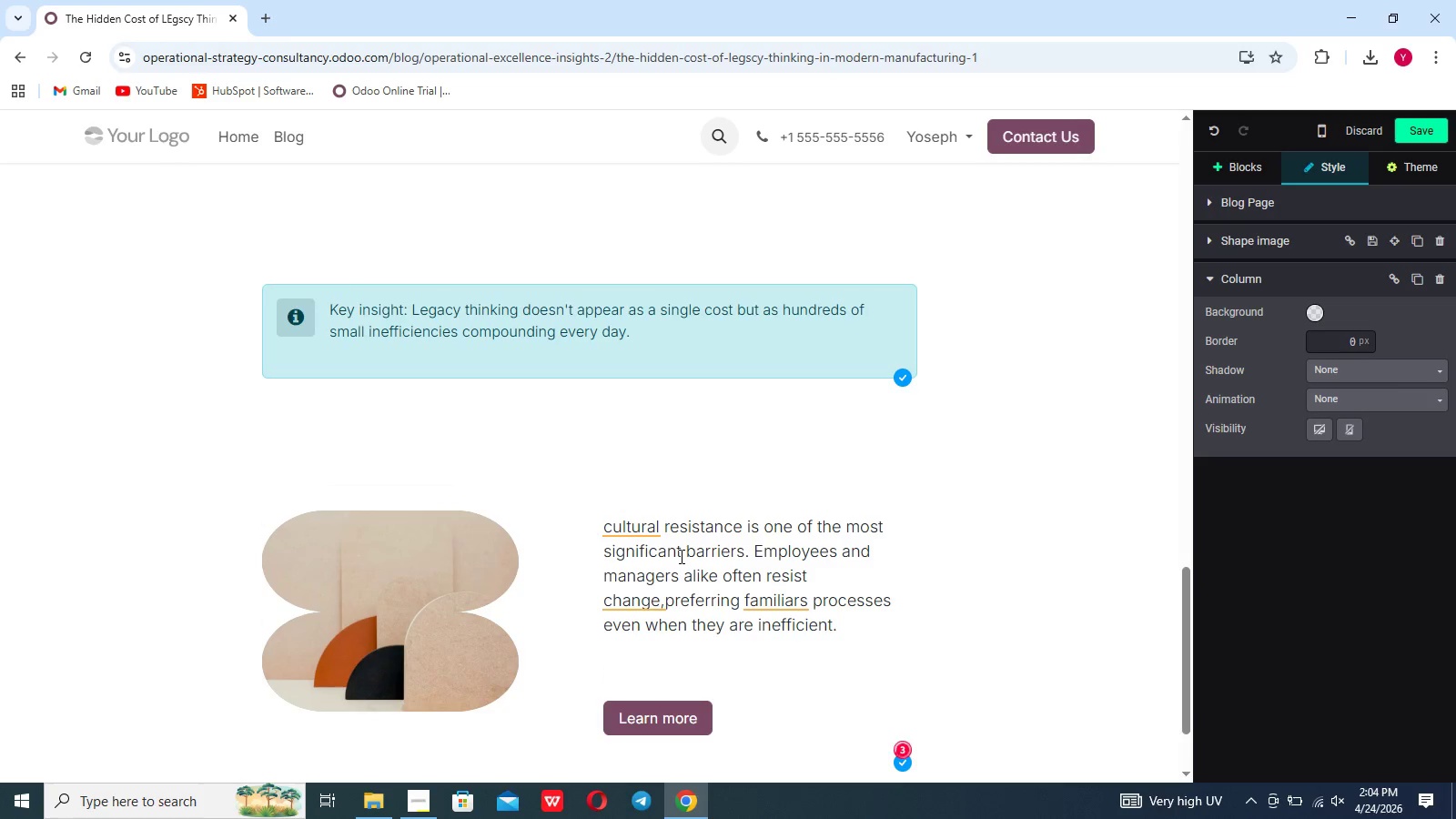 
type(This mindset pree)
key(Backspace)
type(ventd organixation)
key(Backspace)
key(Backspace)
key(Backspace)
key(Backspace)
key(Backspace)
key(Backspace)
type(zations from adoptin)
 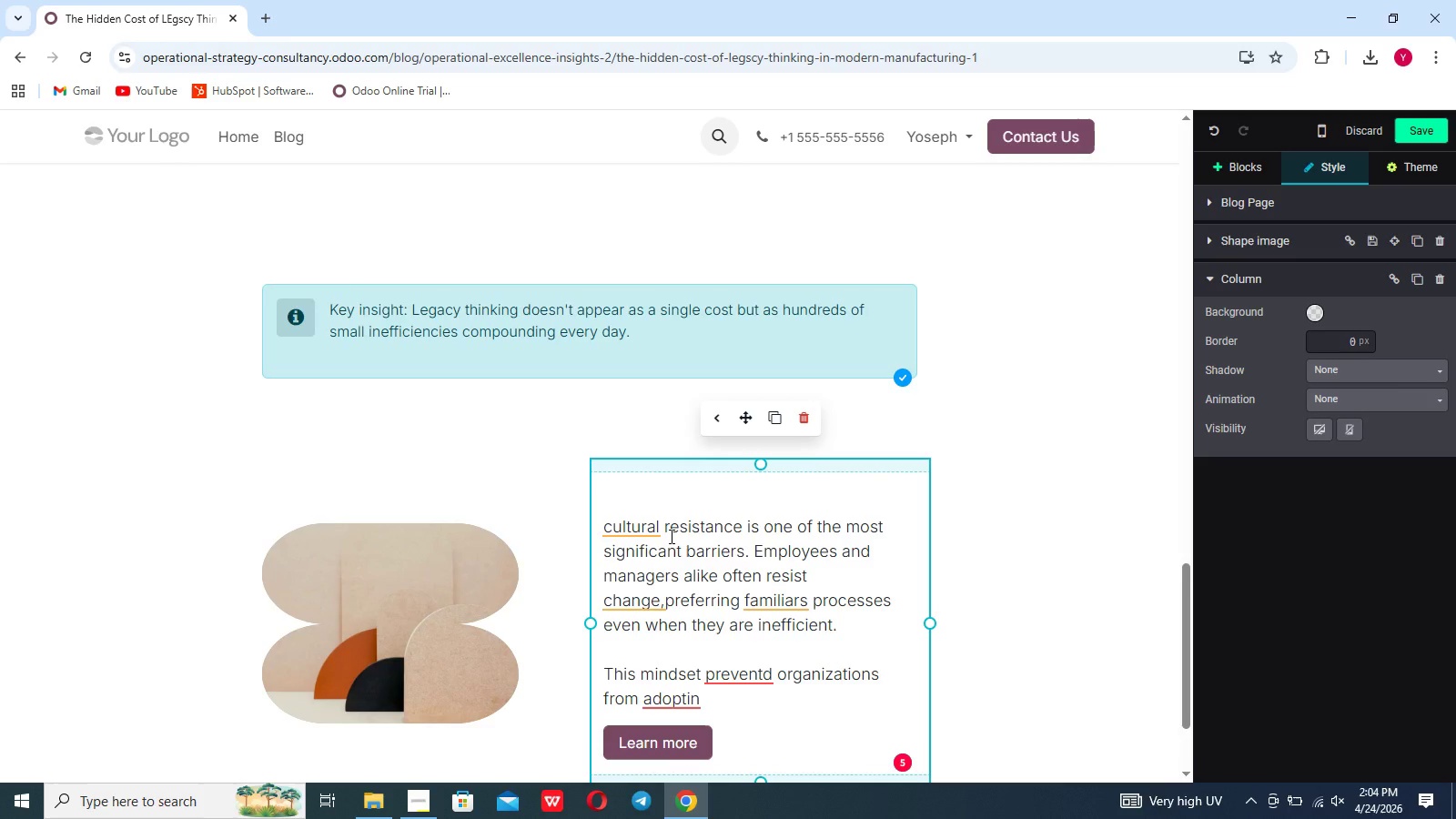 
type(g modern systems that )
 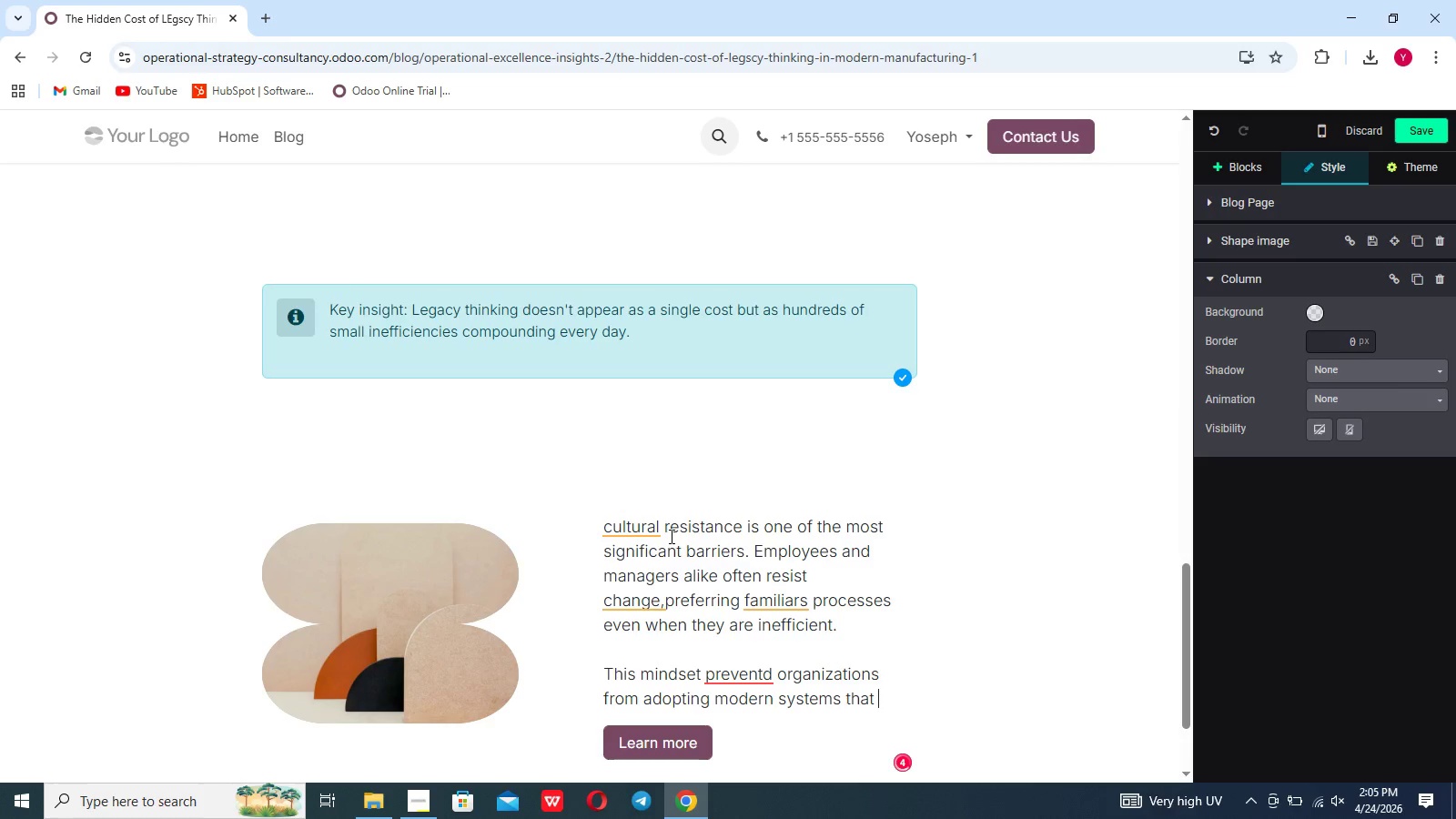 
type(could dramatically improve prformance.)
 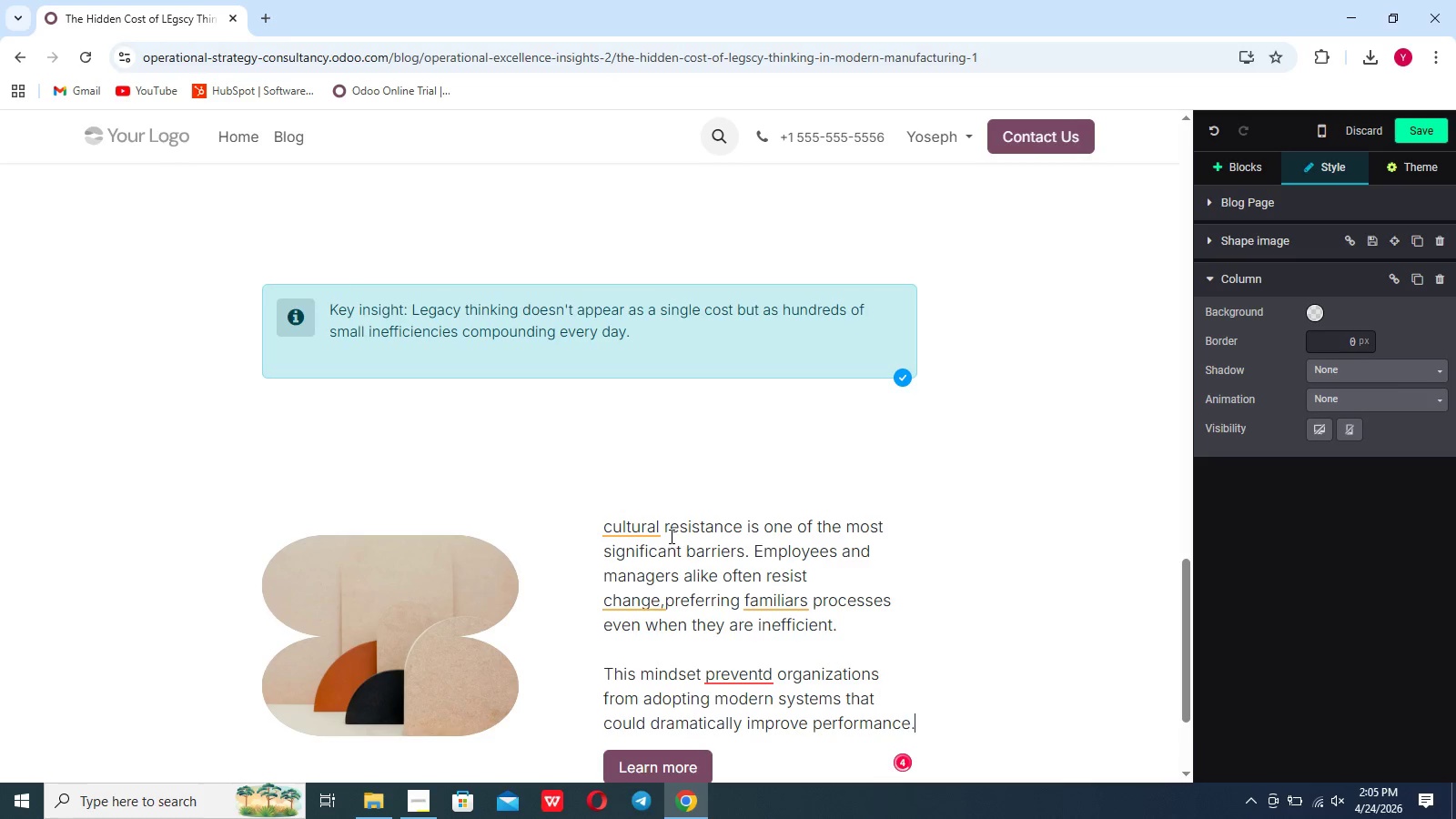 
left_click([737, 671])
 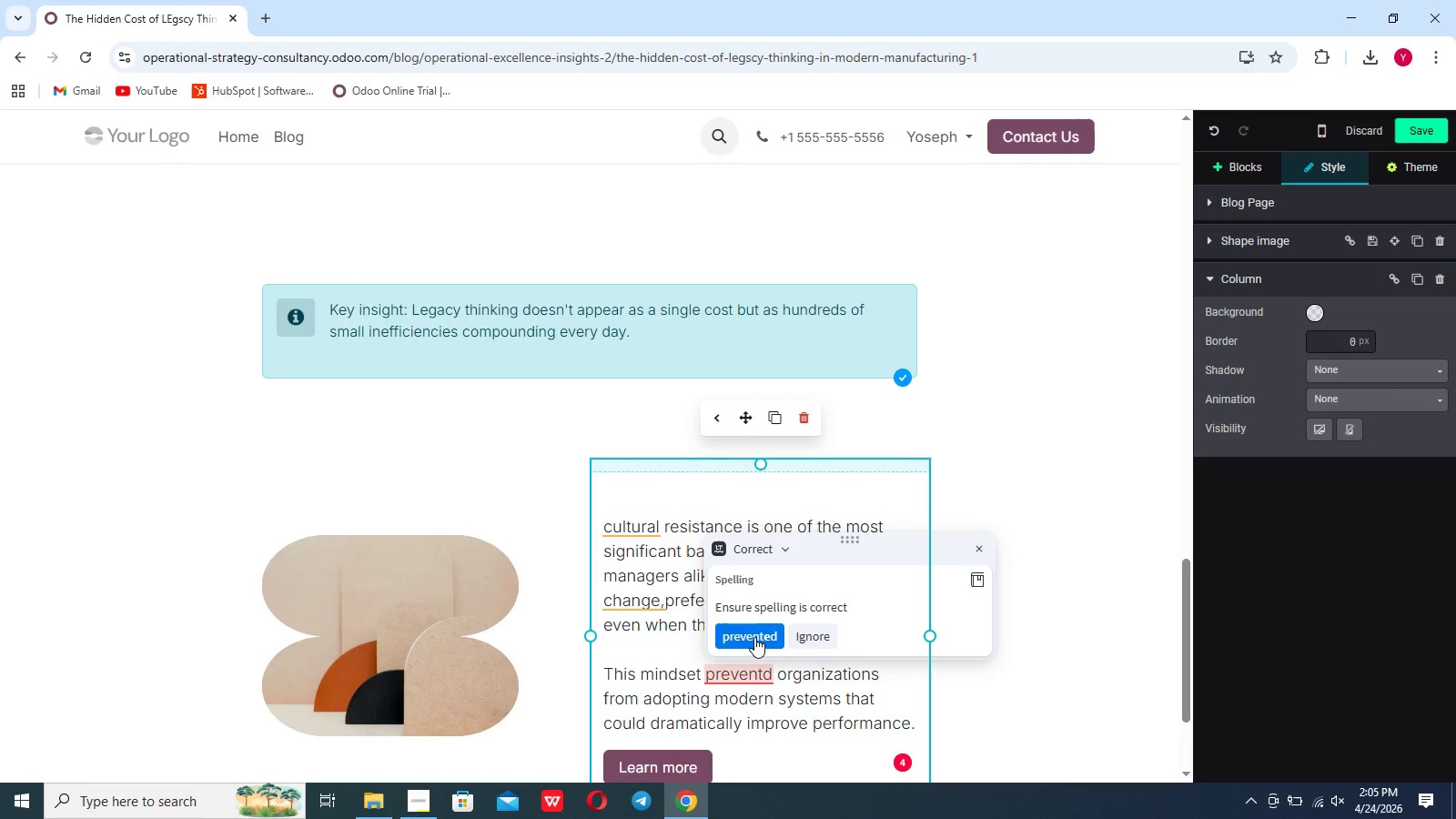 
left_click([754, 636])
 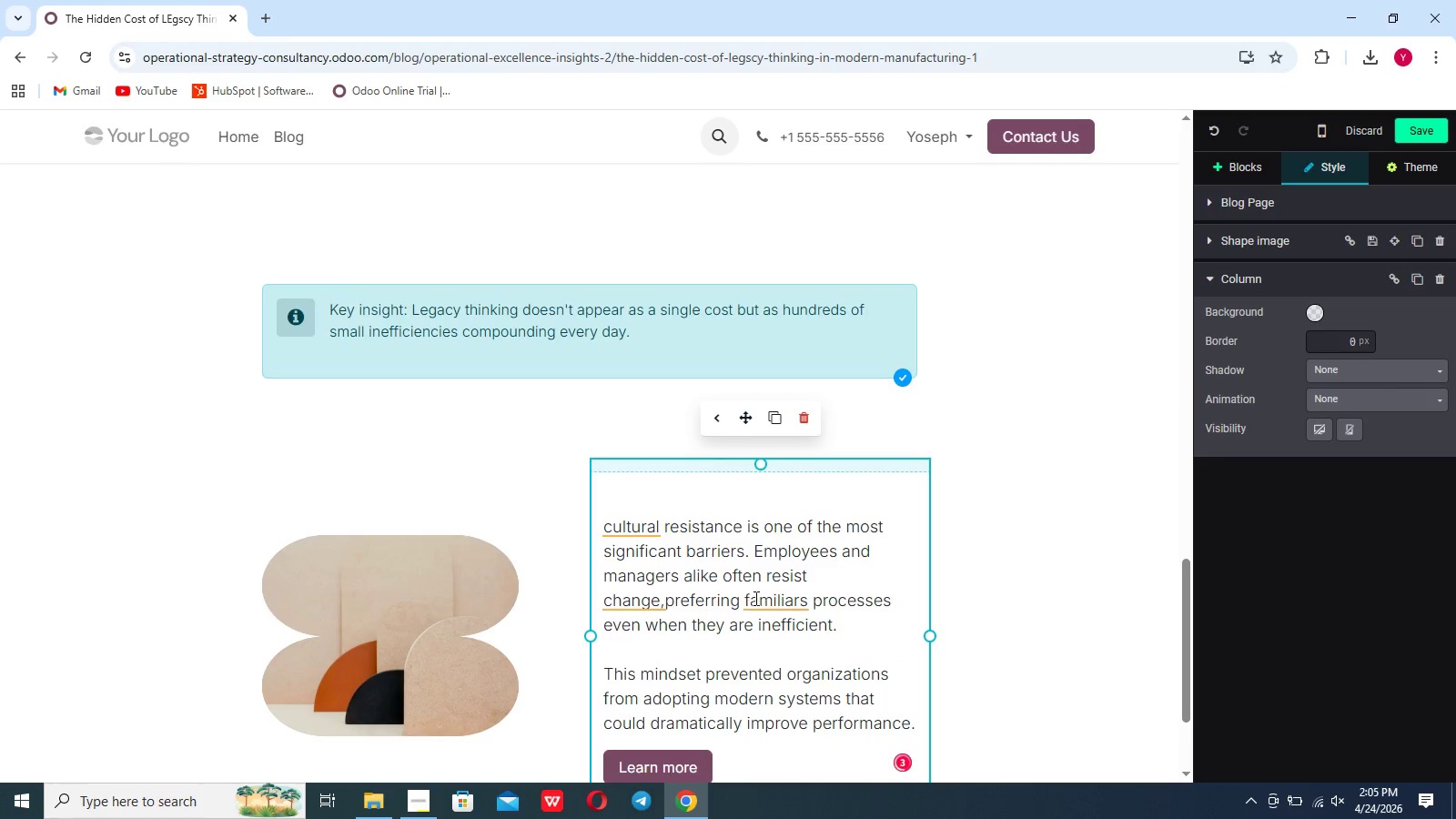 
left_click([762, 605])
 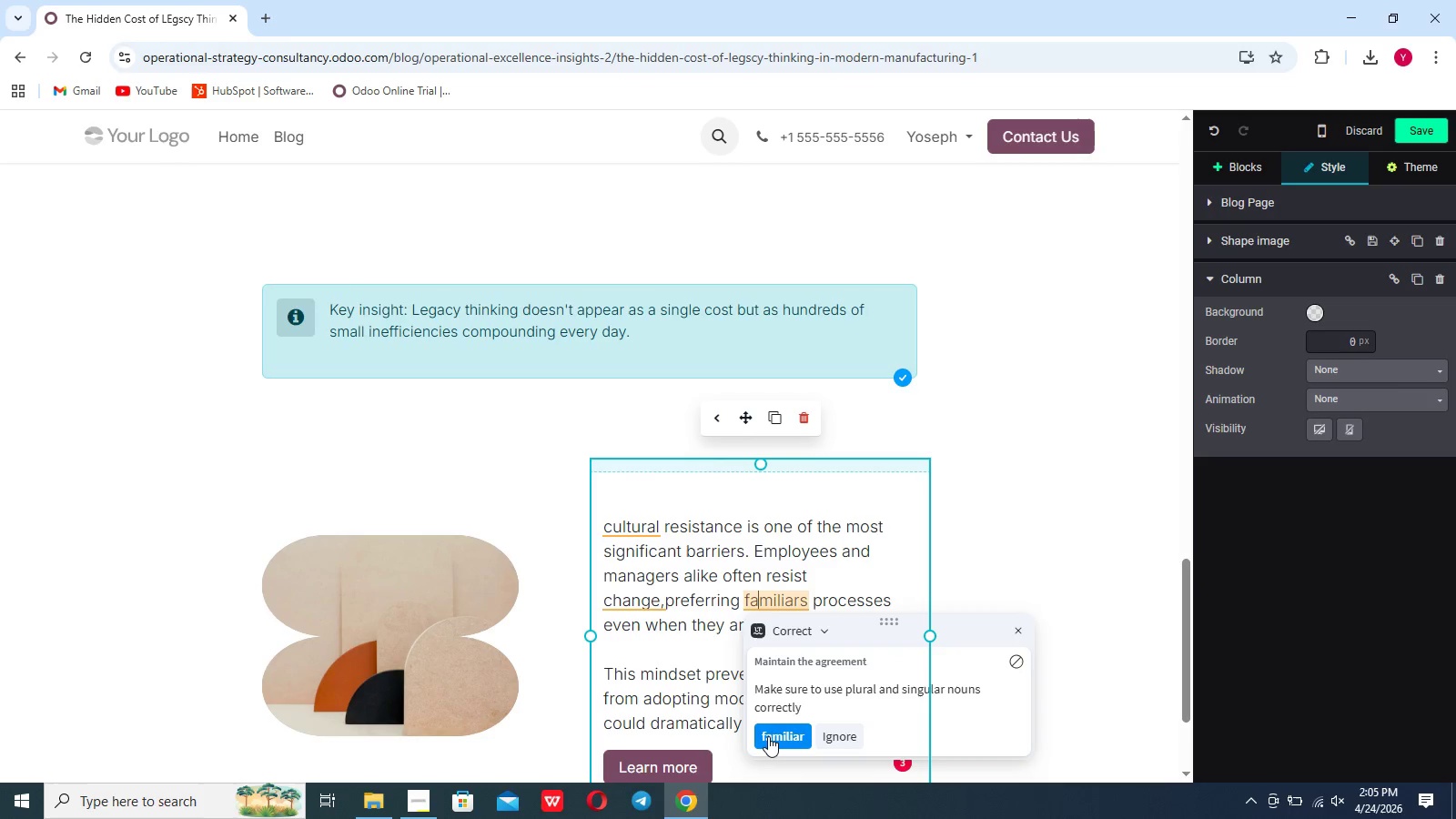 
left_click([768, 736])
 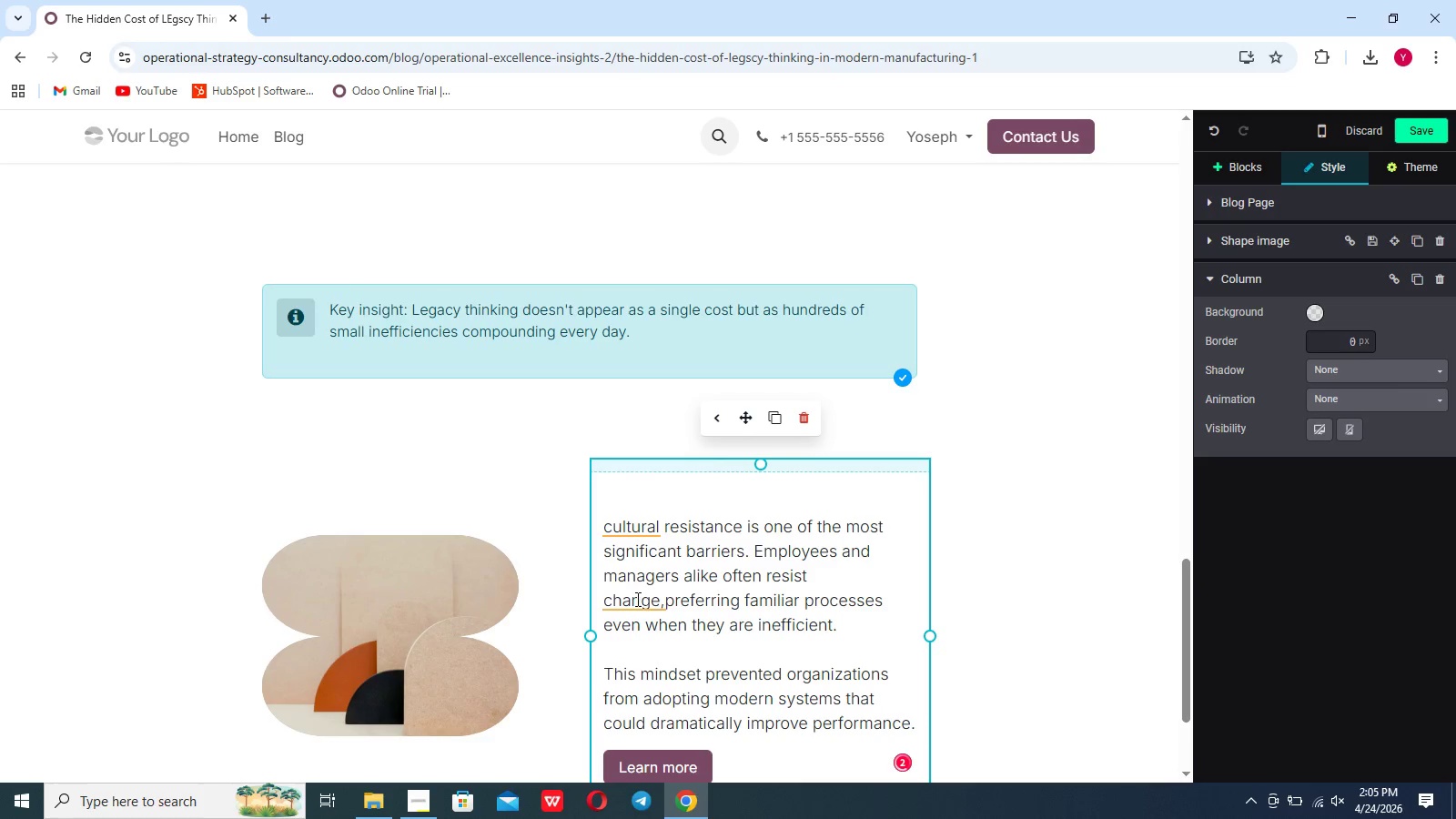 
left_click([635, 599])
 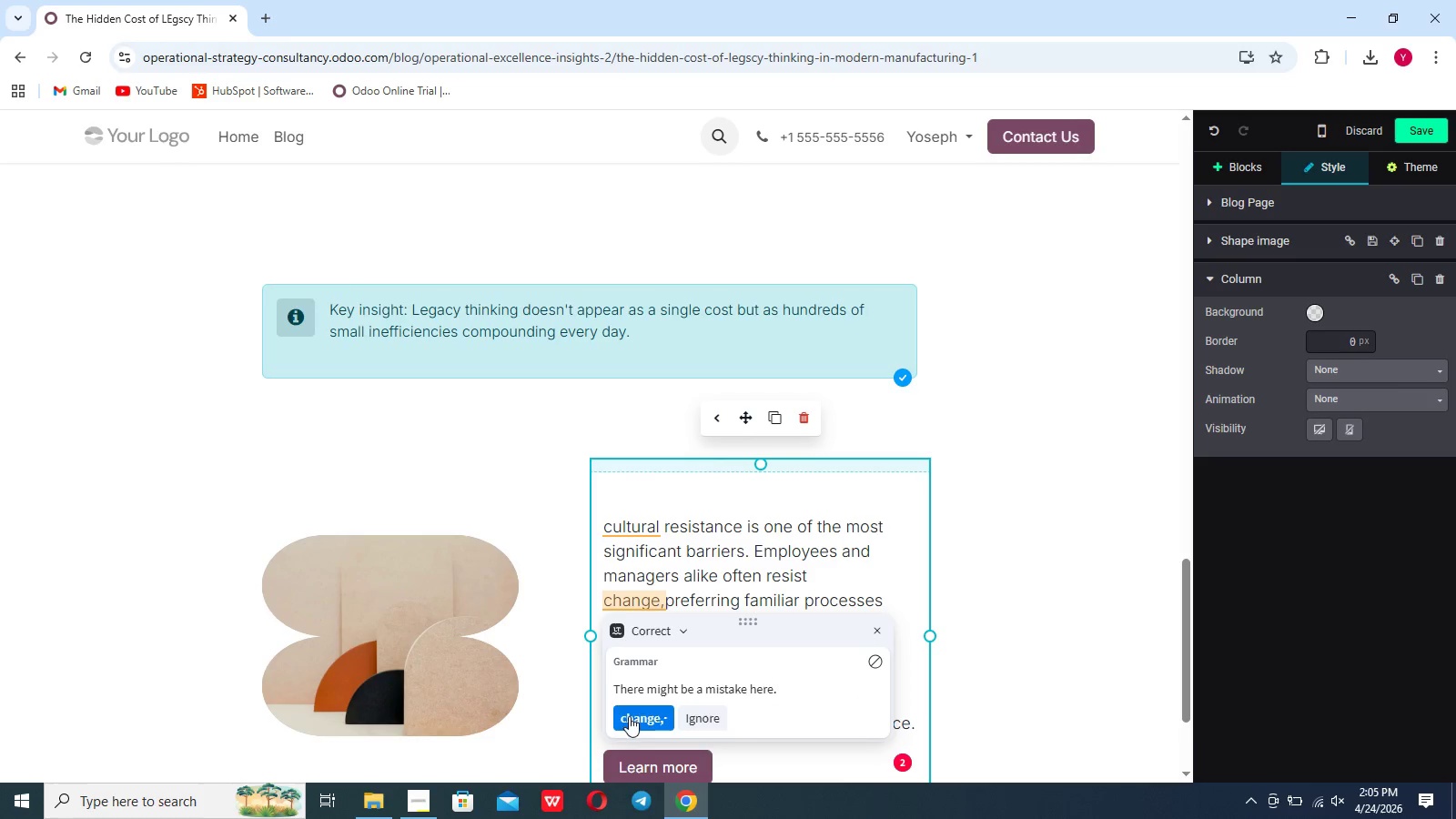 
left_click([629, 717])
 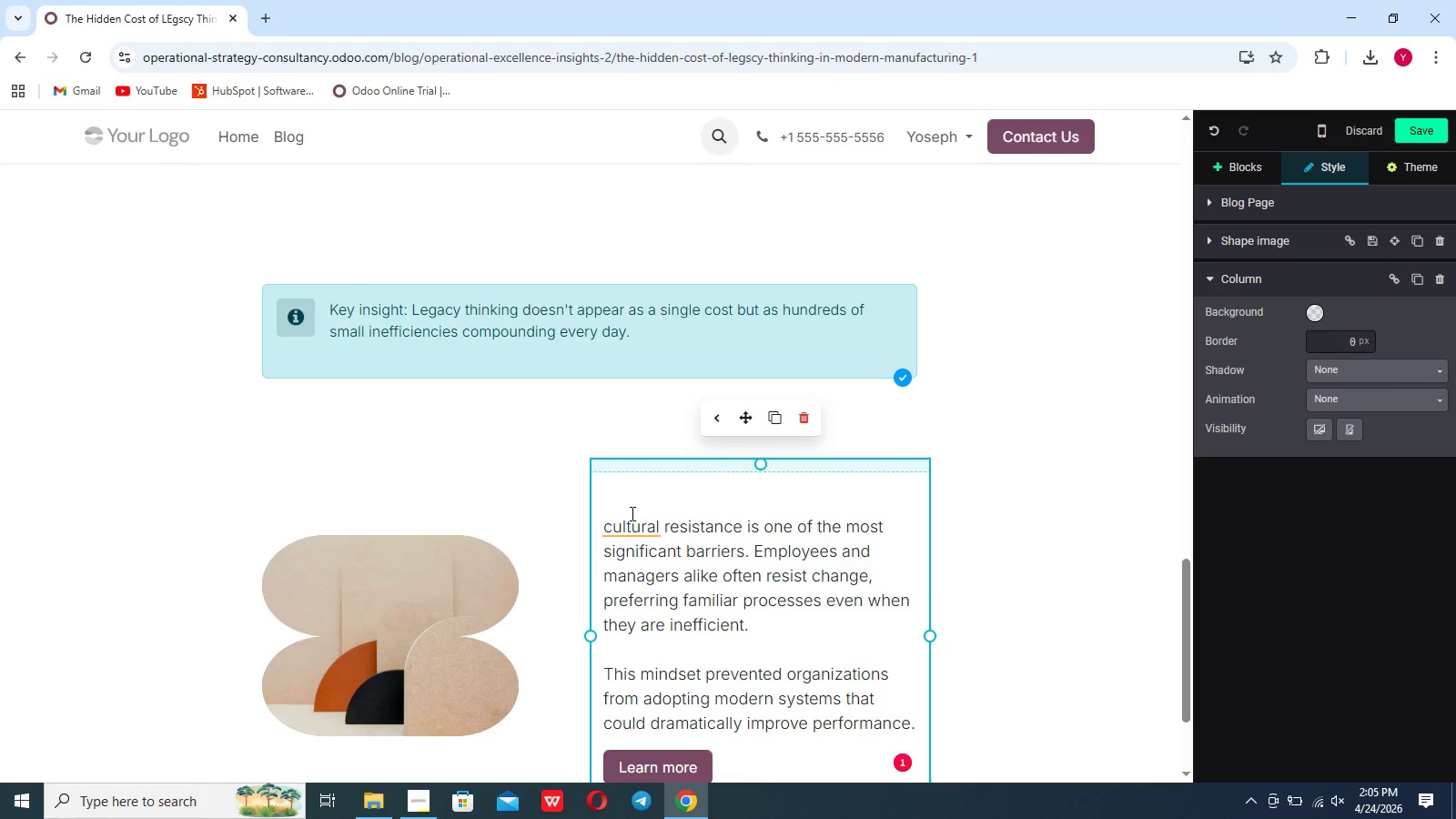 
left_click([629, 523])
 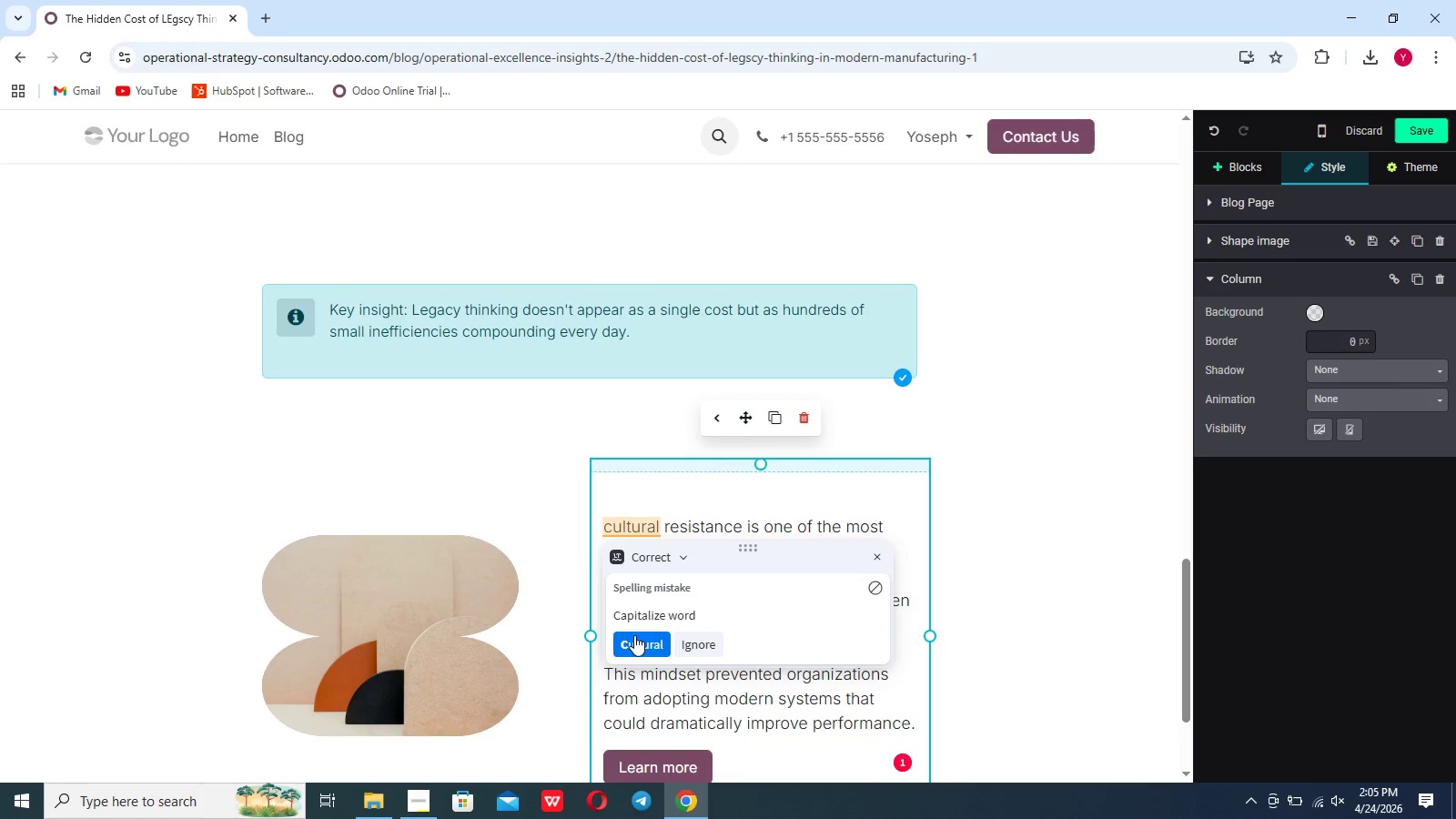 
left_click([634, 635])
 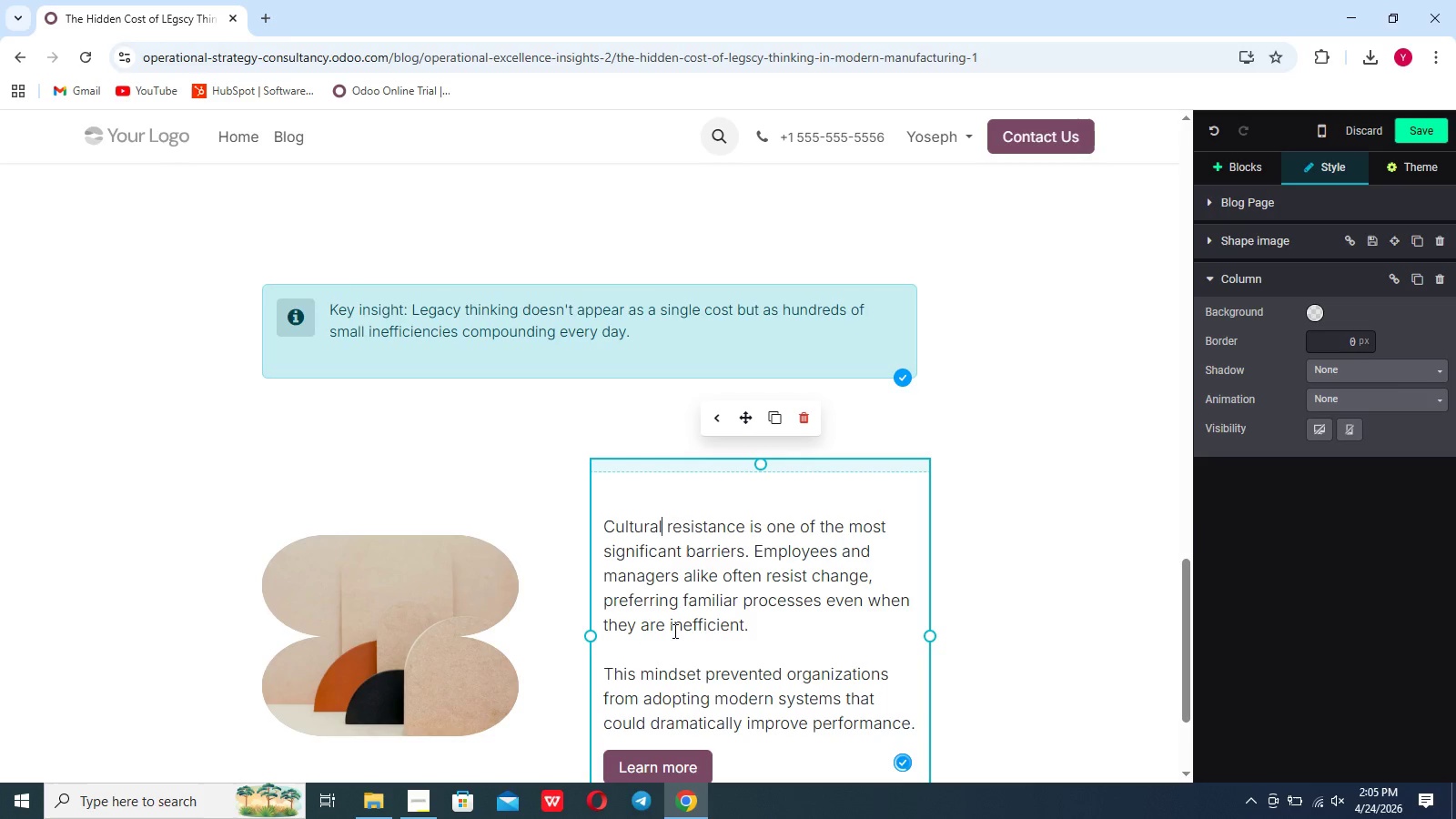 
scroll: coordinate [673, 631], scroll_direction: down, amount: 10.0
 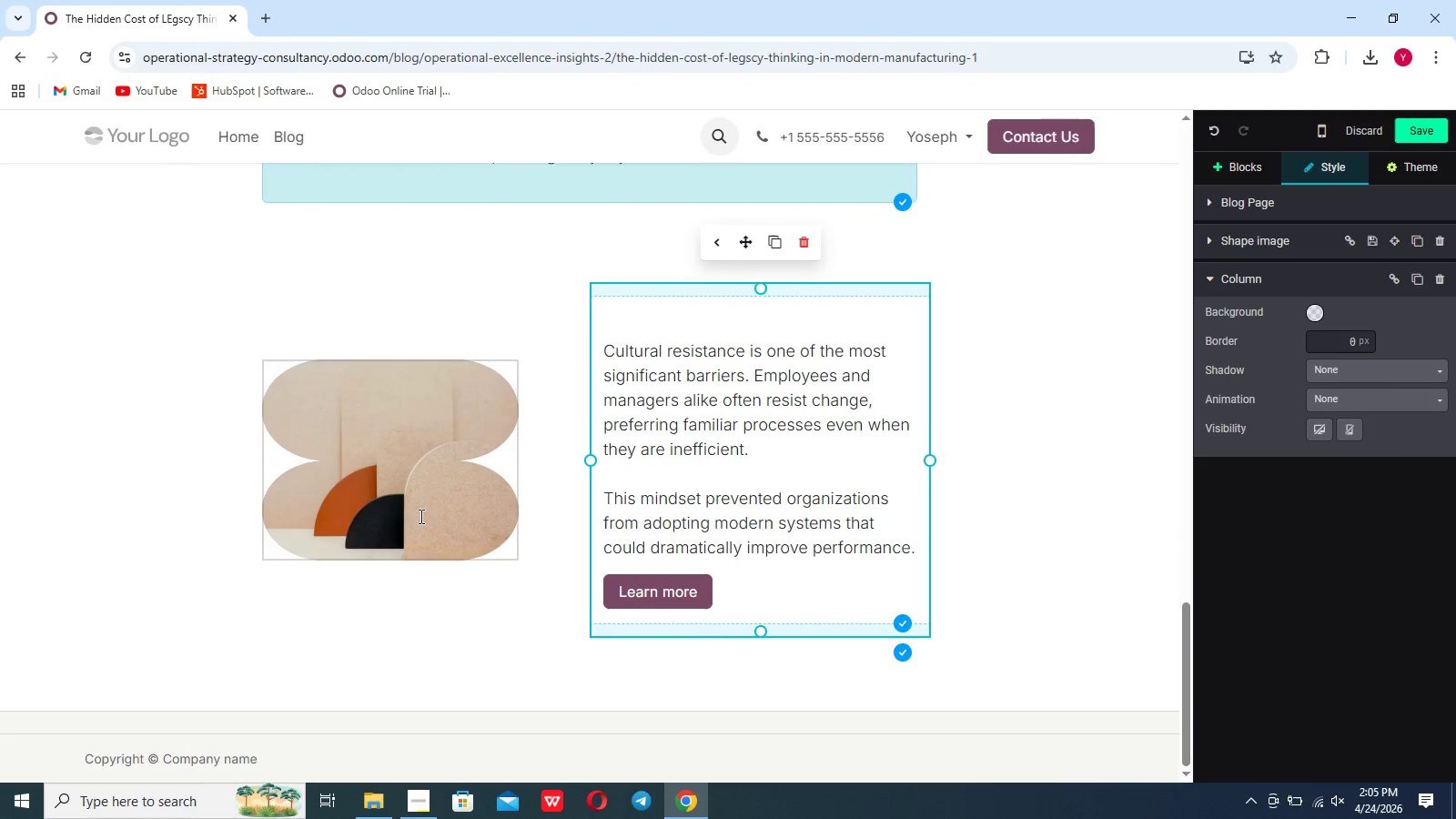 
double_click([420, 516])
 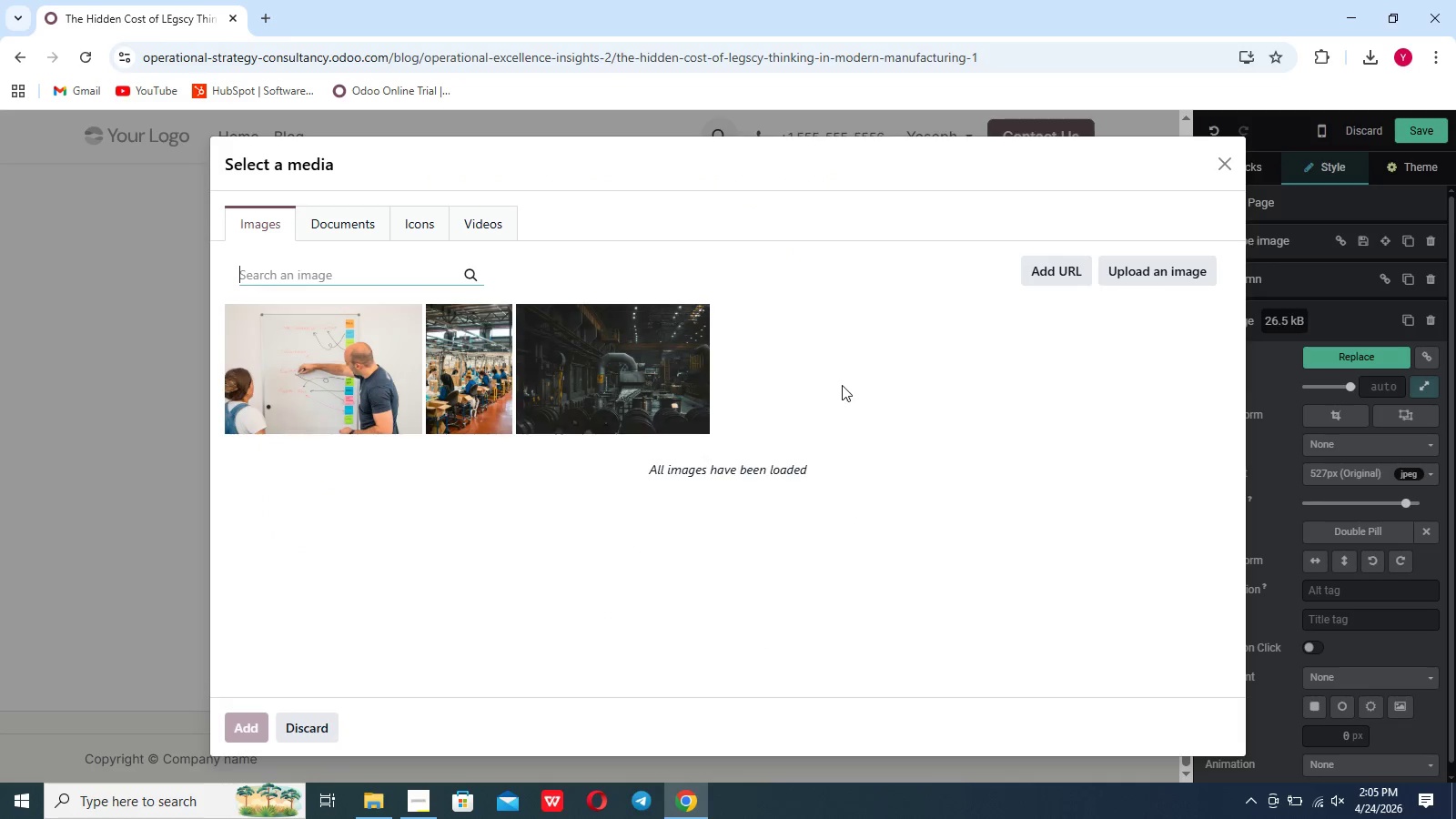 
left_click([1147, 274])
 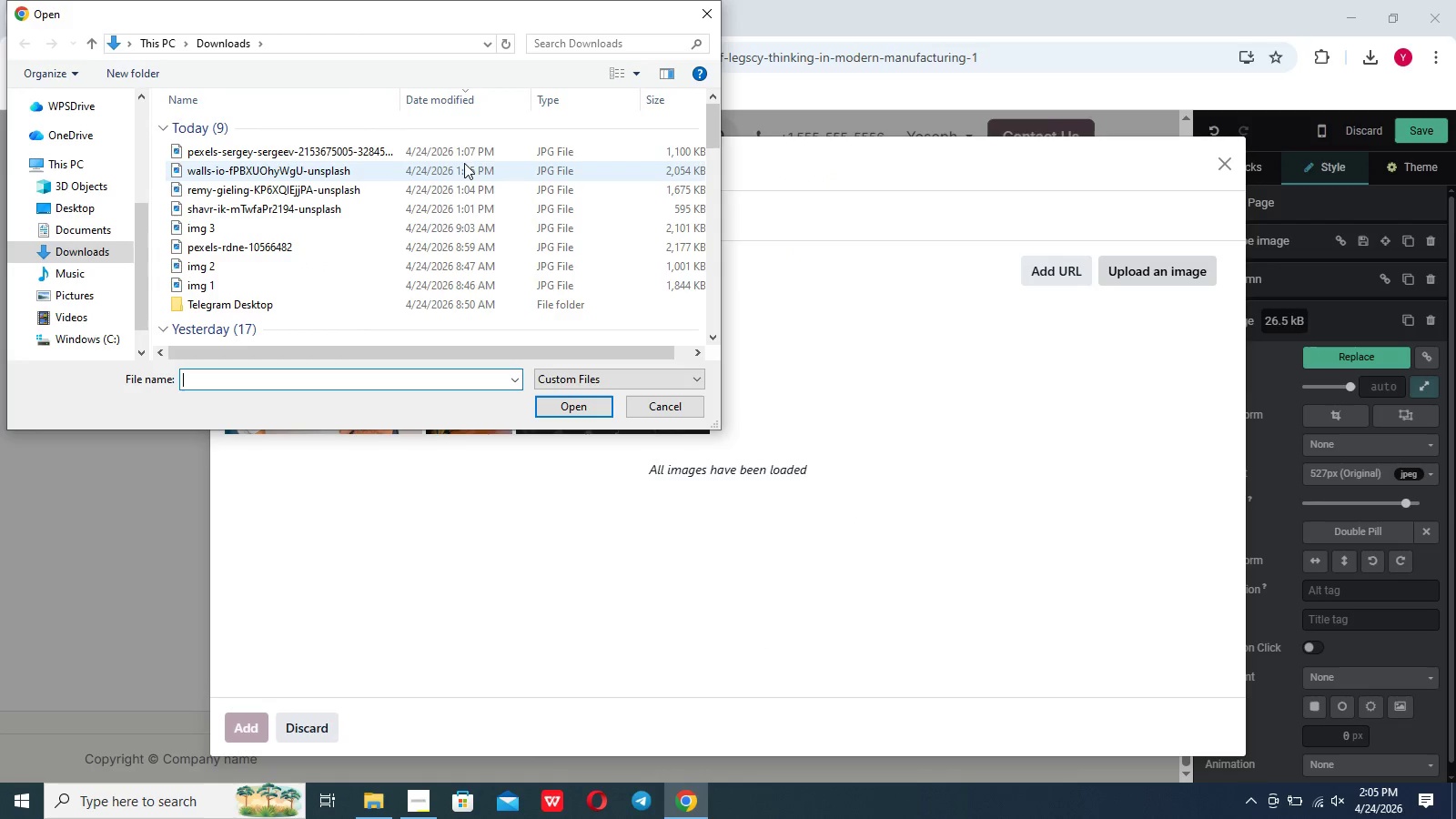 
left_click([465, 156])
 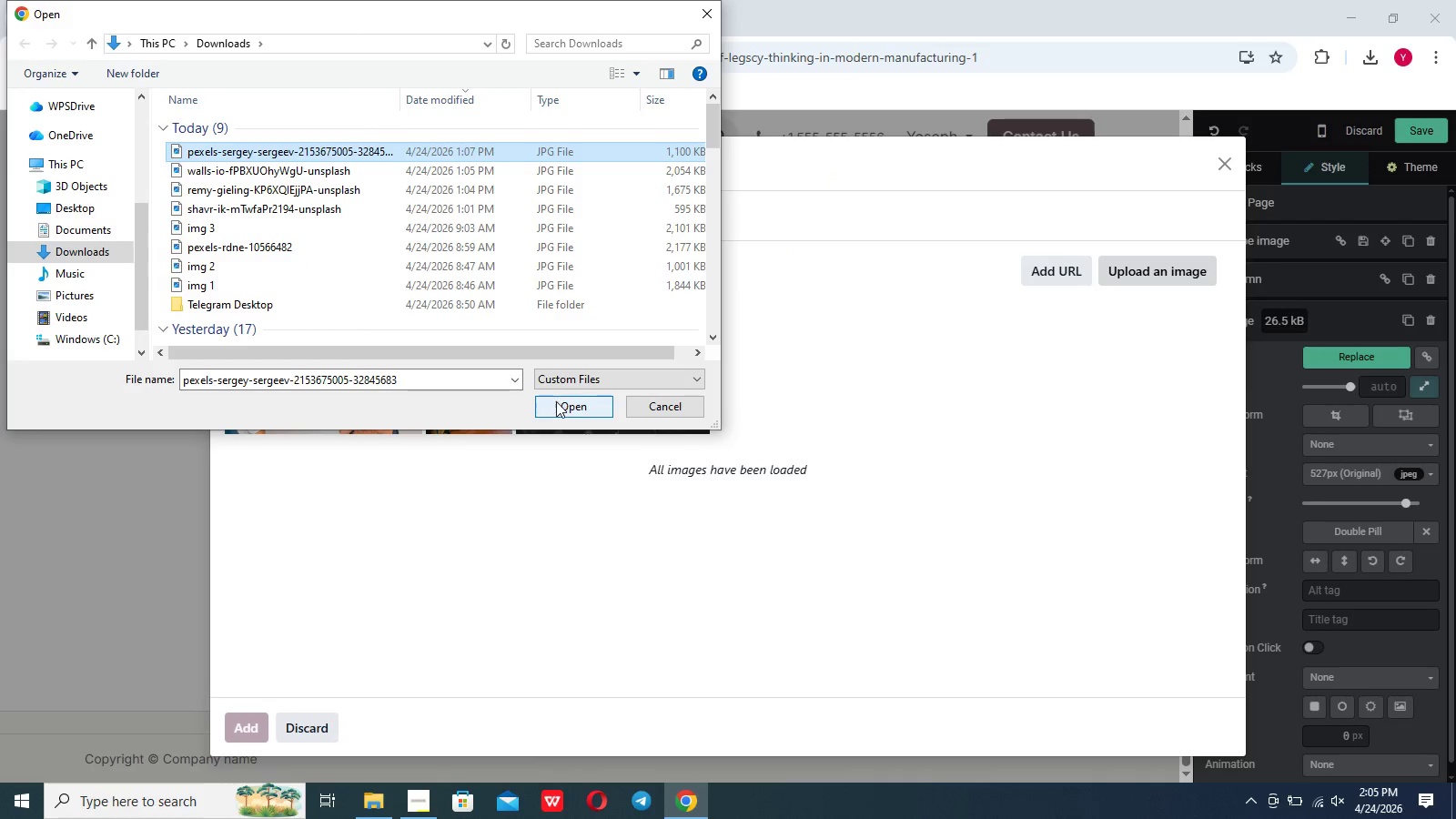 
left_click([556, 402])
 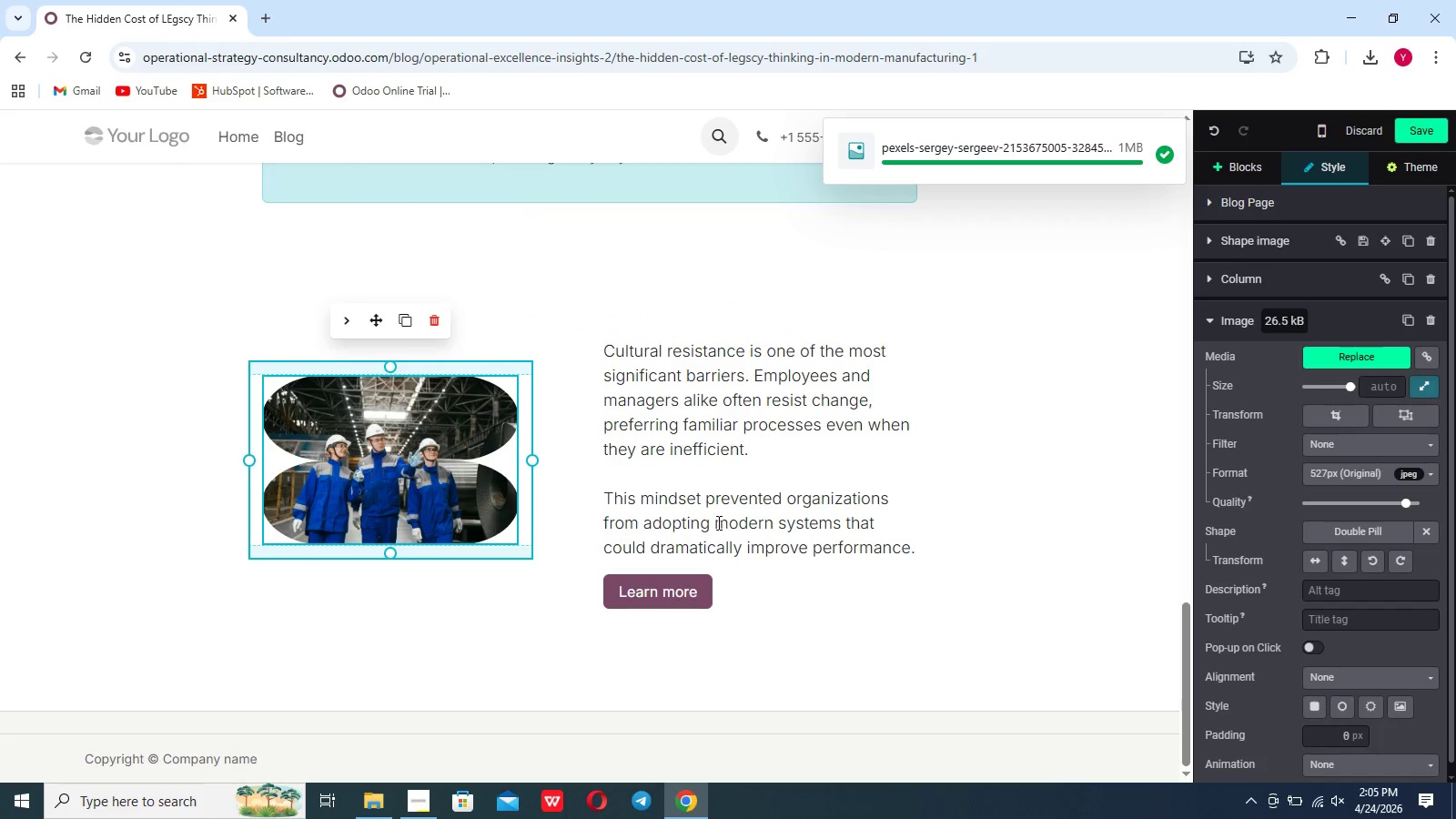 
wait(5.75)
 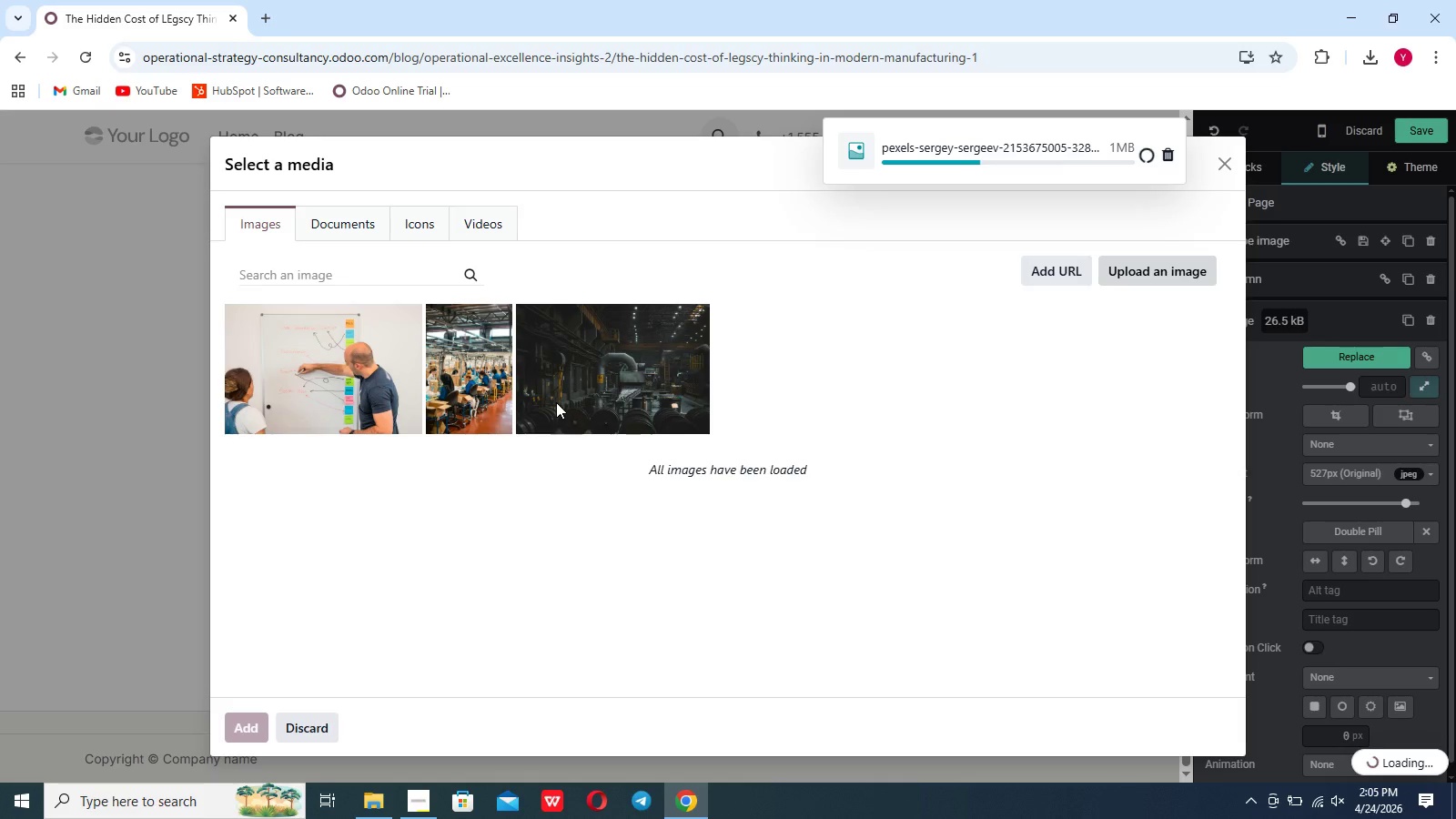 
left_click([490, 615])
 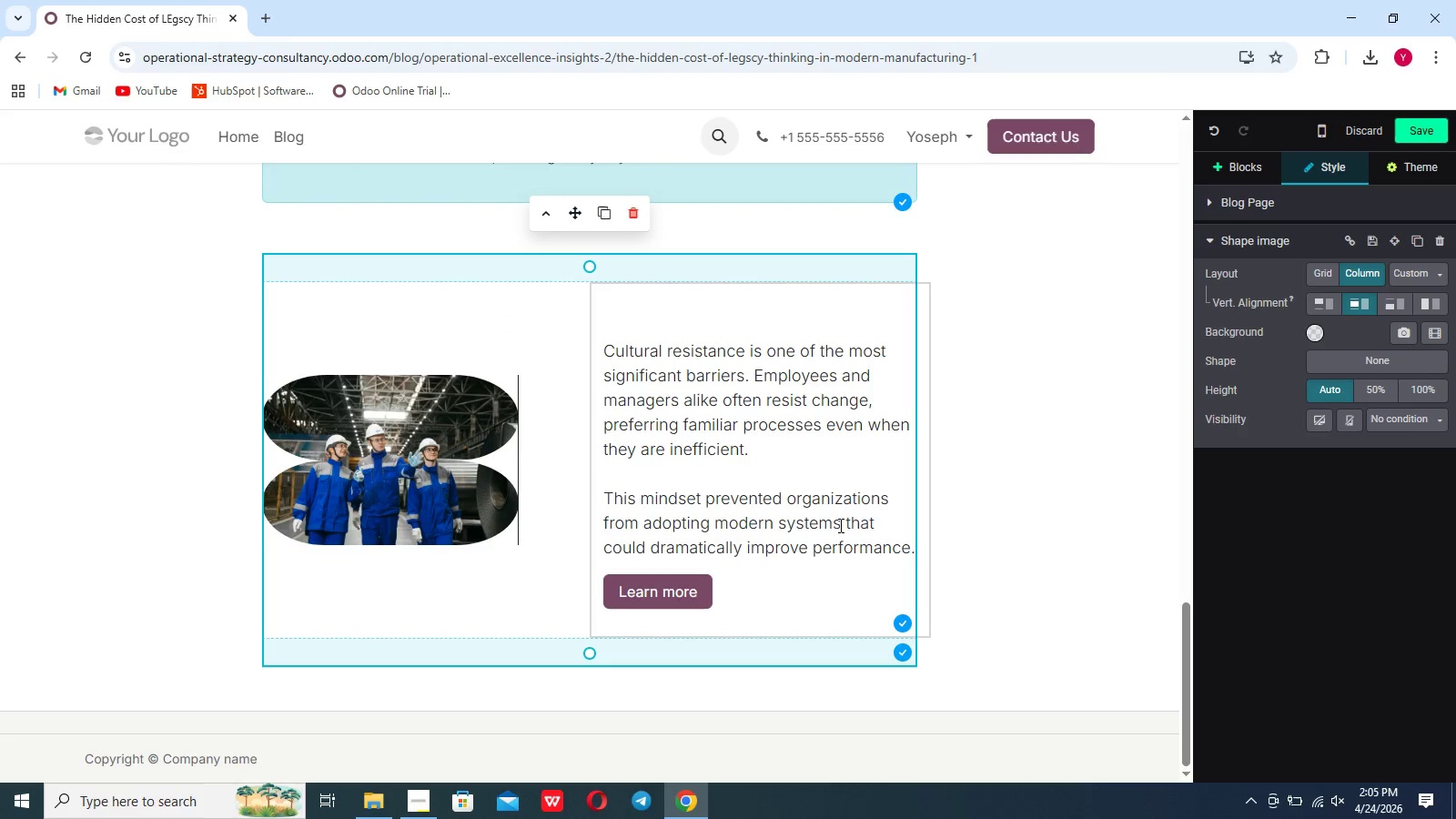 
left_click([951, 532])
 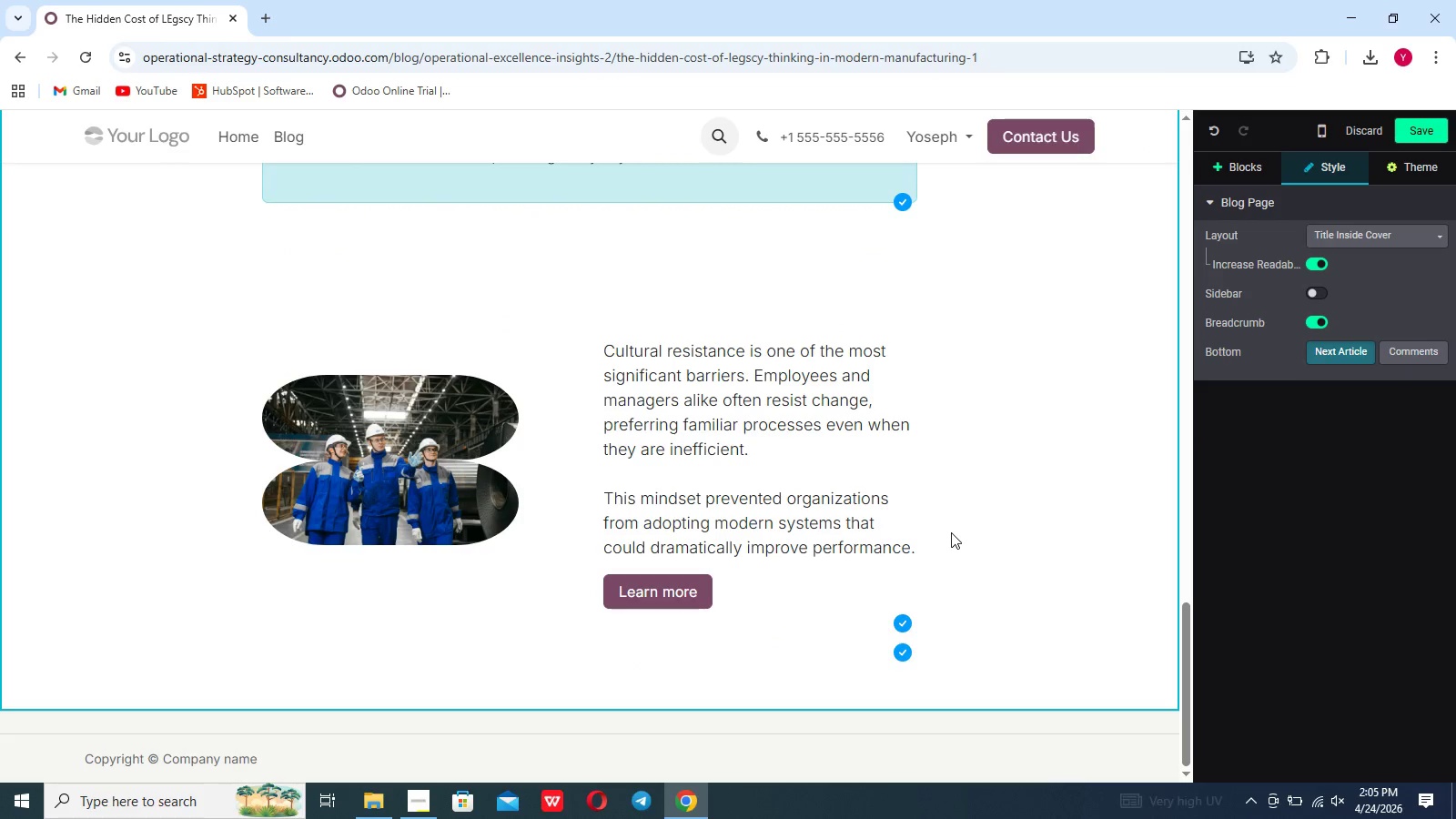 
scroll: coordinate [951, 532], scroll_direction: down, amount: 106.0
 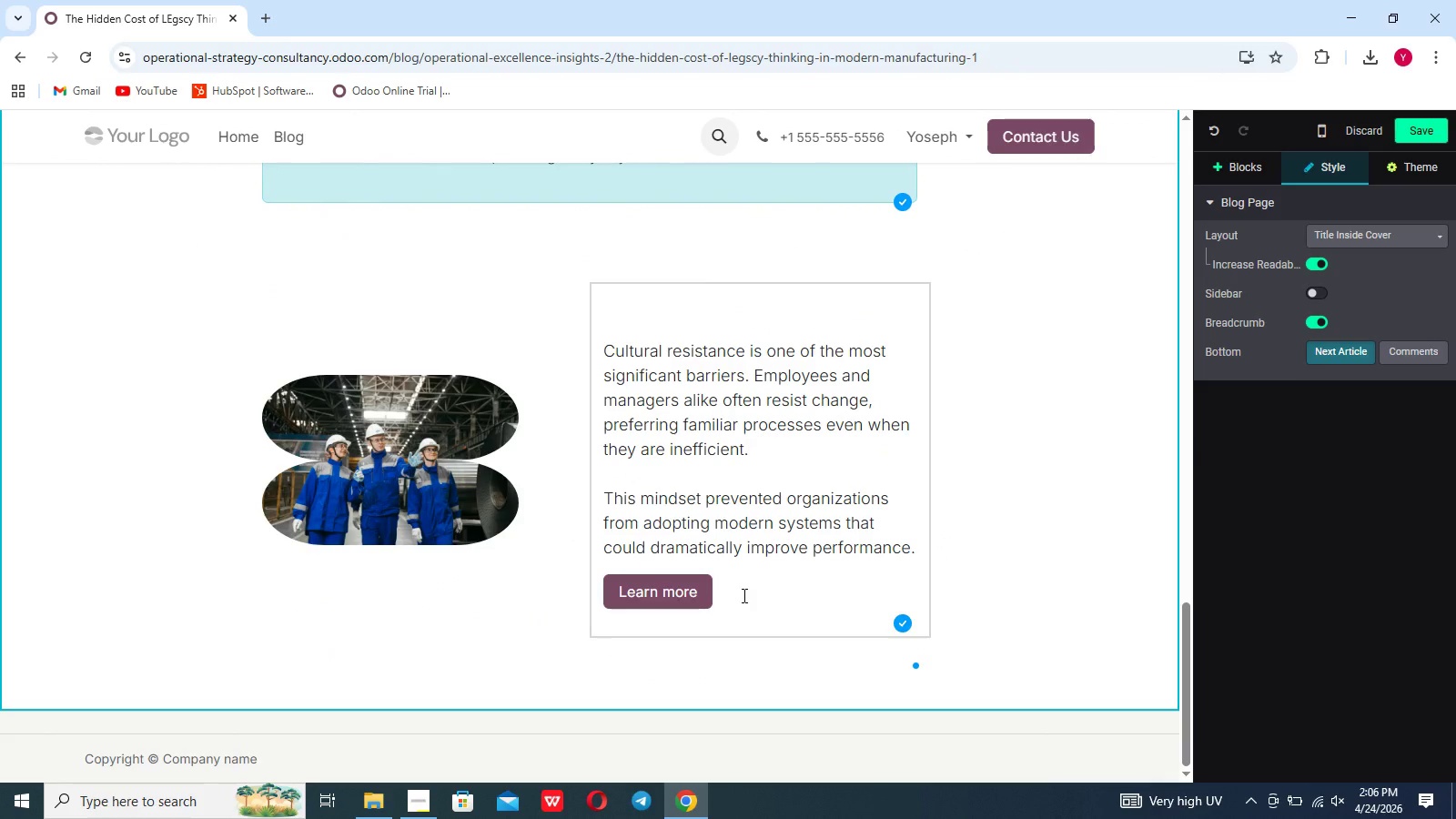 
left_click([743, 595])
 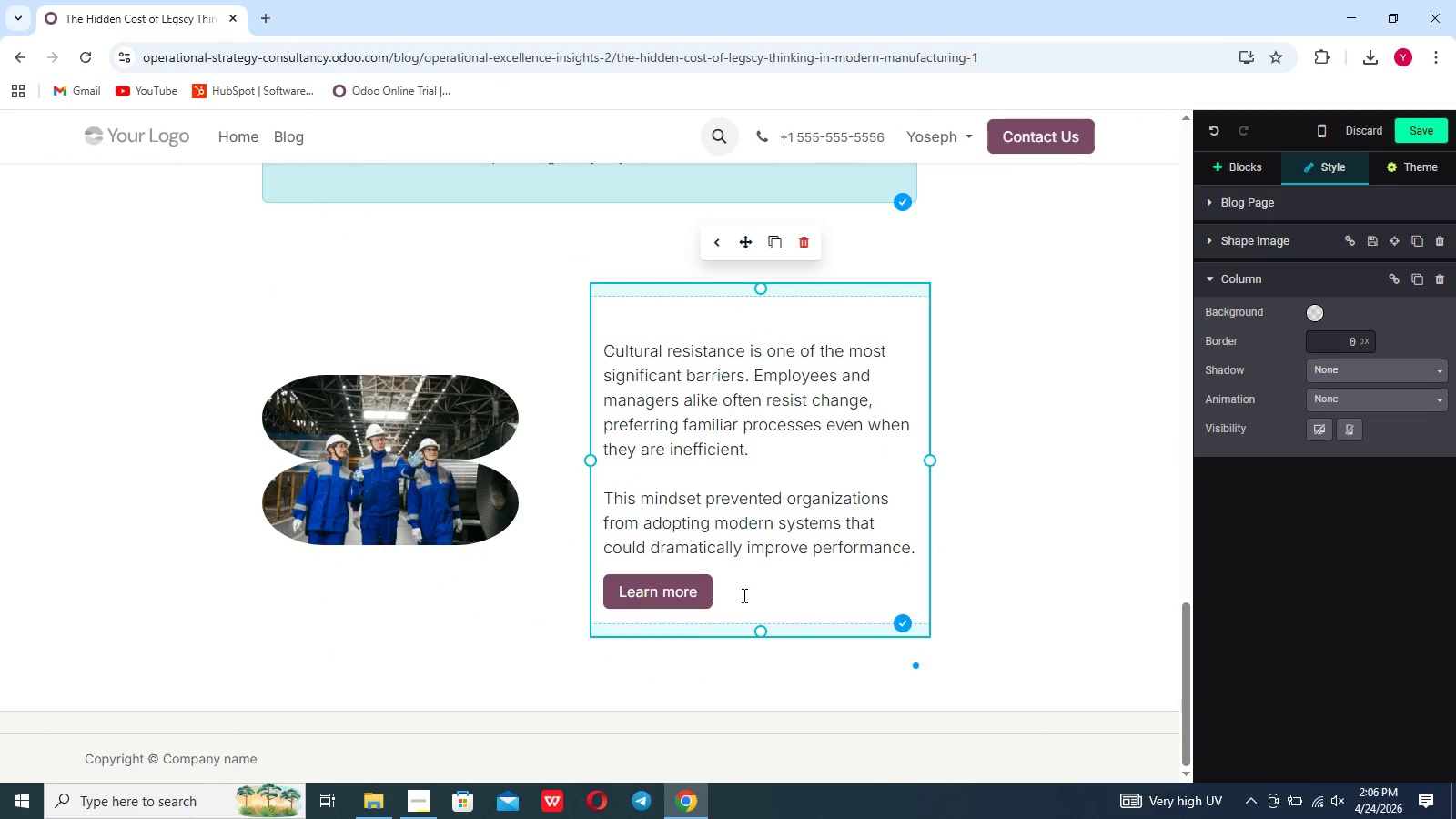 
key(Backspace)
 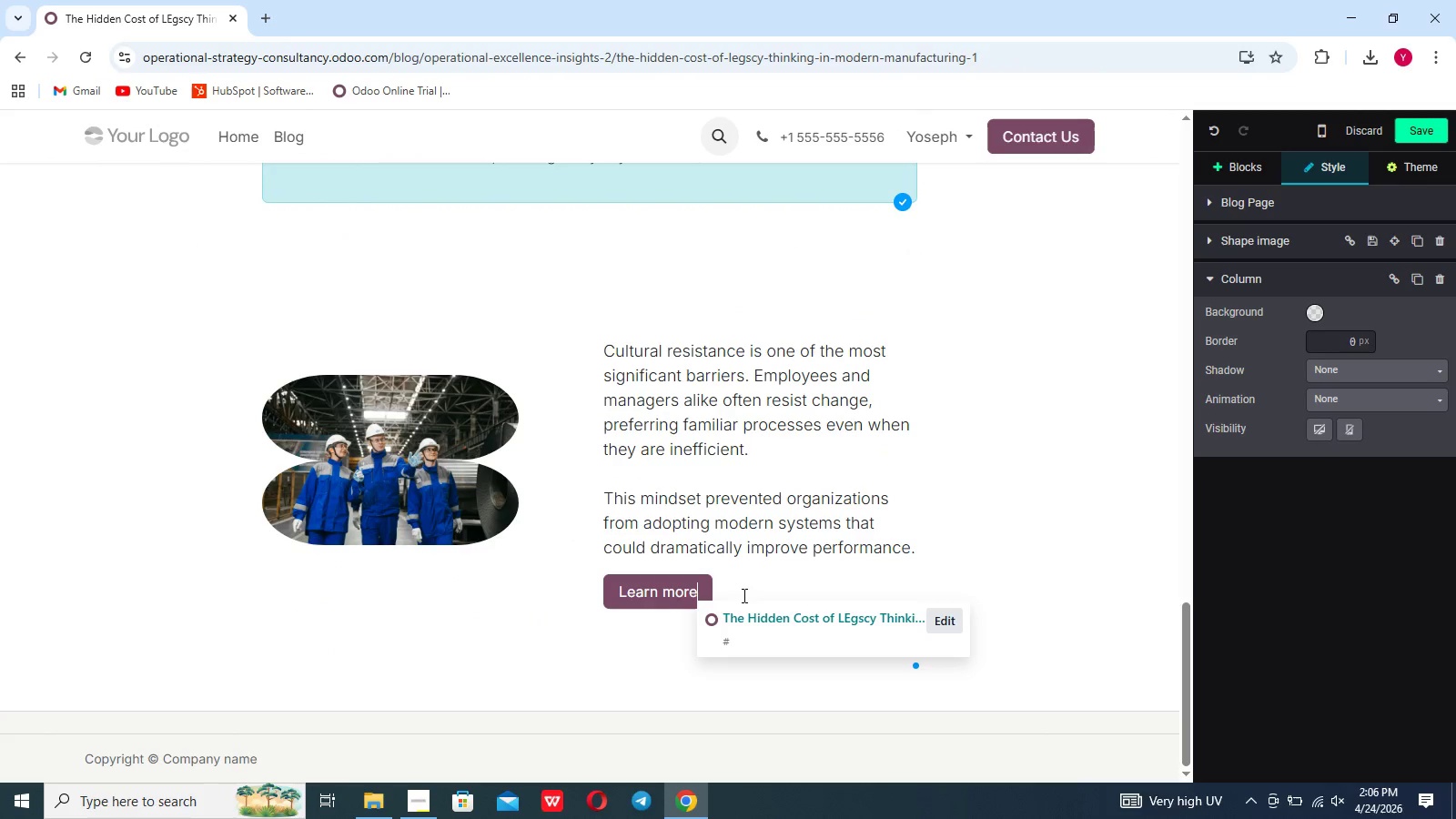 
key(Backspace)
 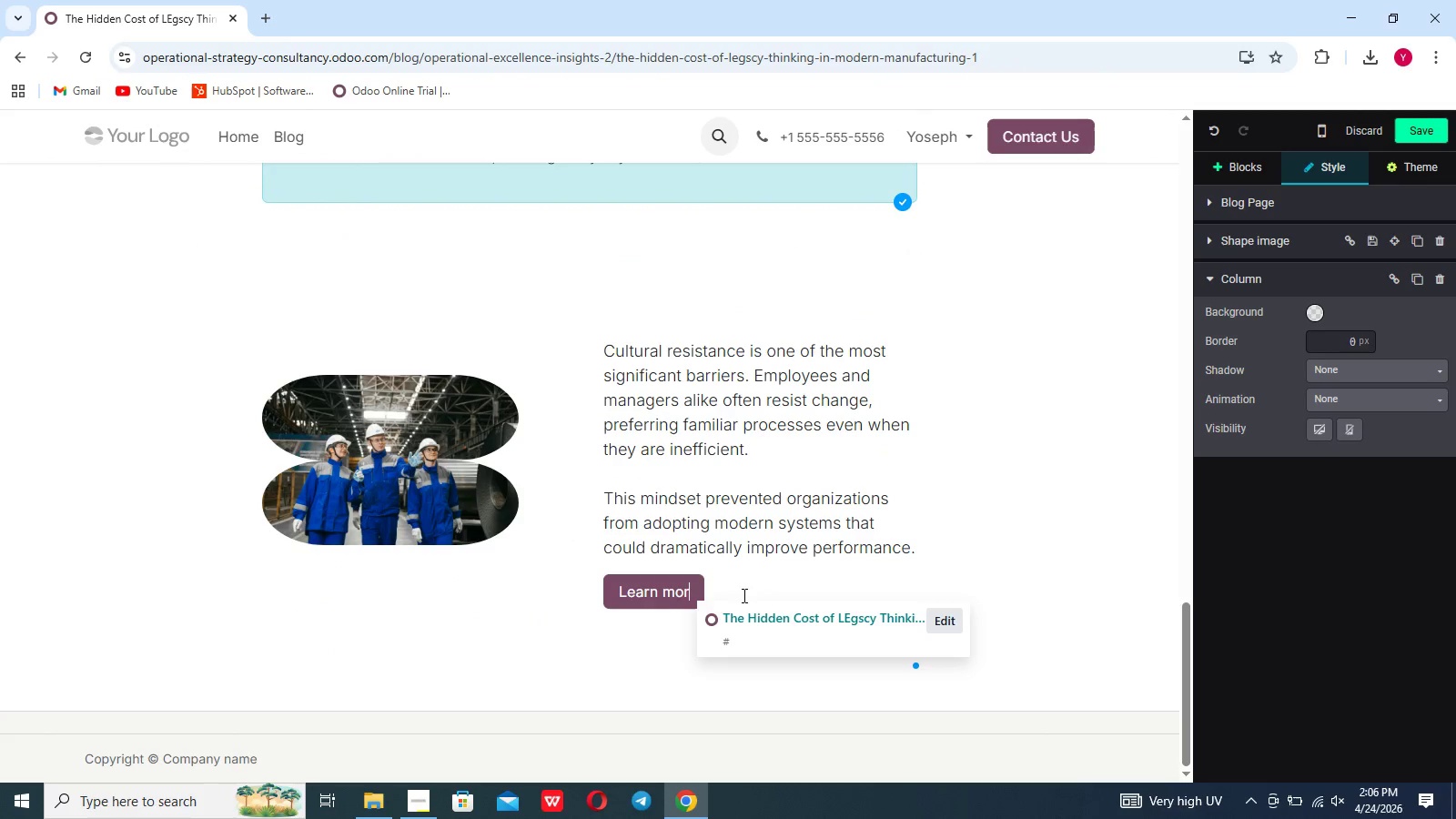 
key(Backspace)
 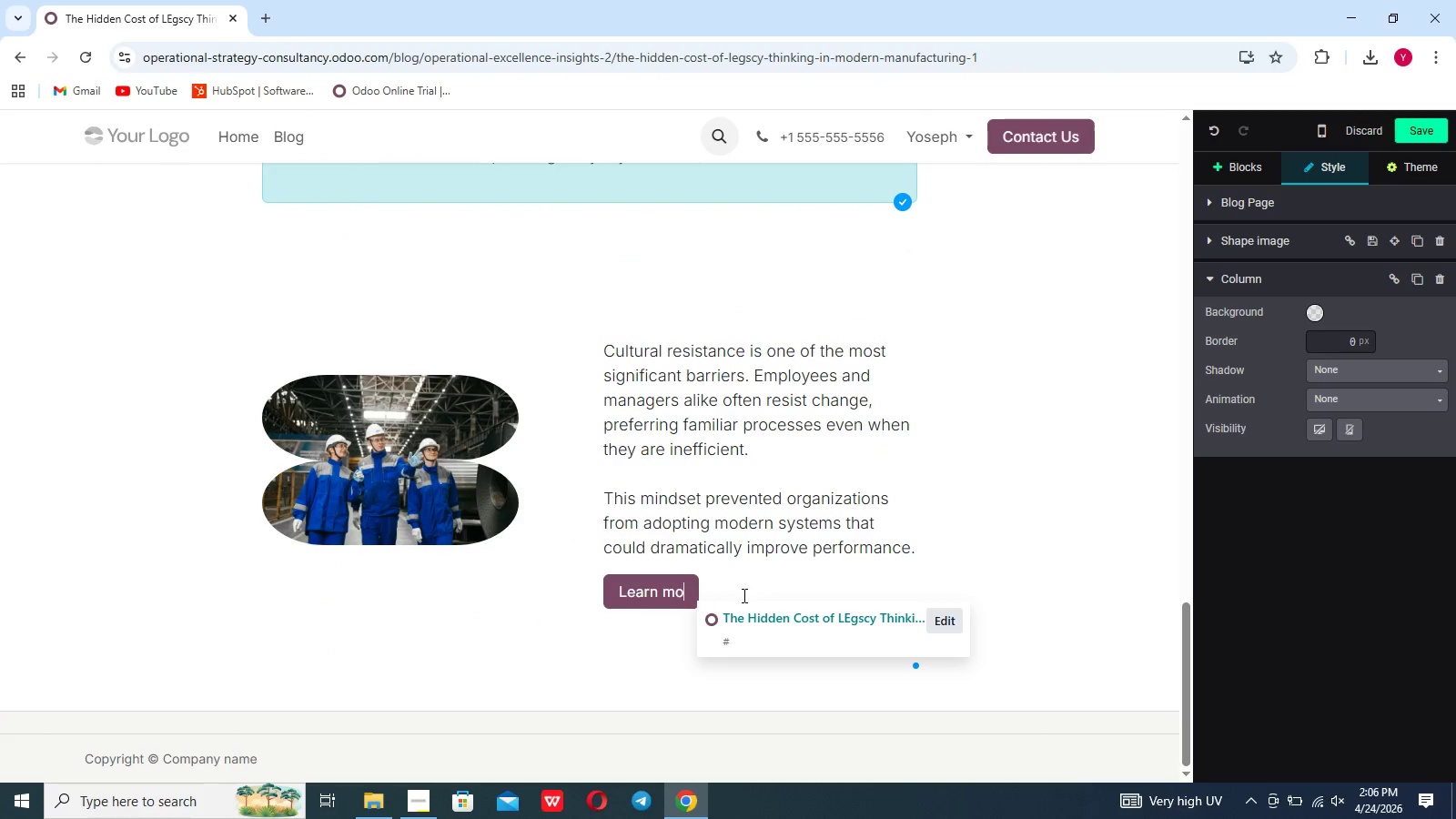 
key(Backspace)
 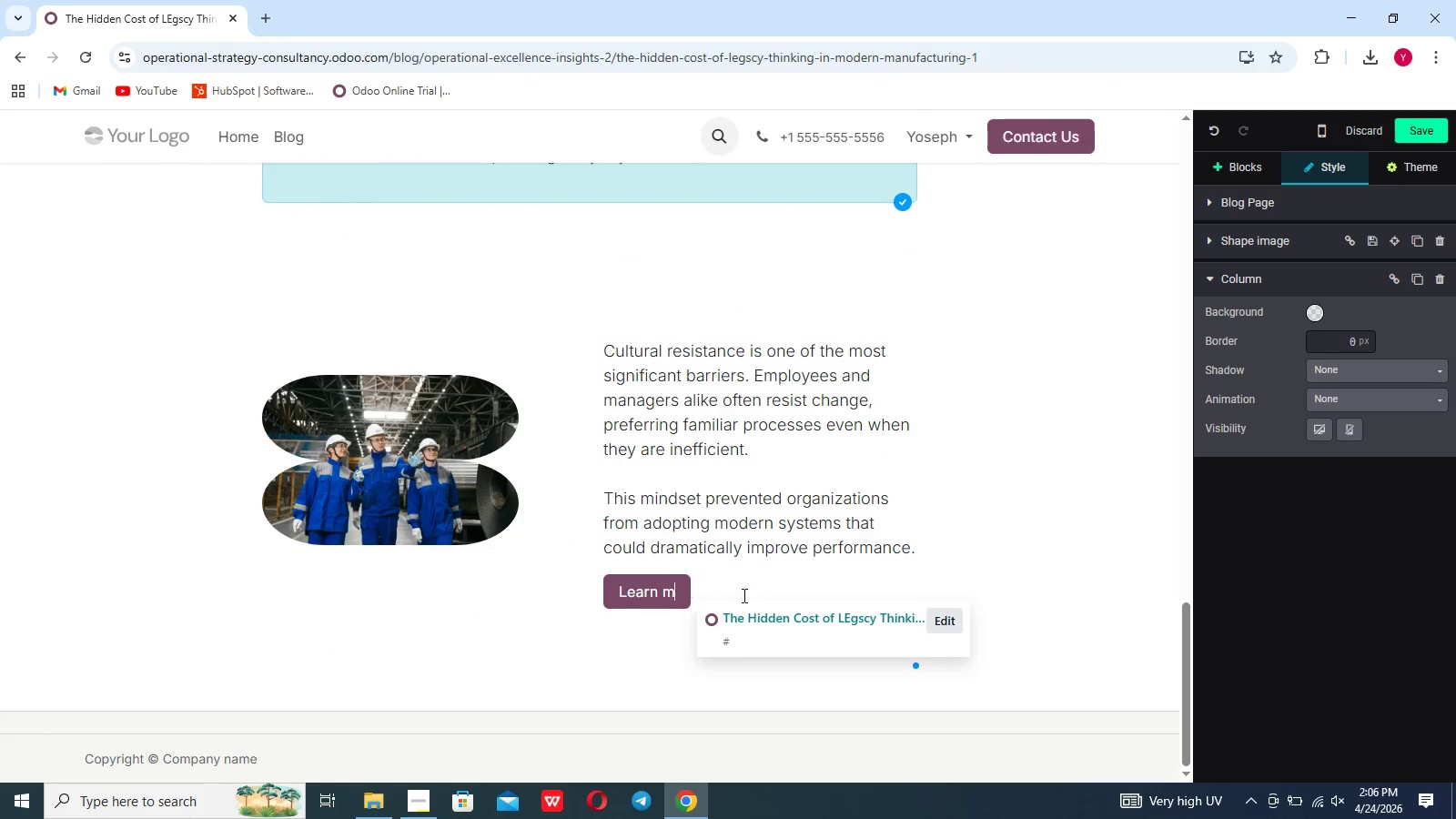 
key(Backspace)
 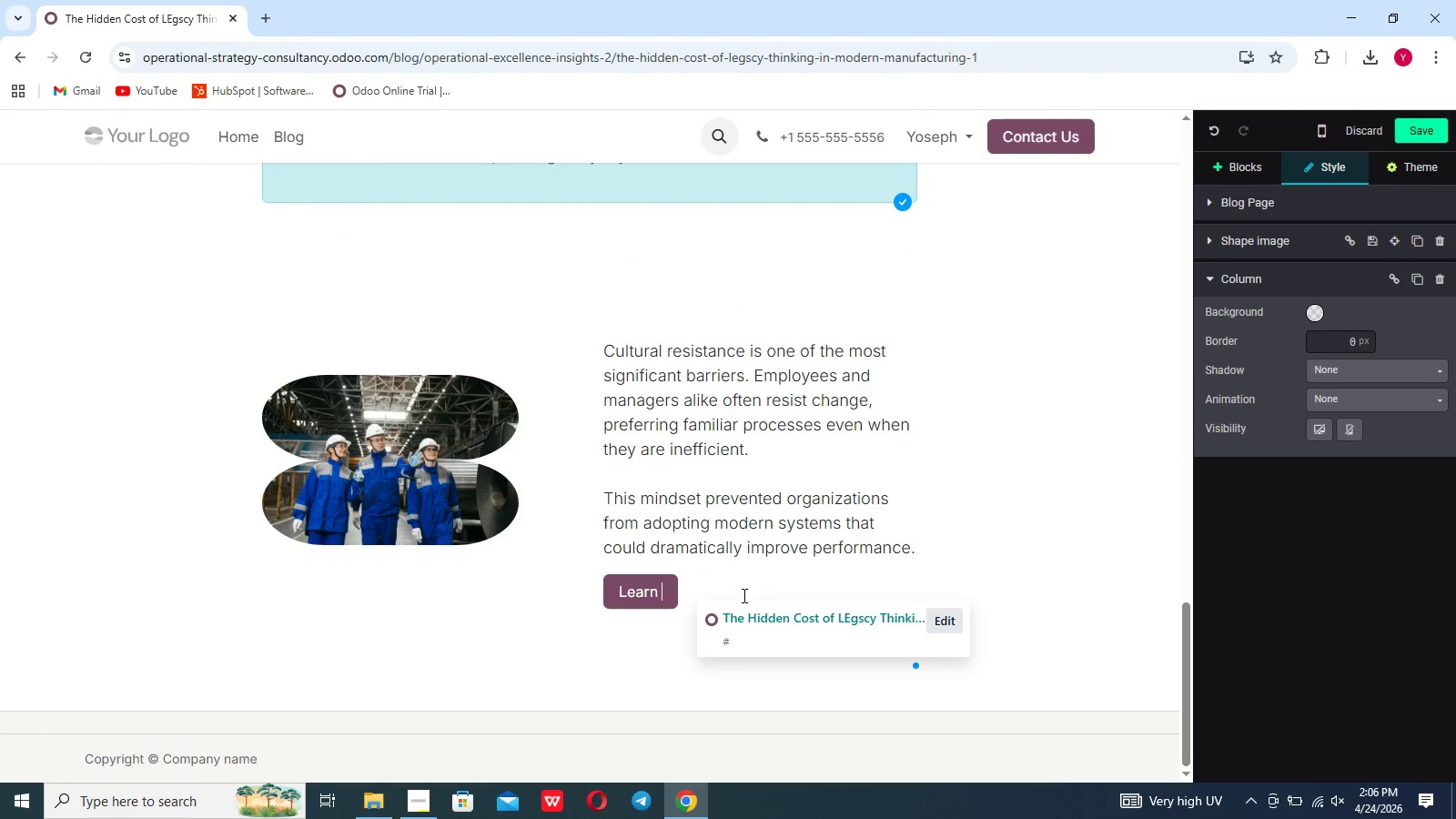 
key(Backspace)
 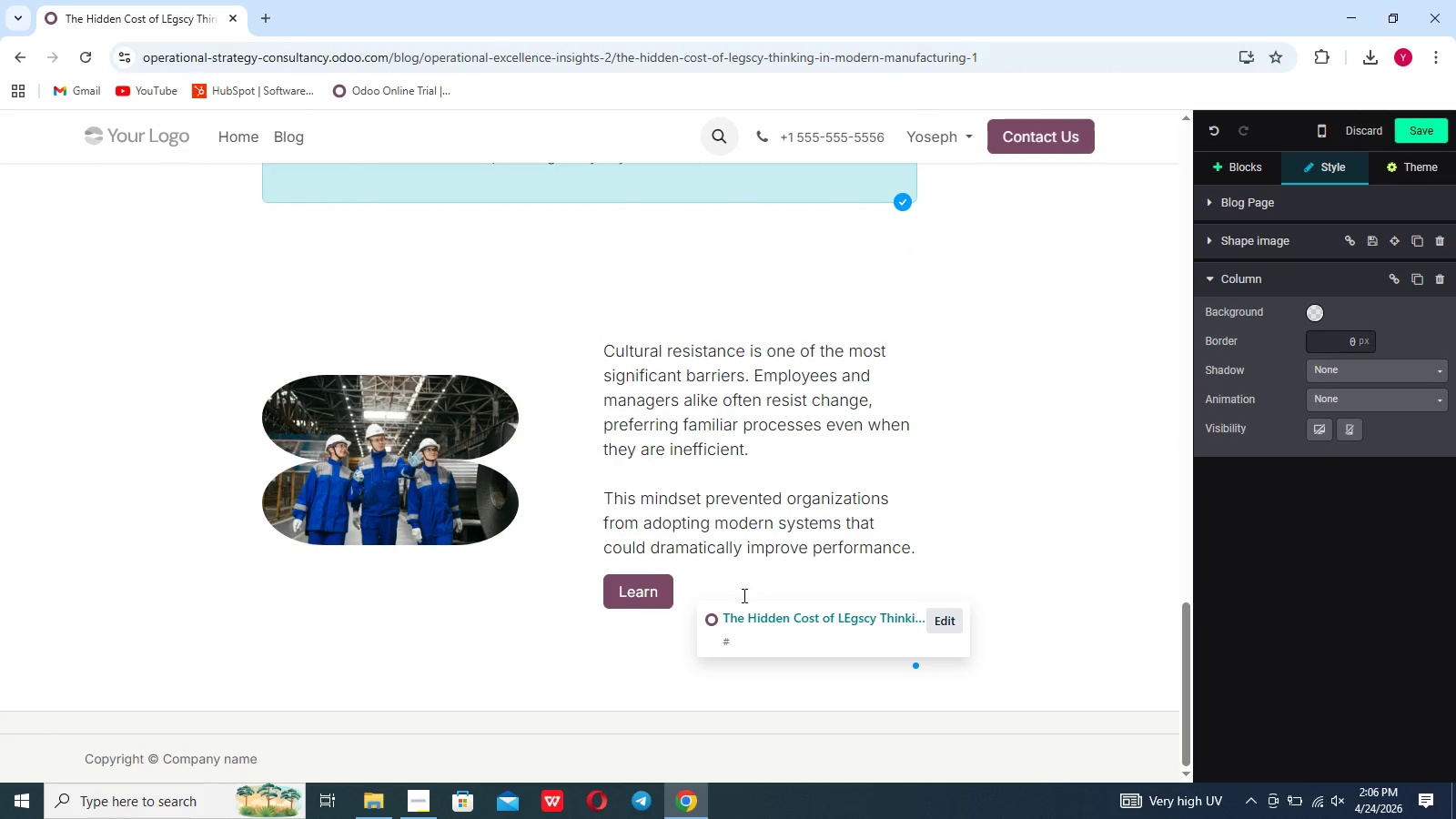 
key(Backspace)
 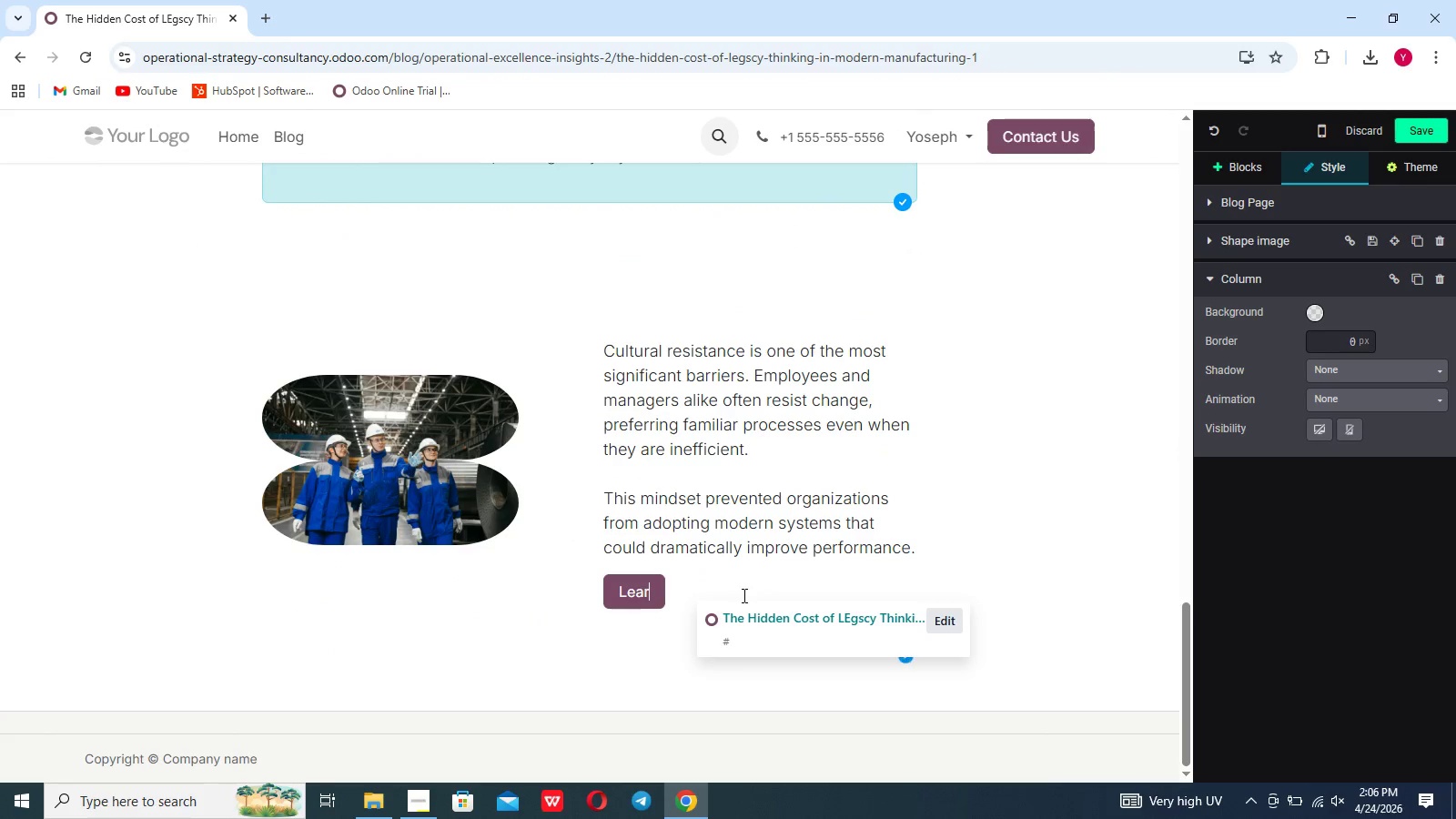 
key(Backspace)
 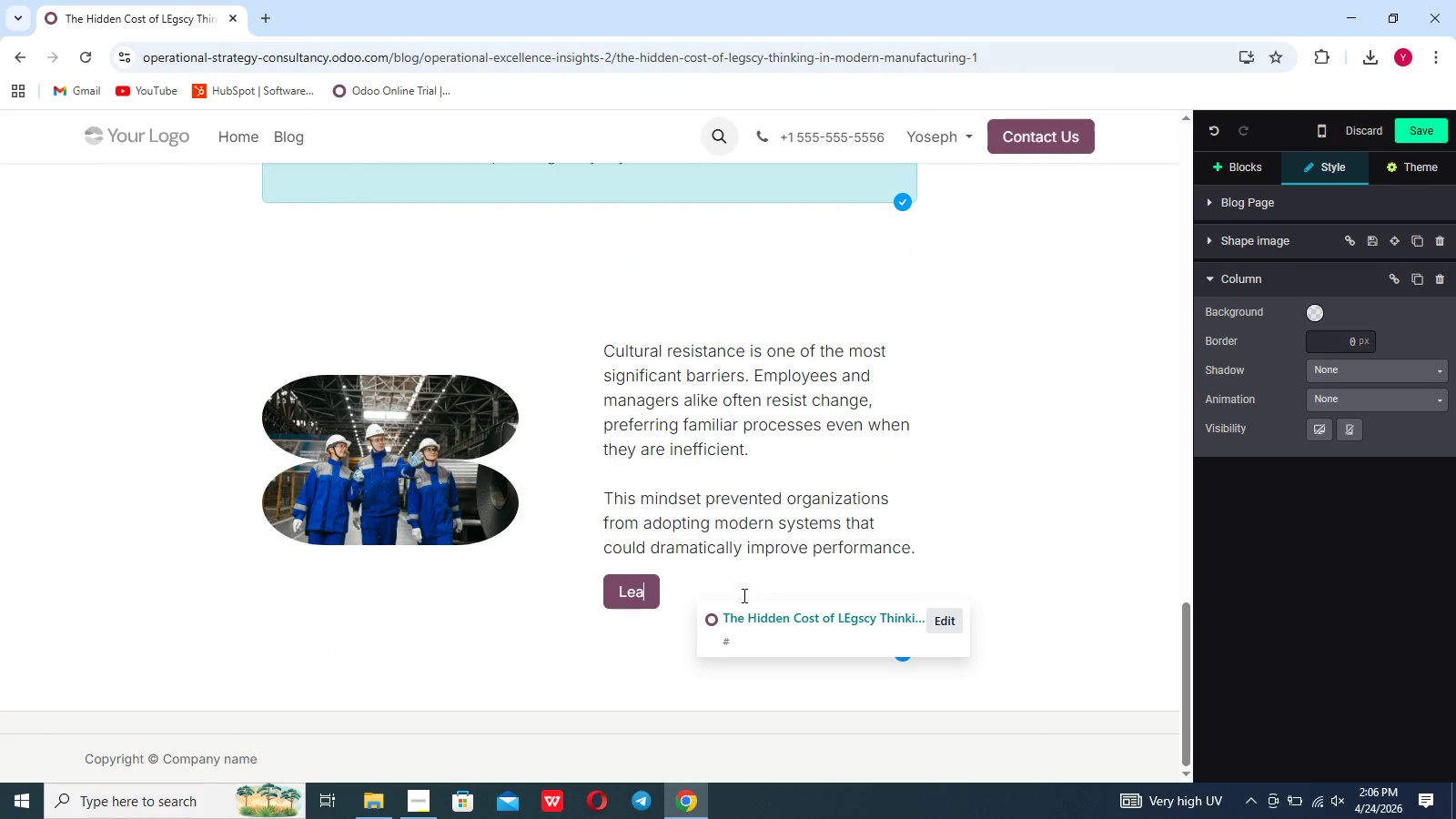 
key(Backspace)
 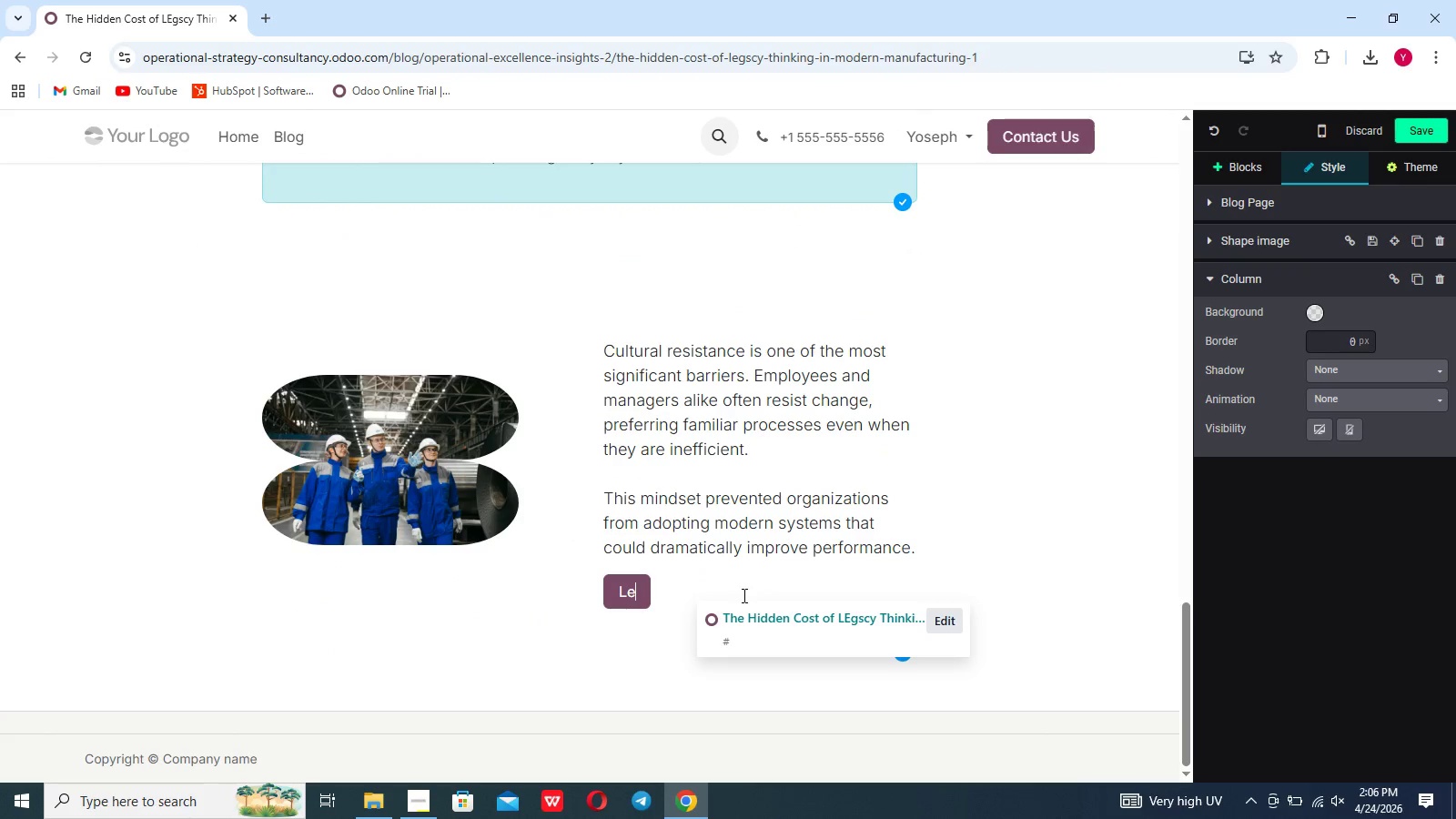 
key(Backspace)
 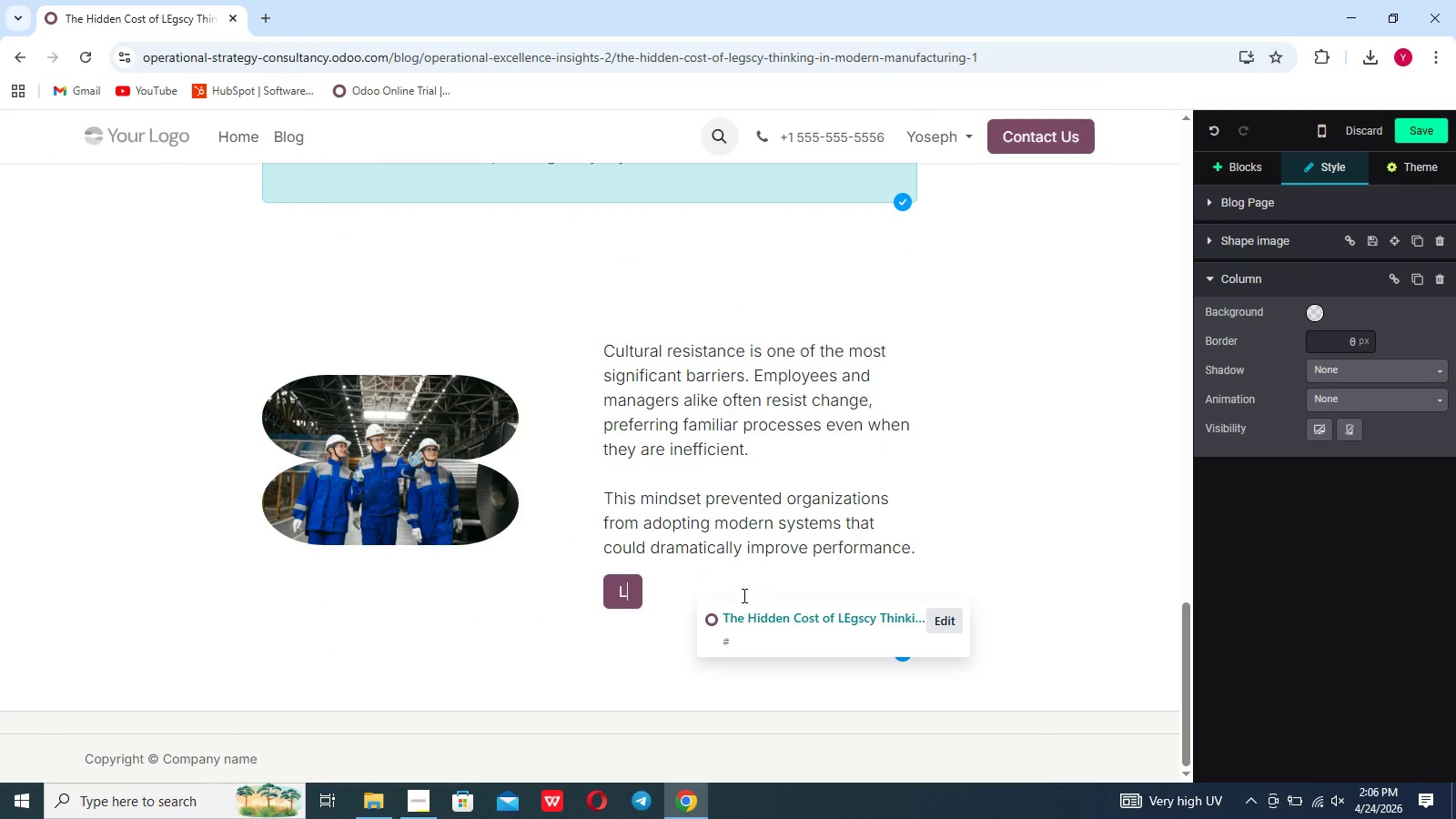 
key(Backspace)
 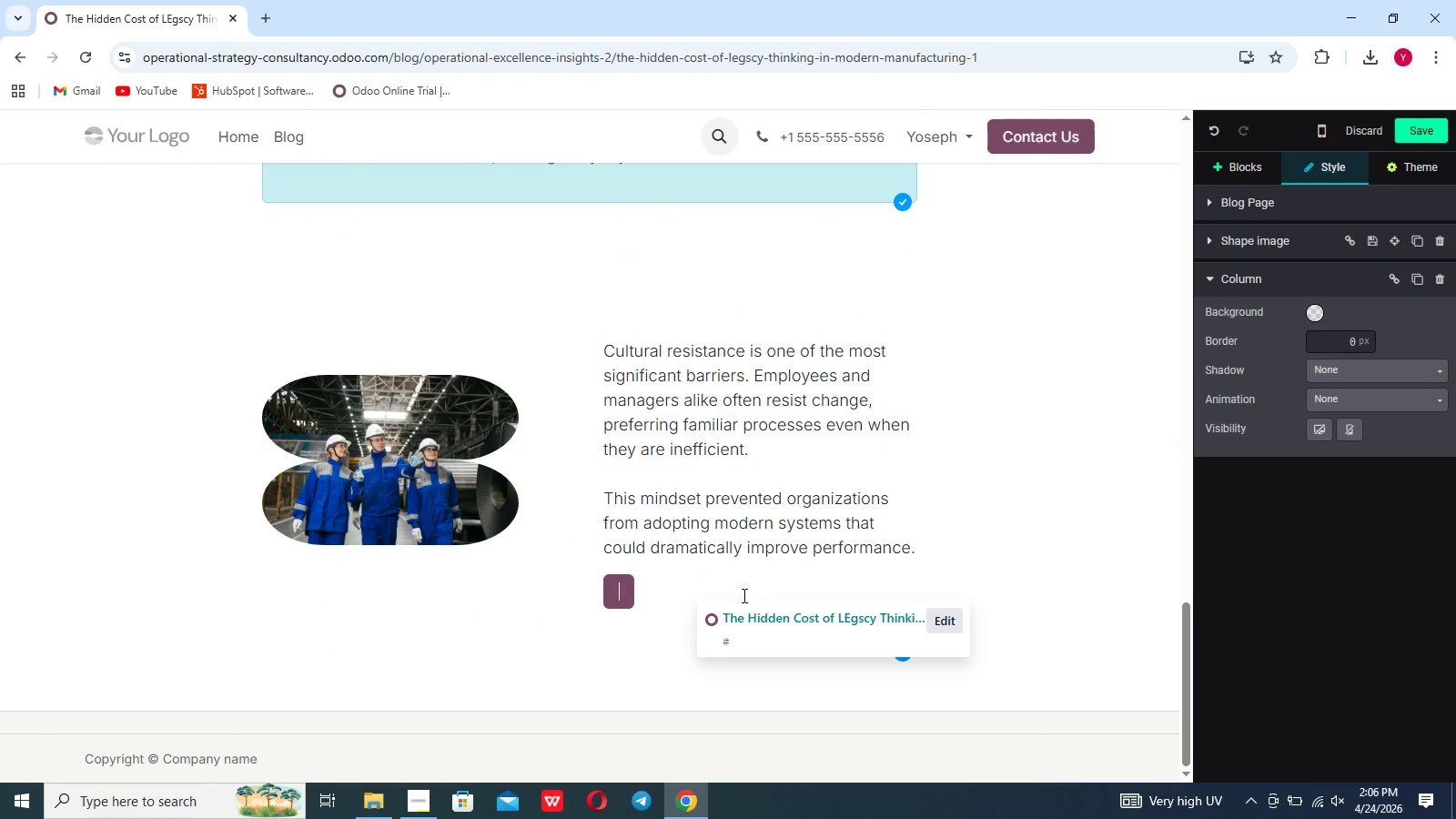 
key(Backspace)
 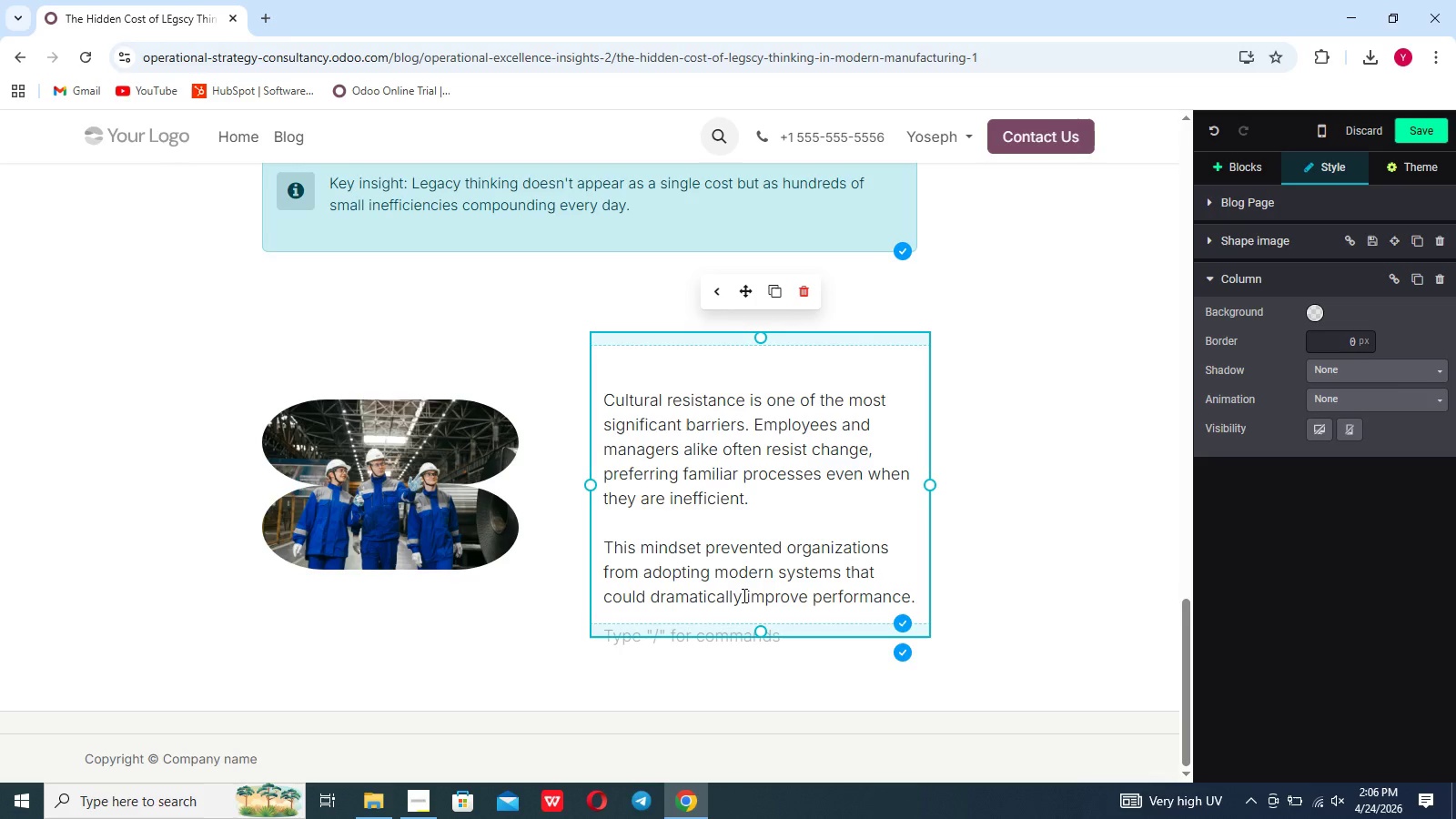 
wait(7.73)
 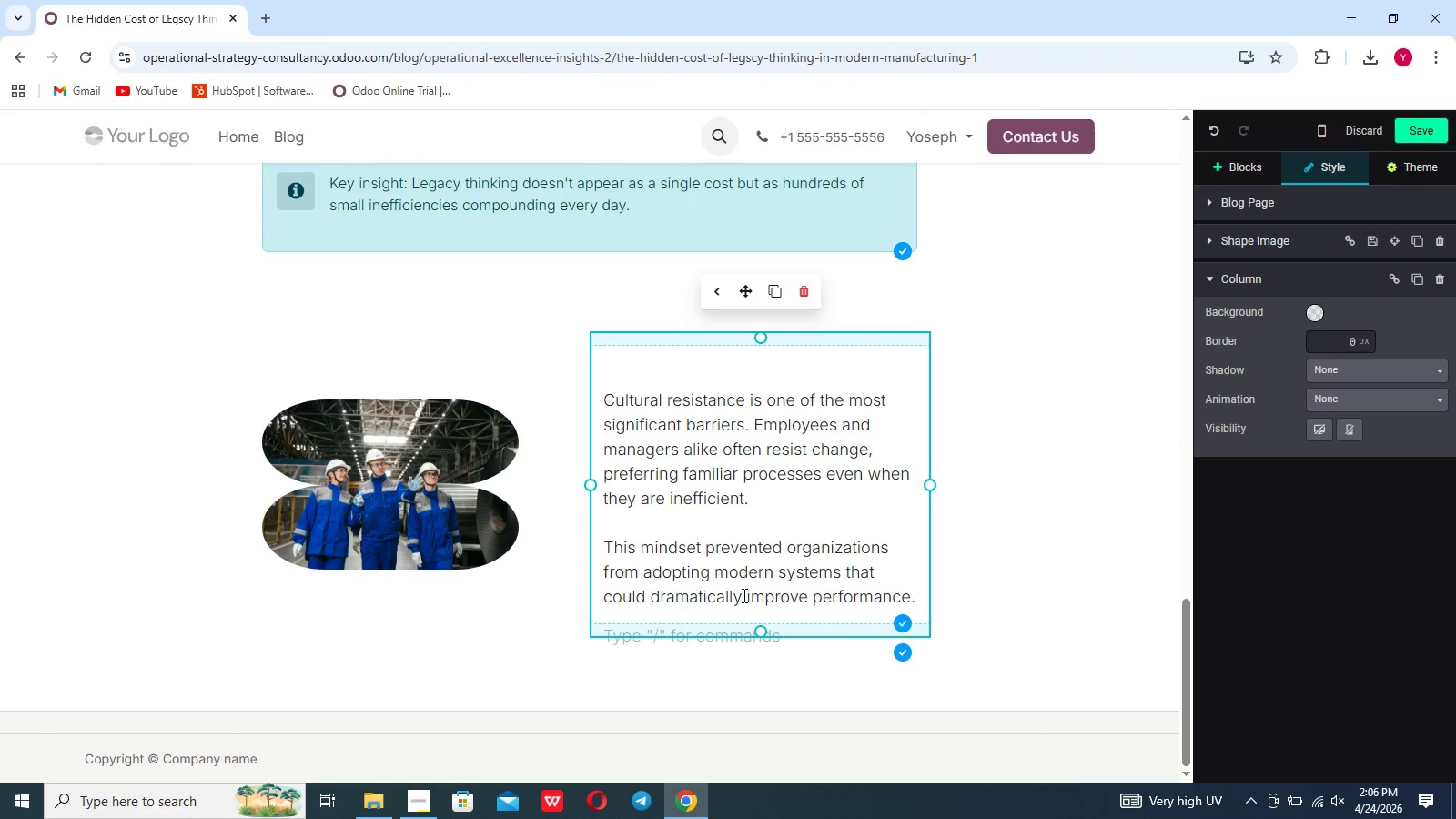 
left_click([1236, 167])
 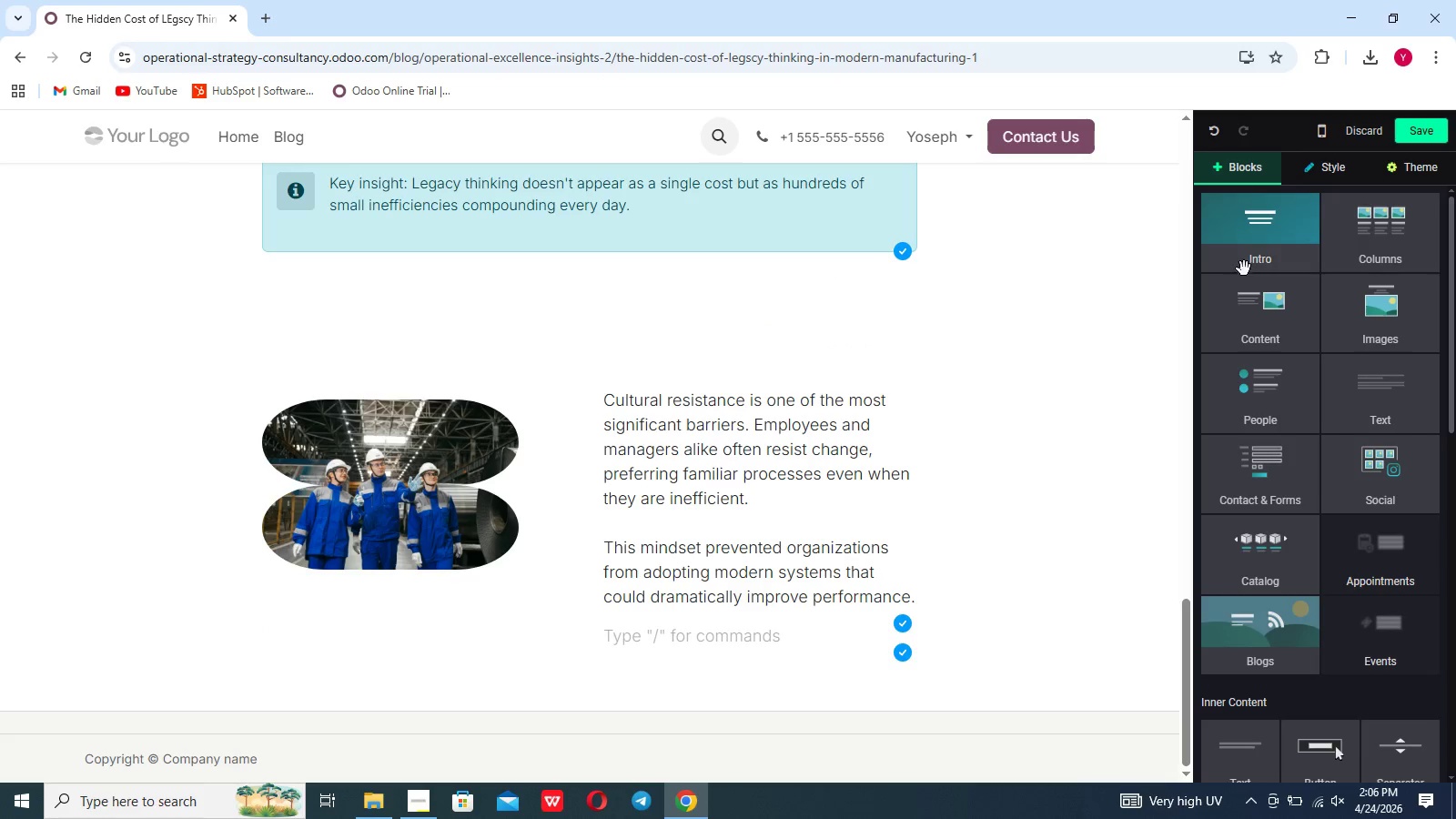 
left_click([1253, 221])
 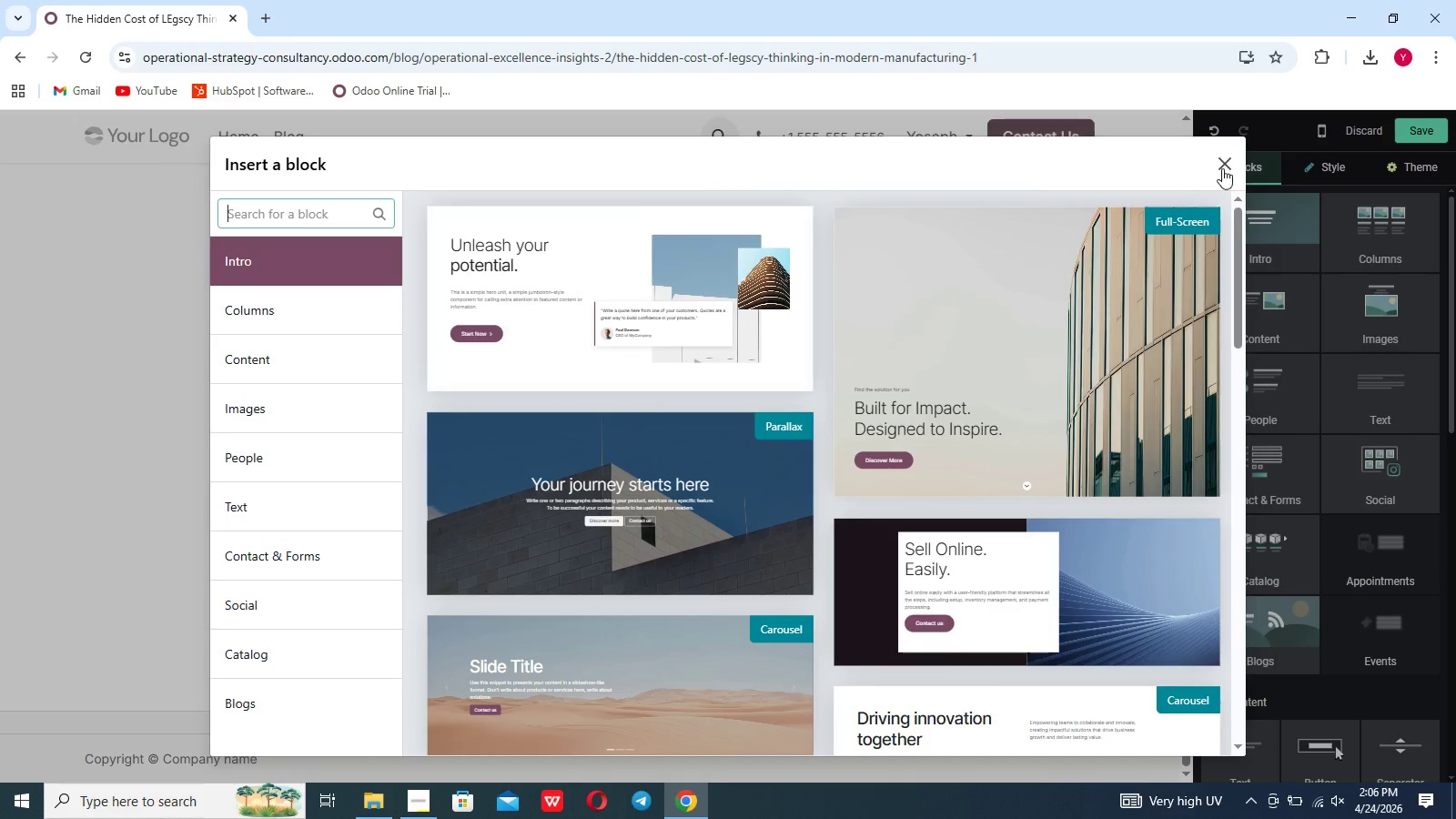 
left_click([1223, 168])
 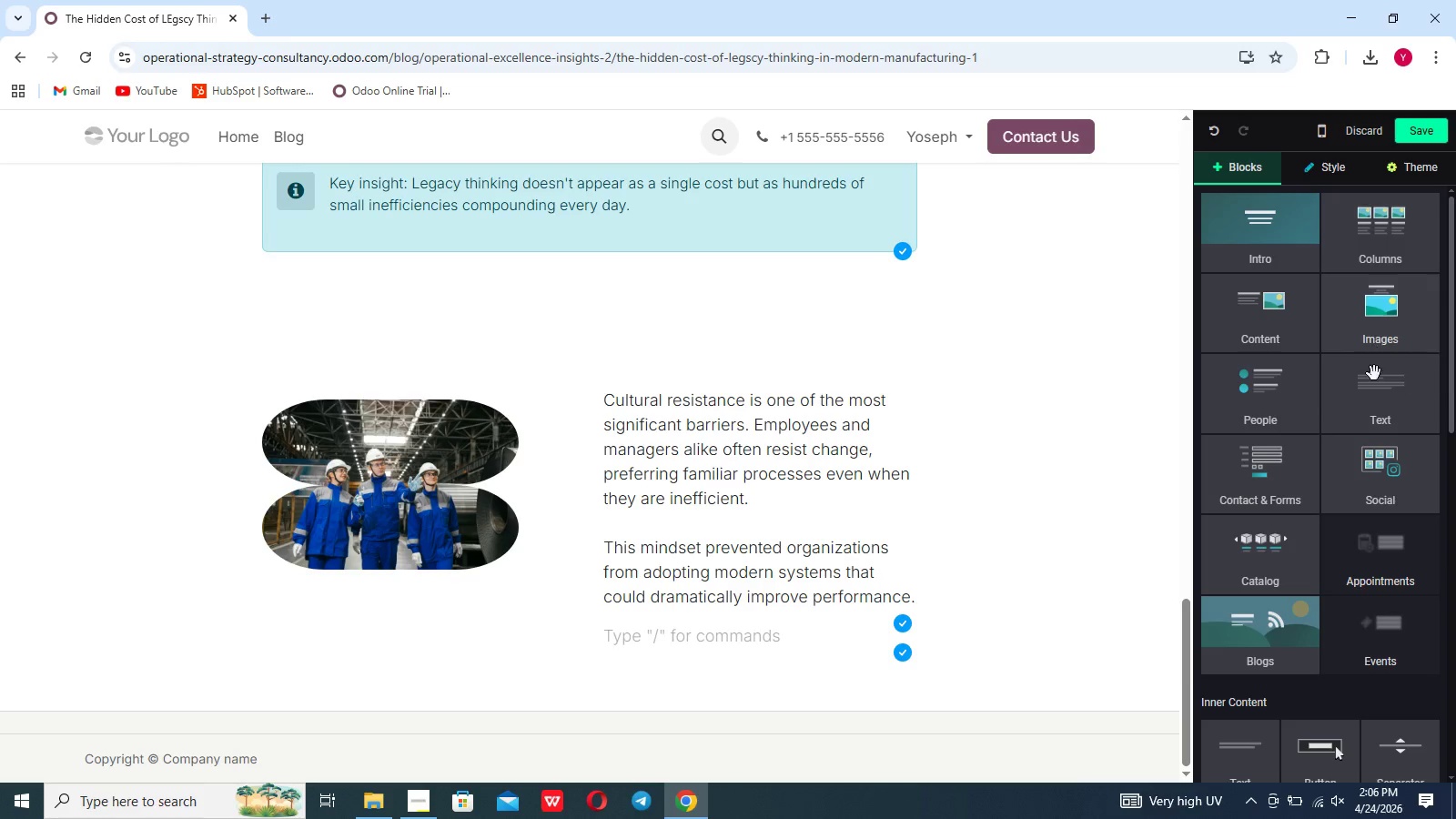 
left_click([1370, 422])
 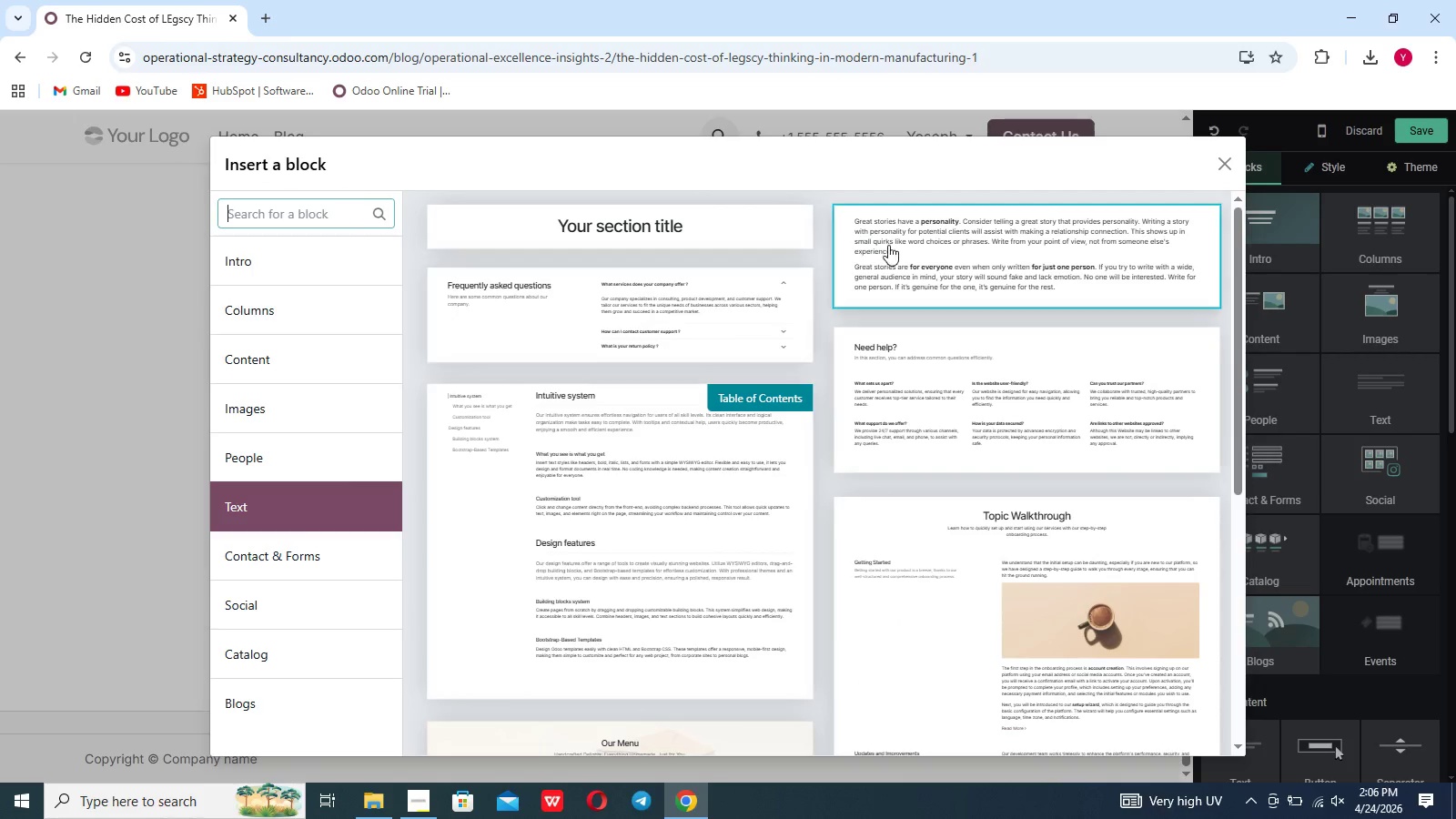 
left_click([895, 241])
 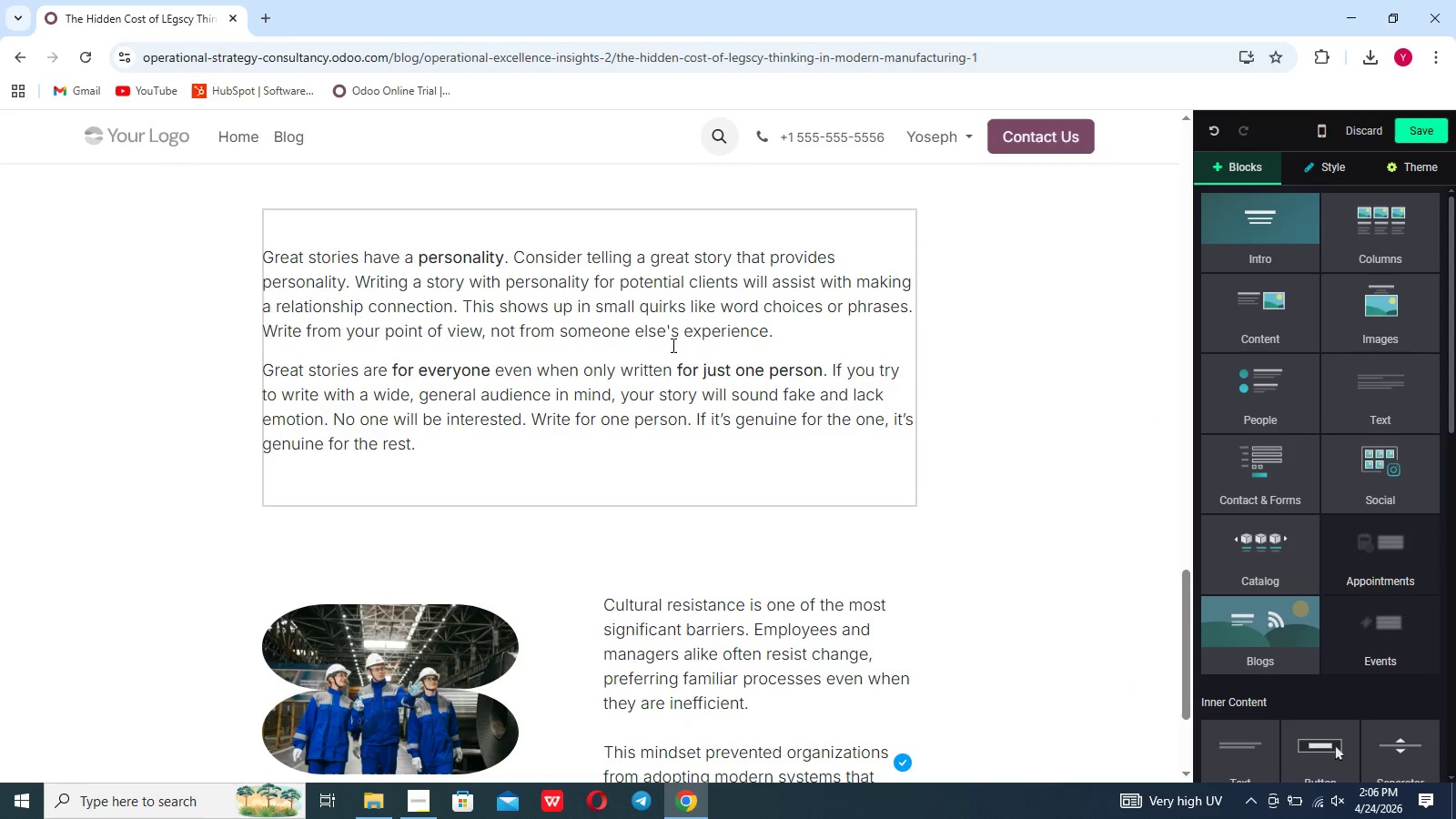 
left_click([656, 348])
 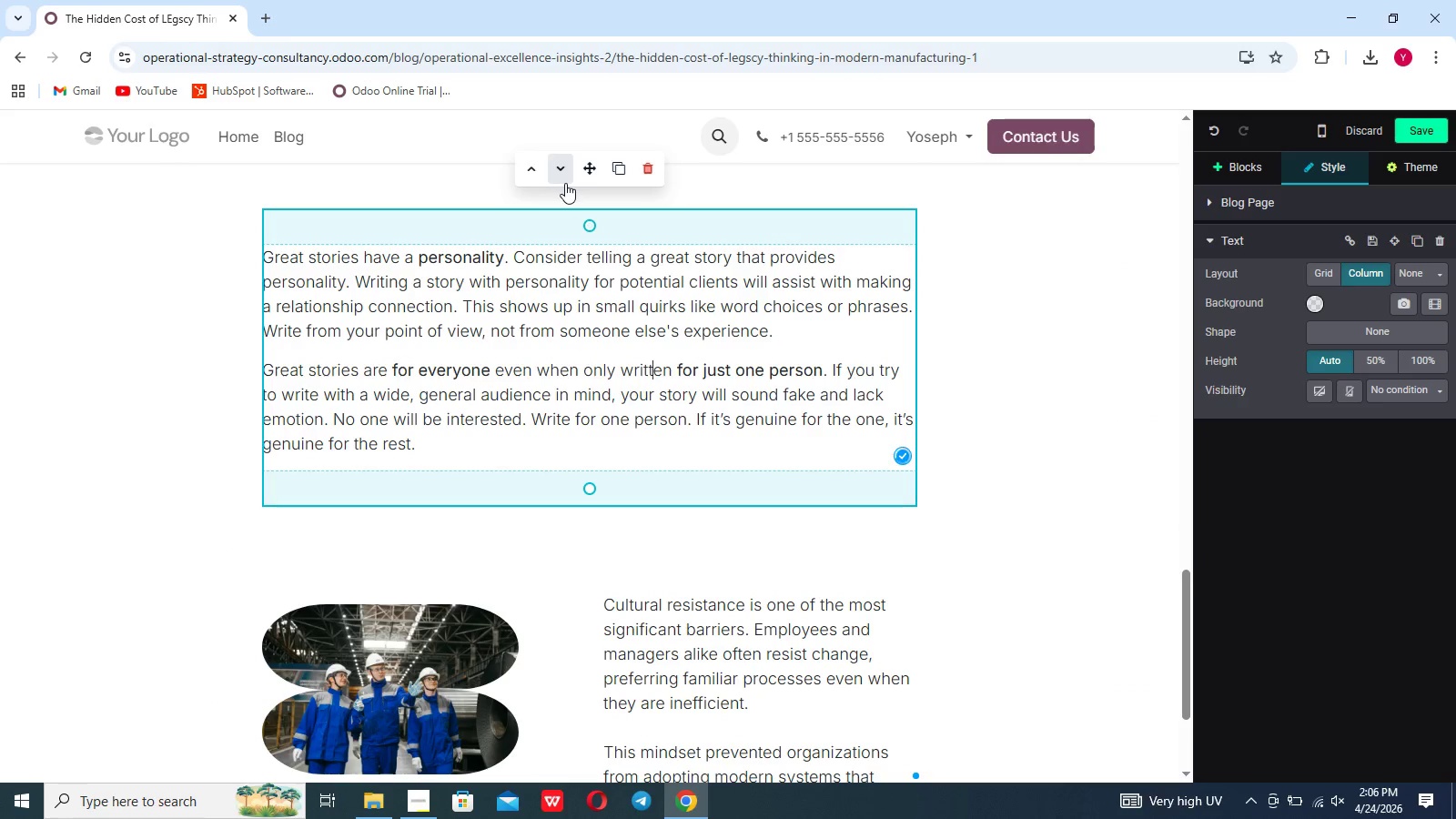 
left_click([565, 179])
 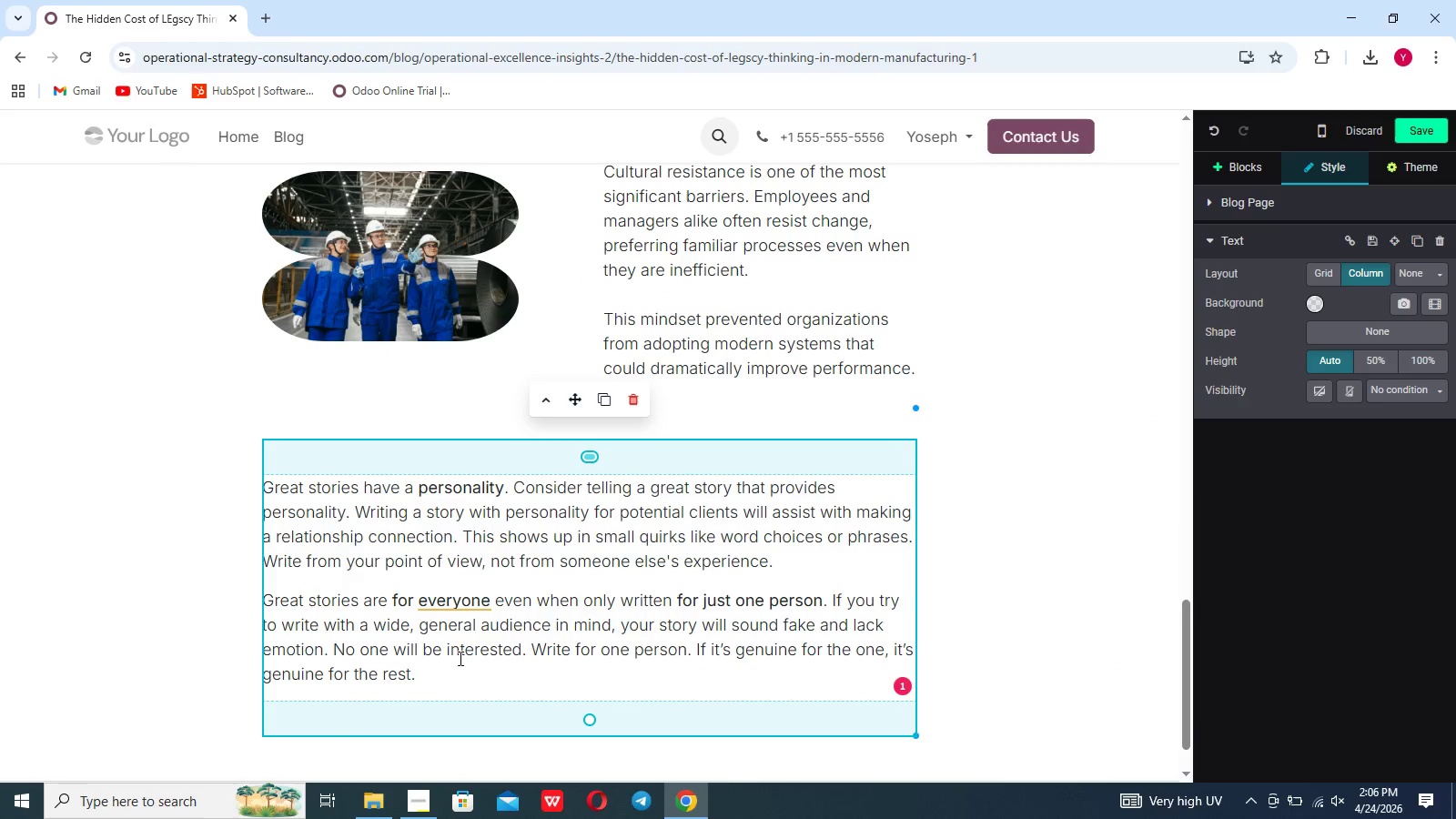 
left_click_drag(start_coordinate=[450, 676], to_coordinate=[288, 492])
 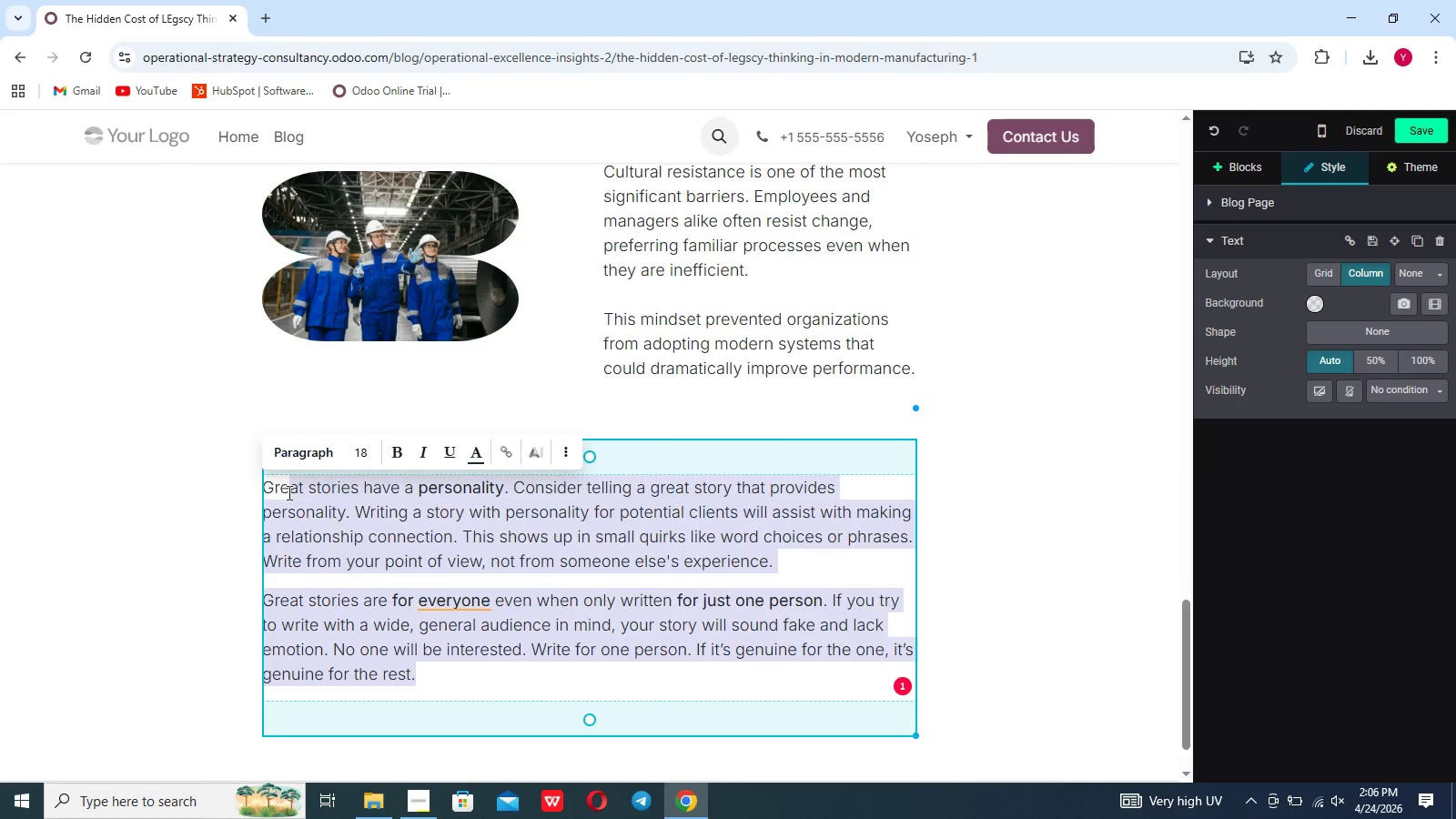 
key(Backspace)
 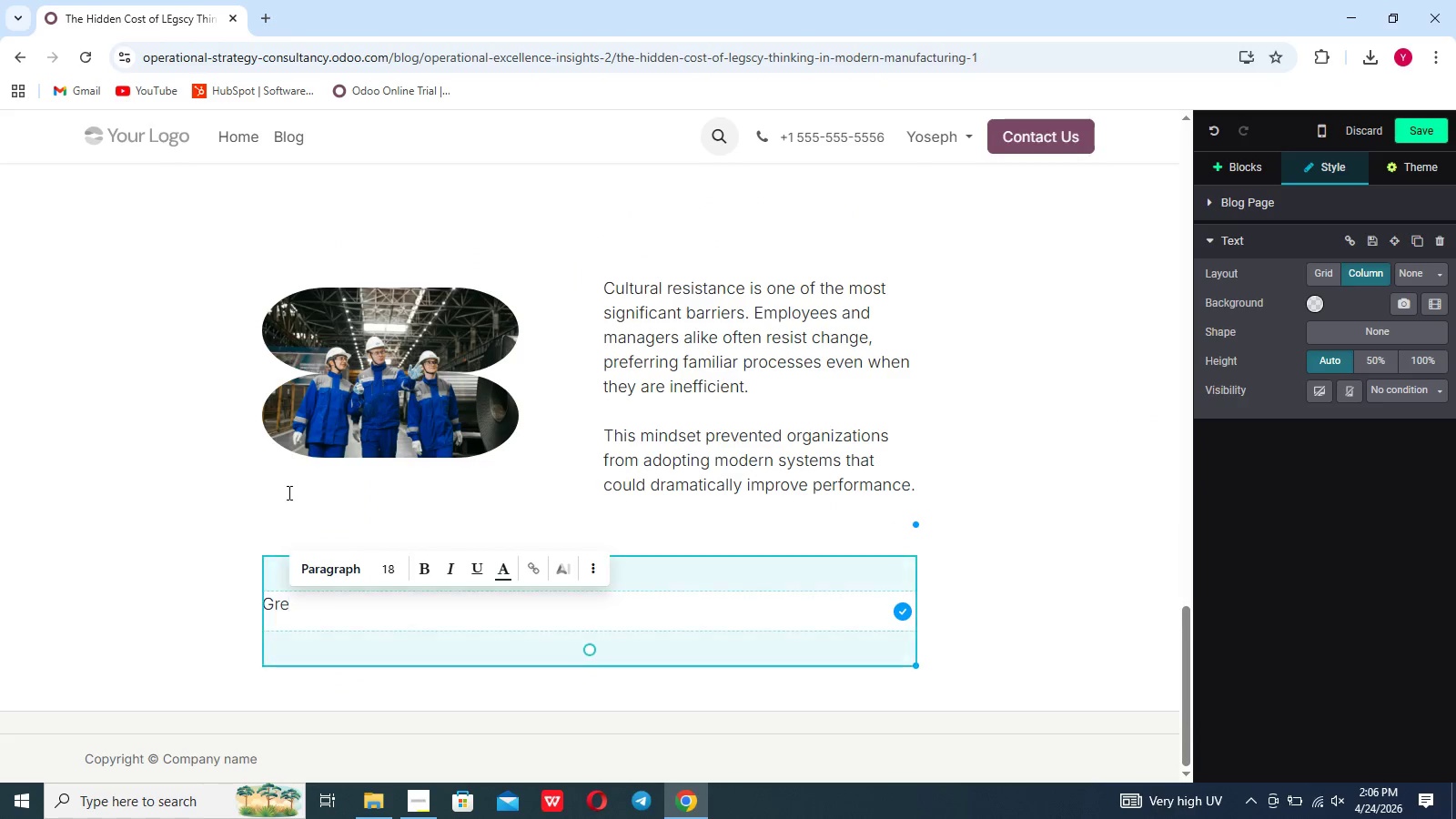 
key(Backspace)
 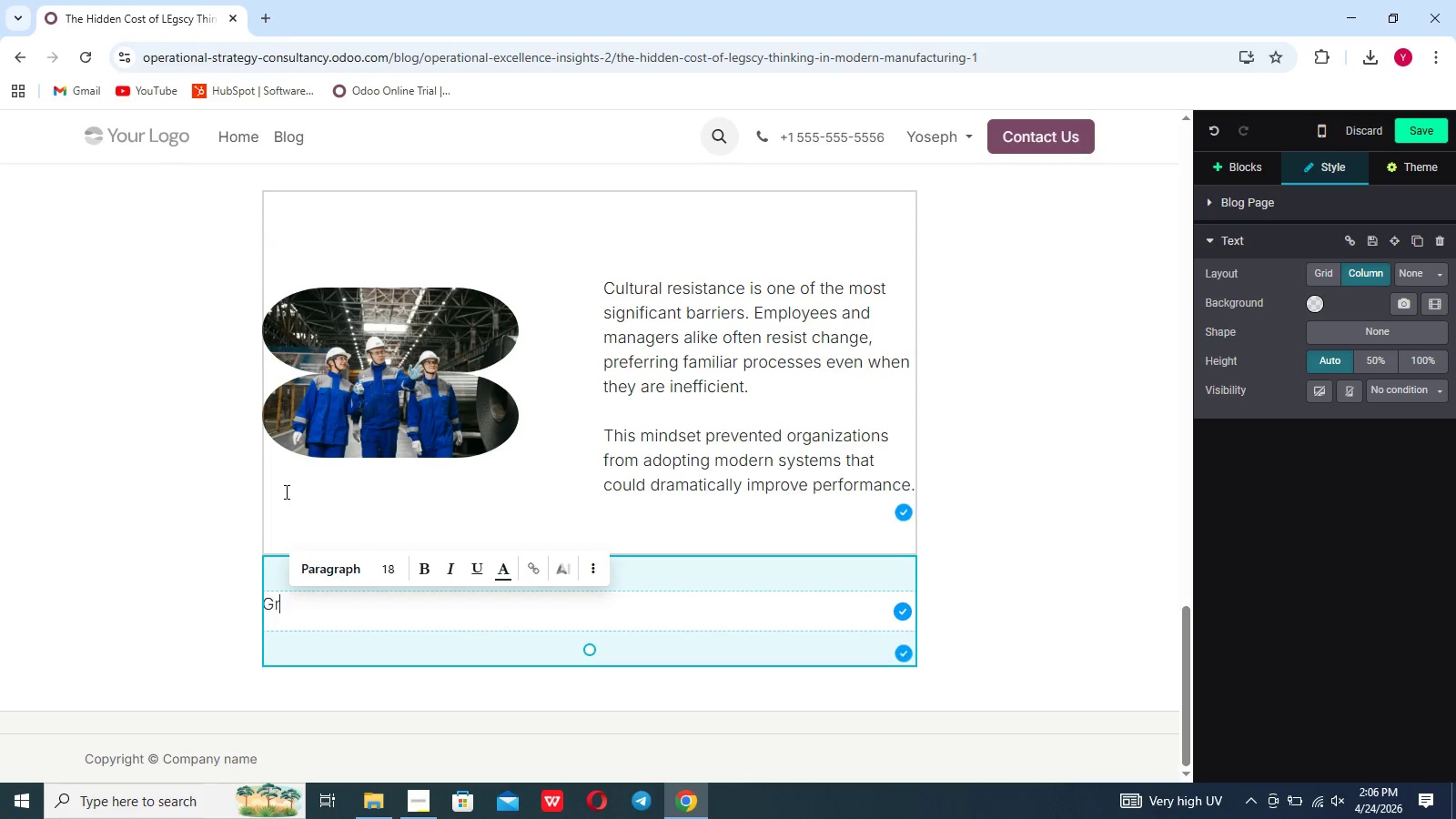 
wait(8.67)
 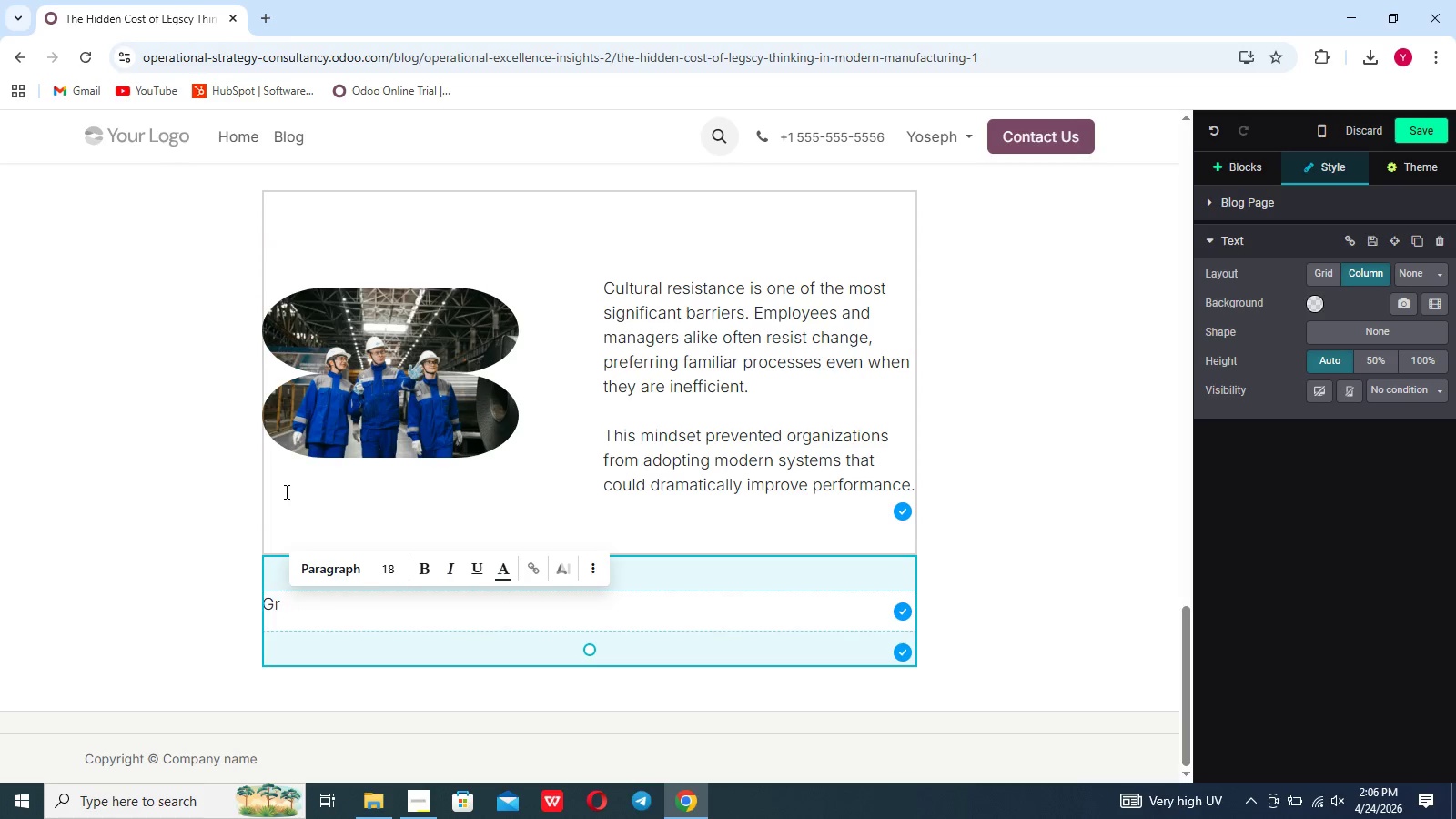 
type(XC)
key(Backspace)
key(Backspace)
type(Companies)
 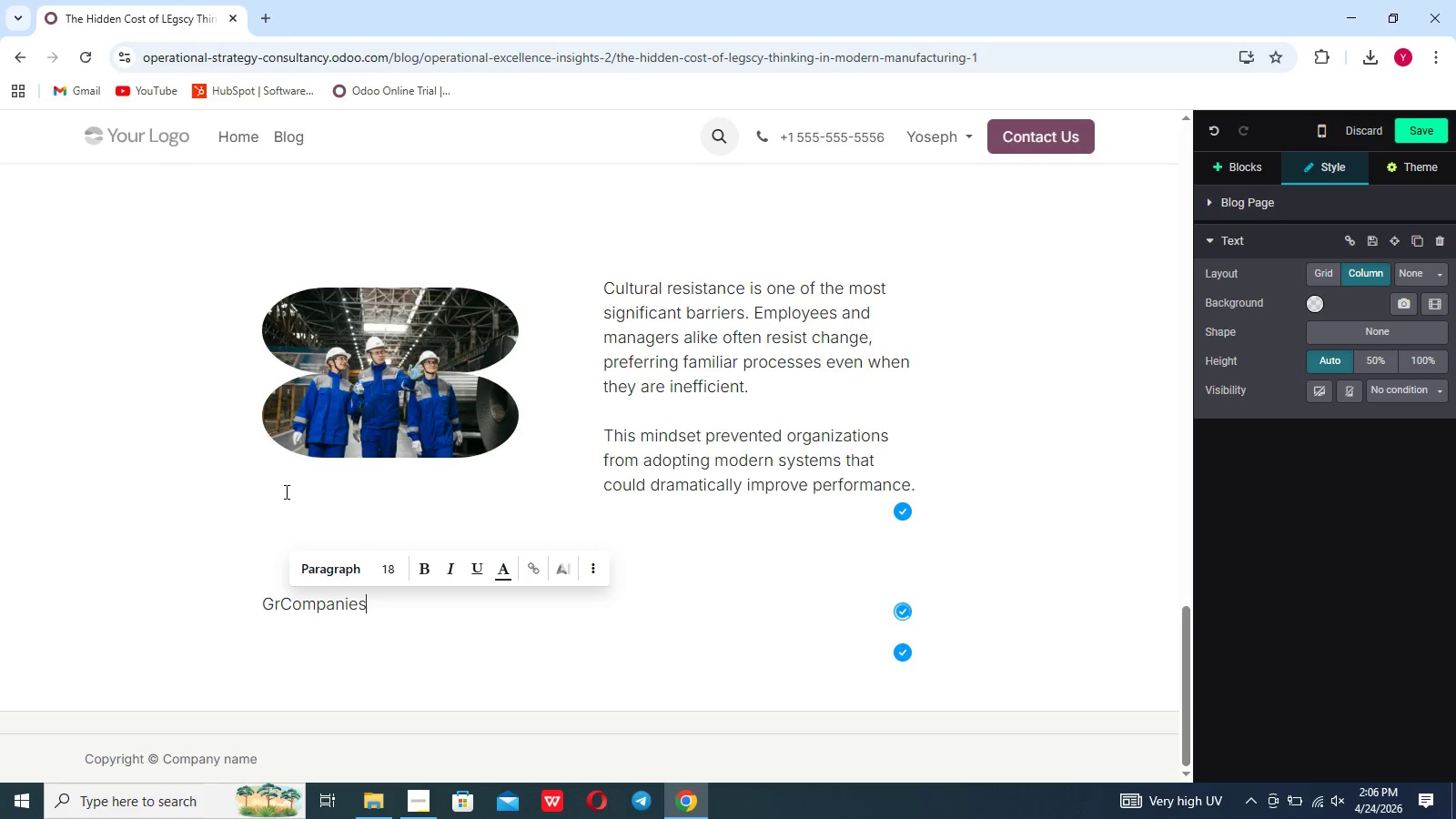 
hold_key(key=ArrowLeft, duration=0.66)
 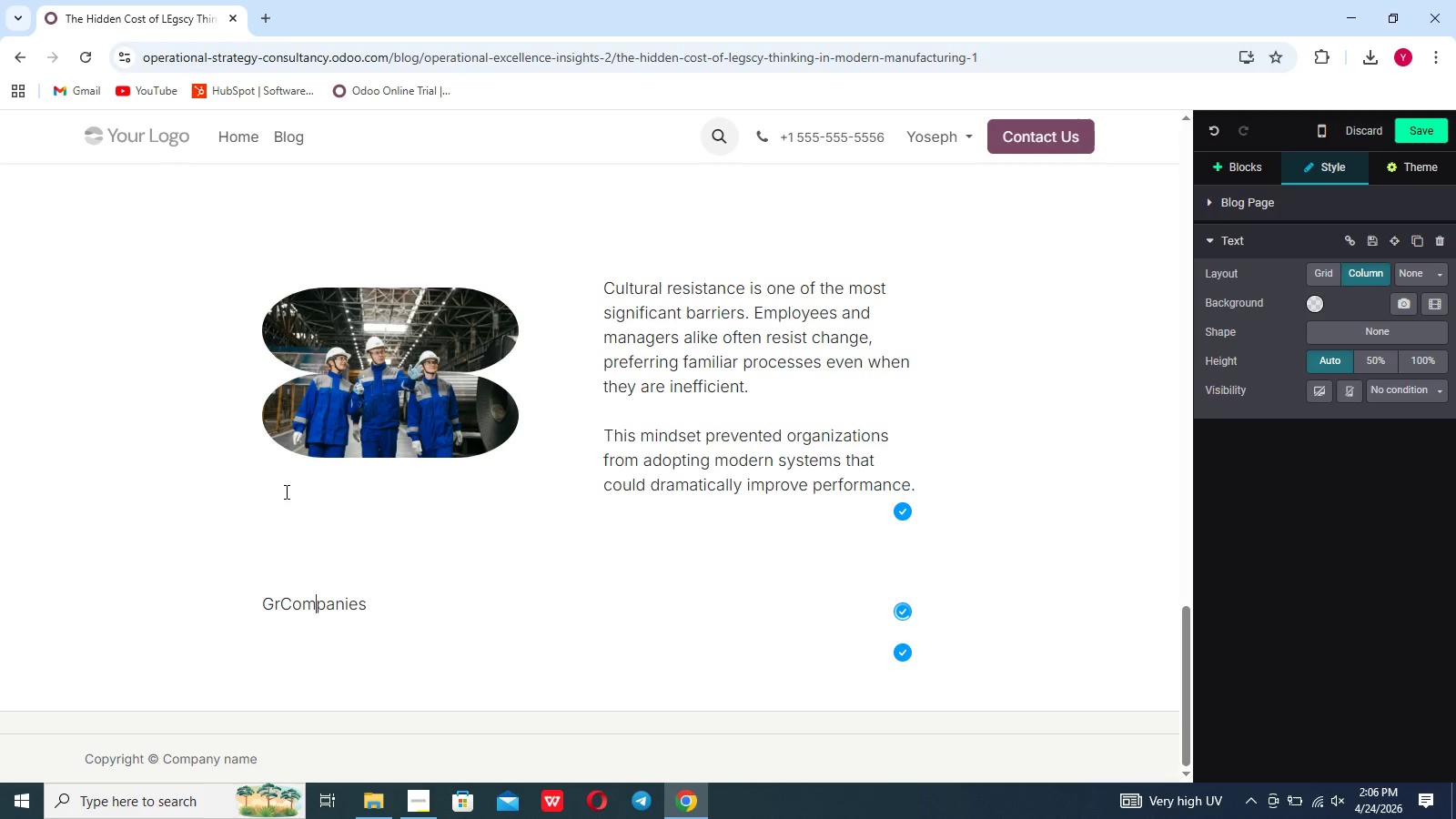 
key(ArrowLeft)
 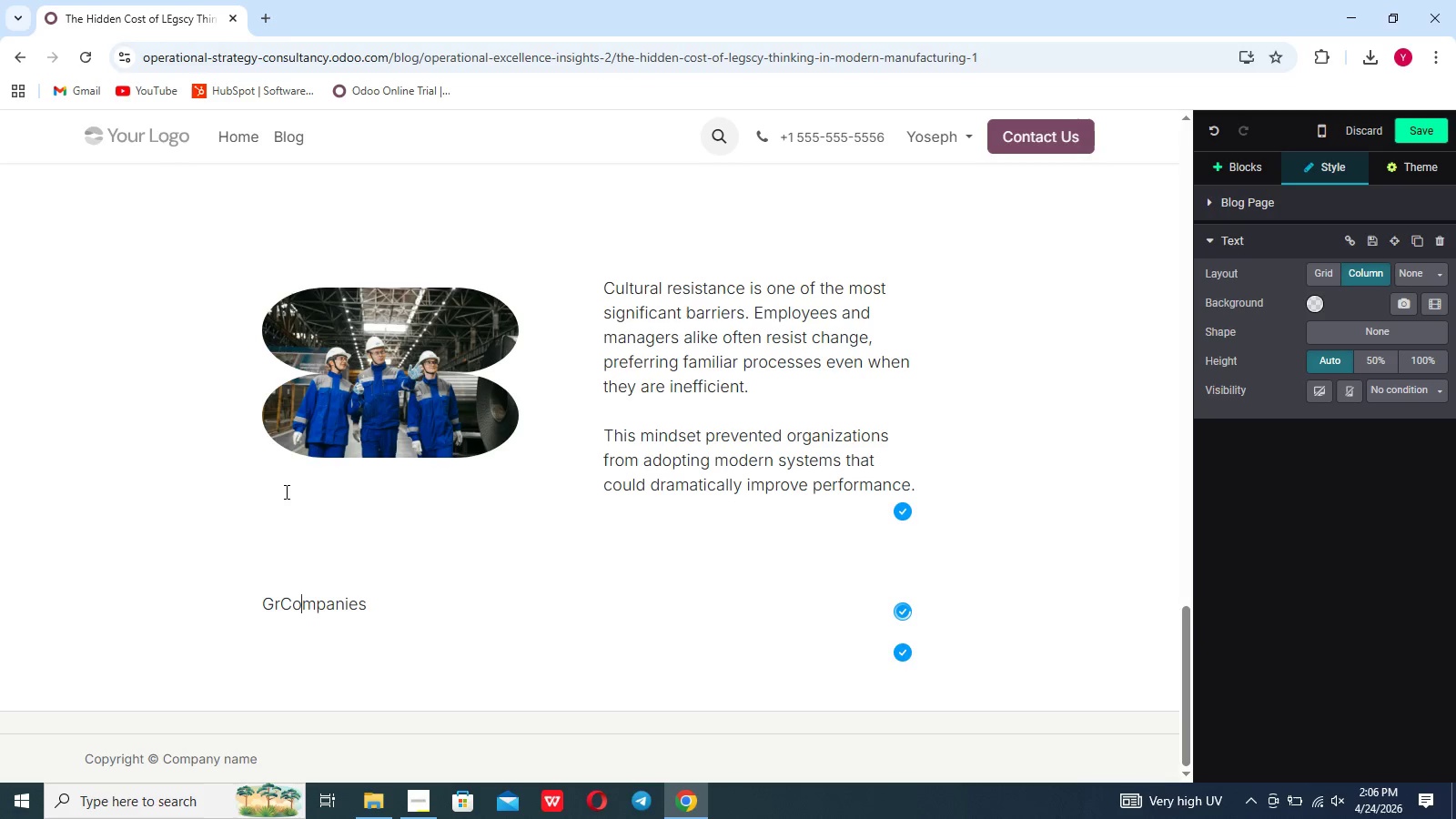 
key(ArrowLeft)
 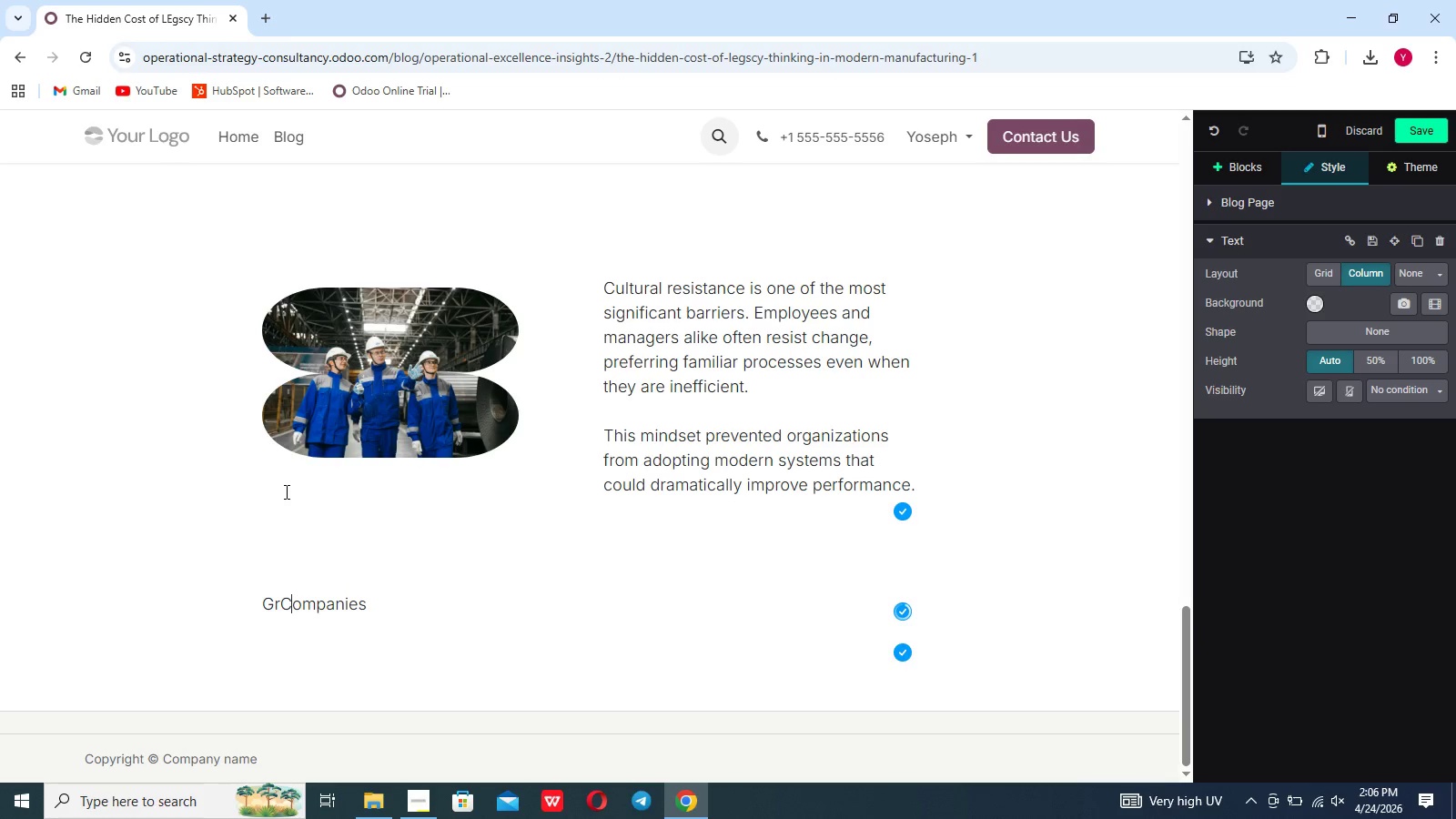 
key(ArrowLeft)
 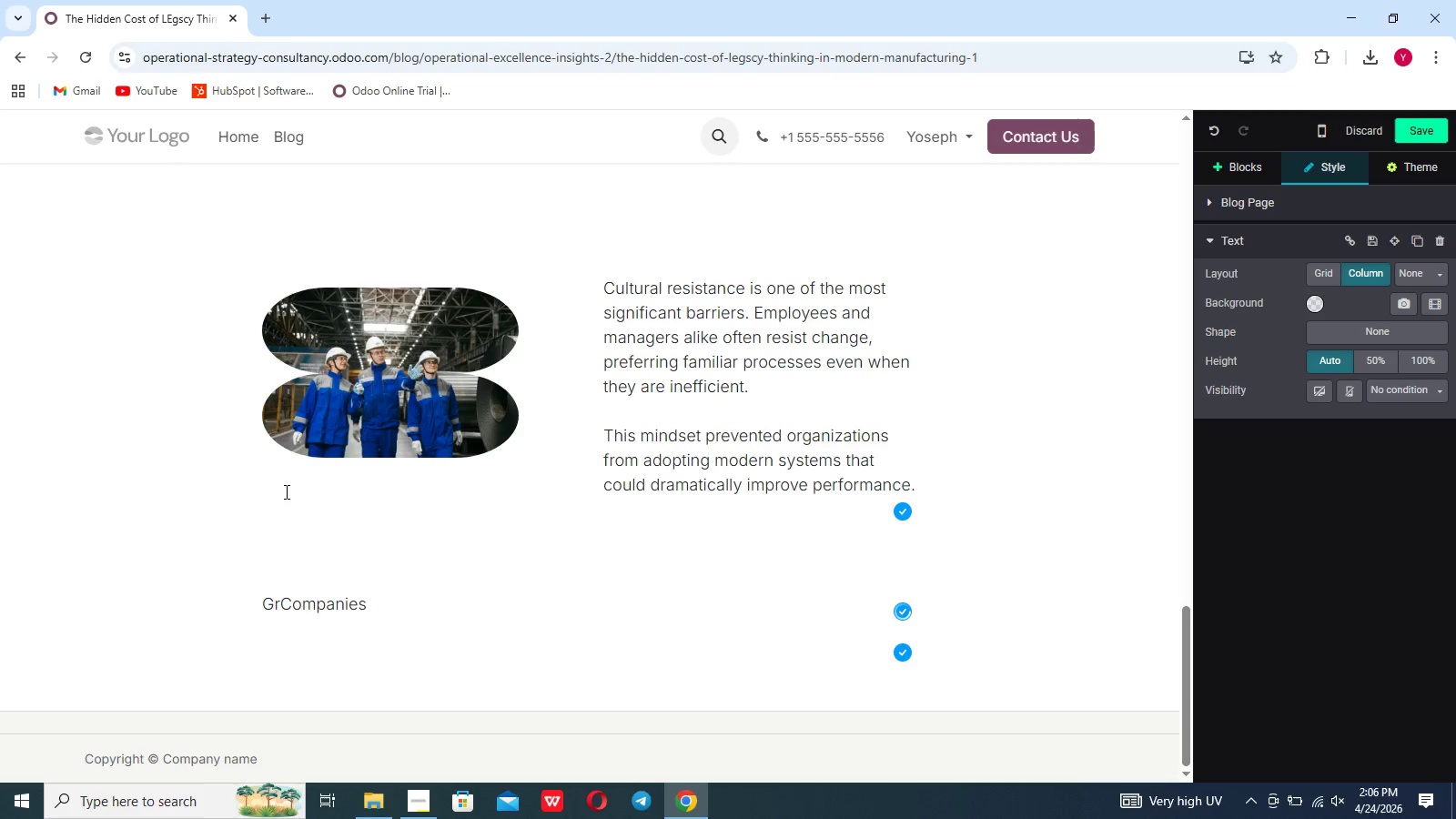 
key(Backspace)
 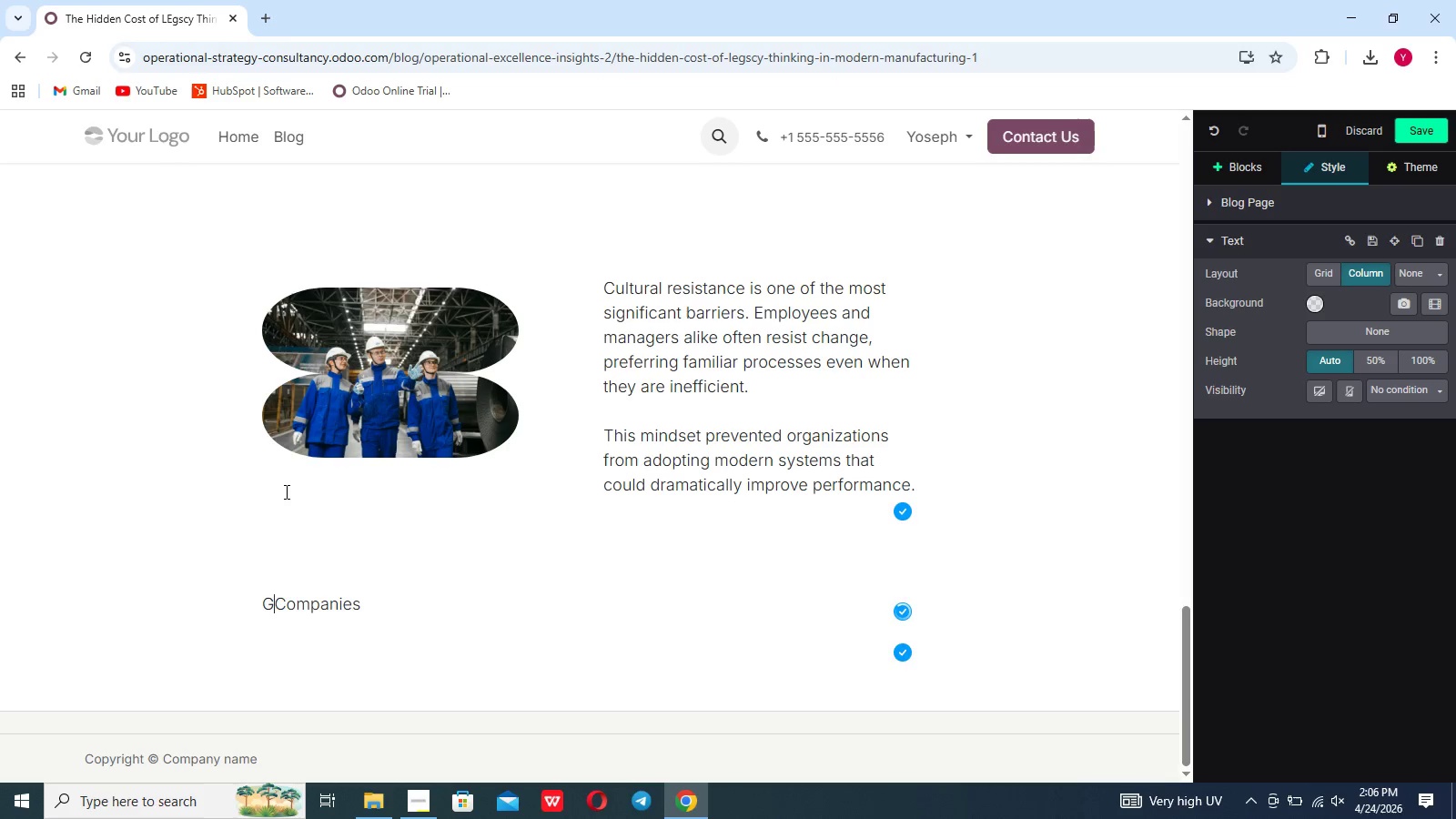 
key(Backspace)
 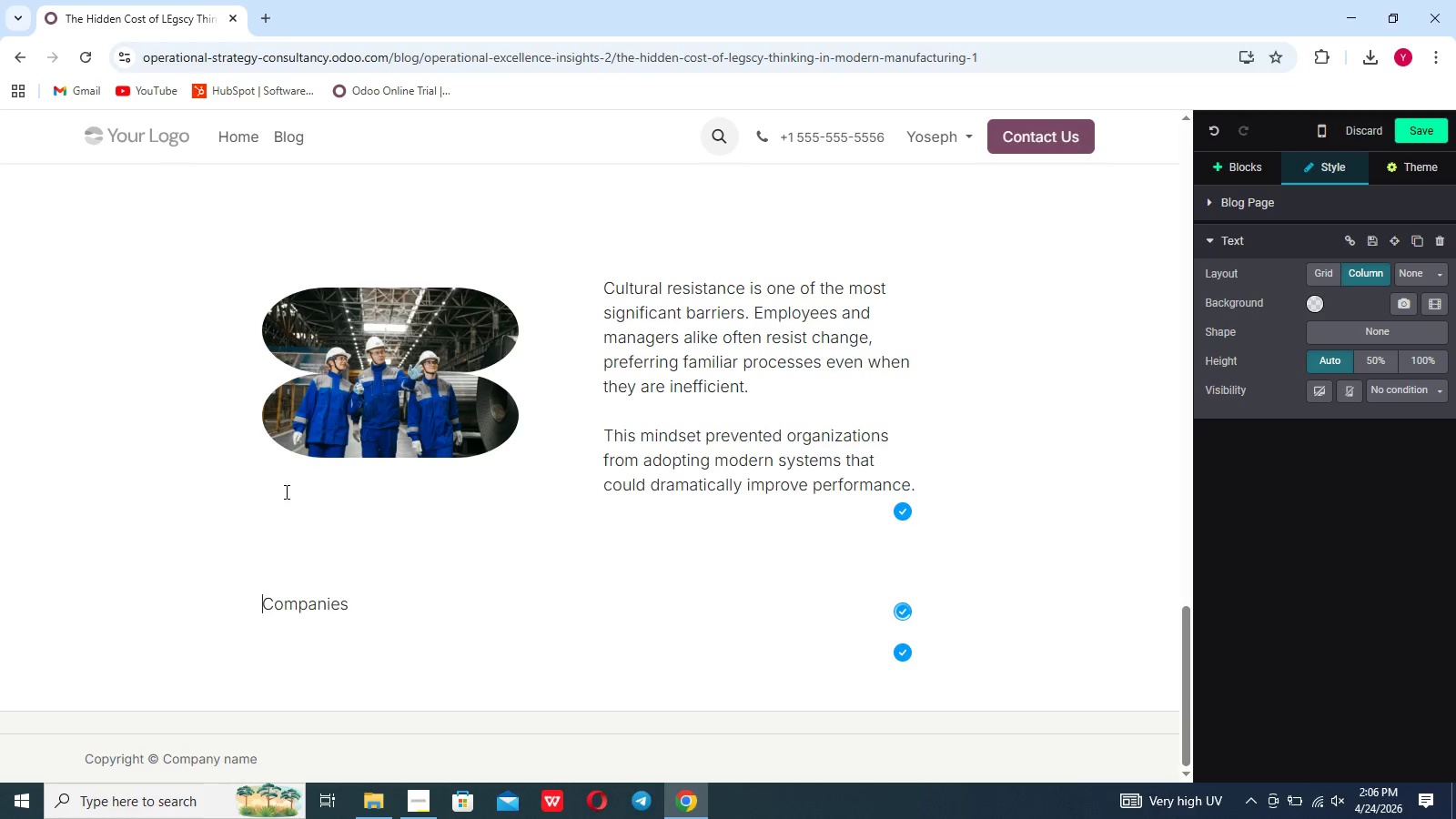 
key(ArrowRight)
 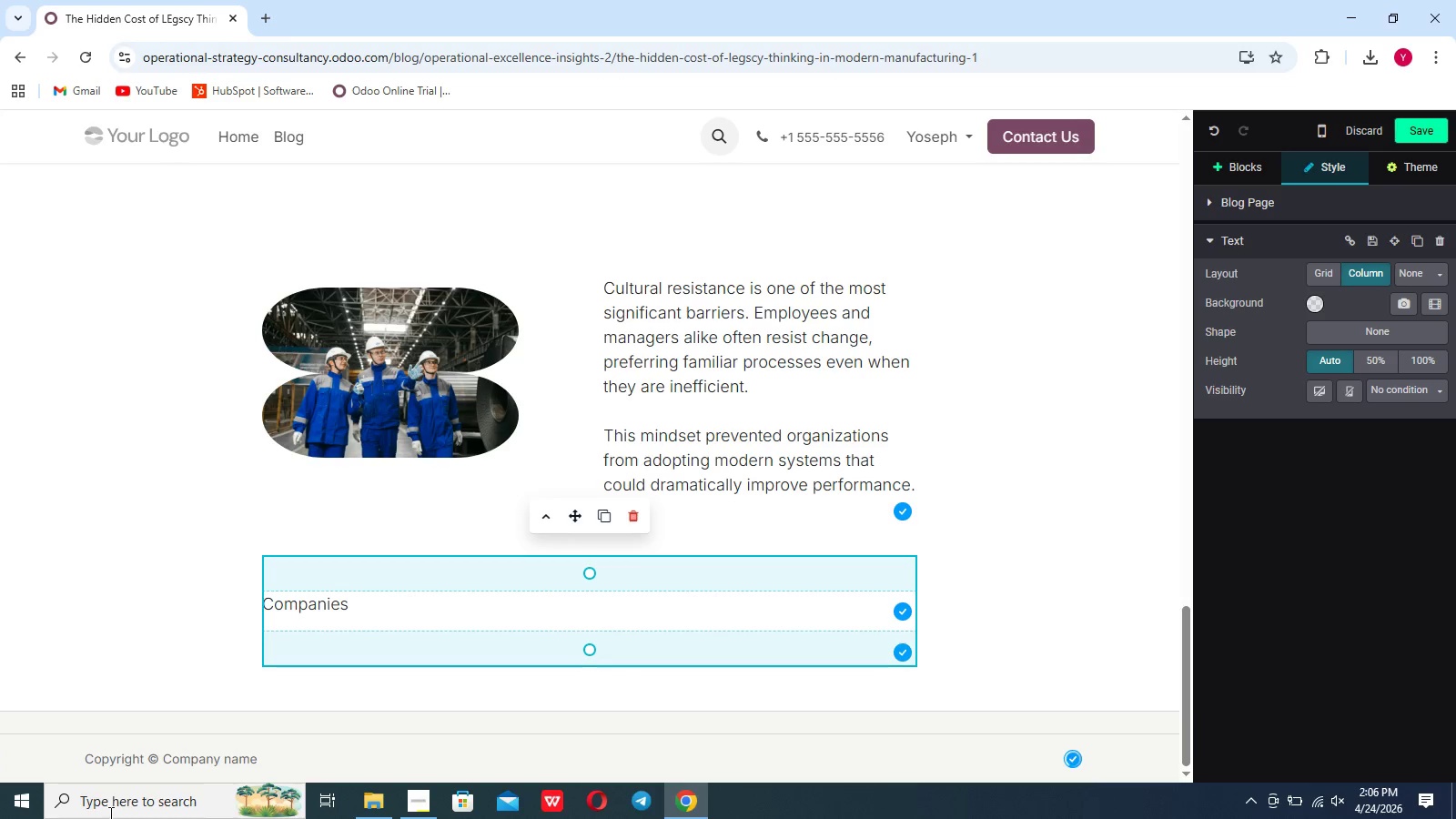 
wait(14.5)
 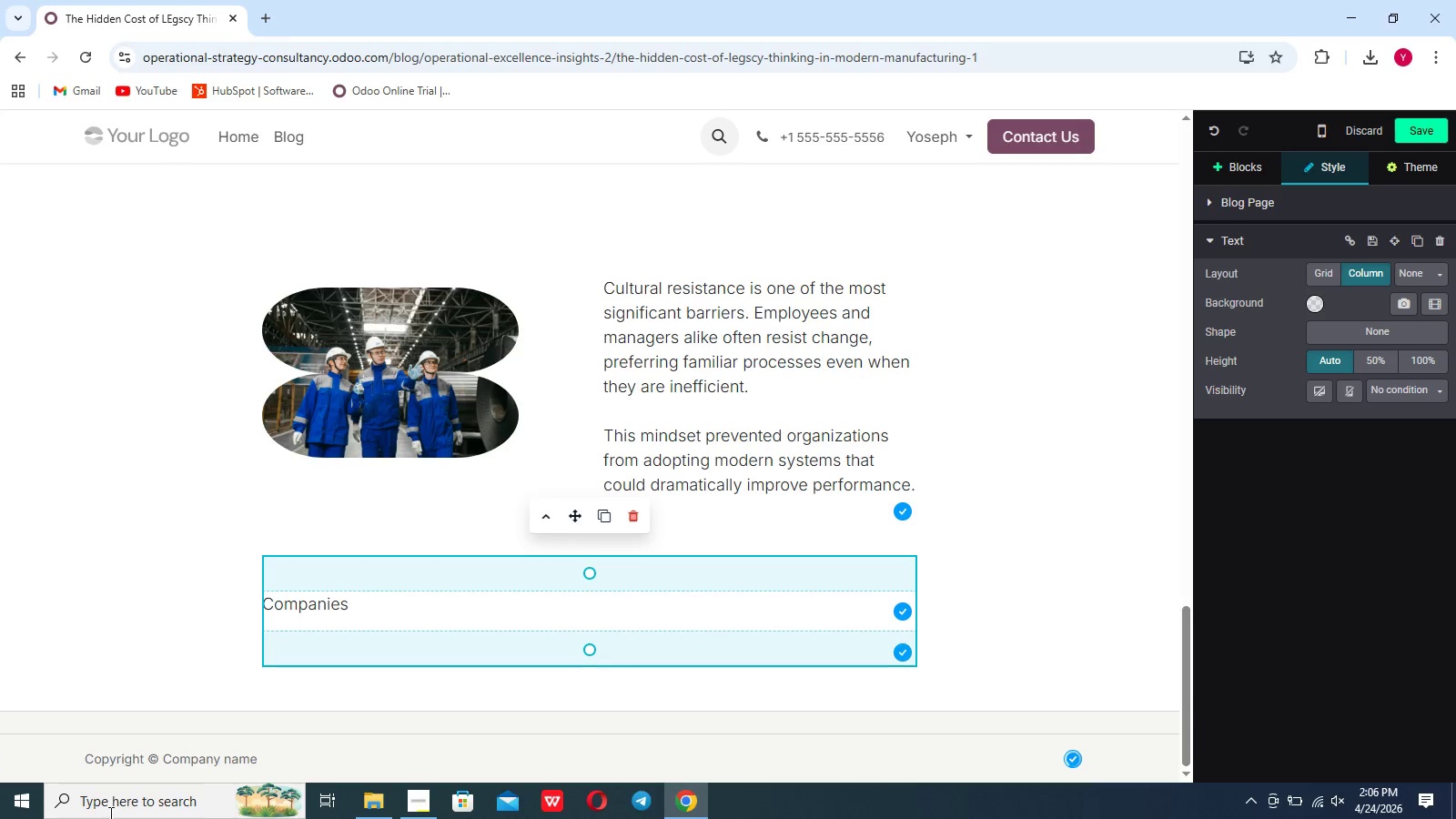 
left_click([387, 611])
 